 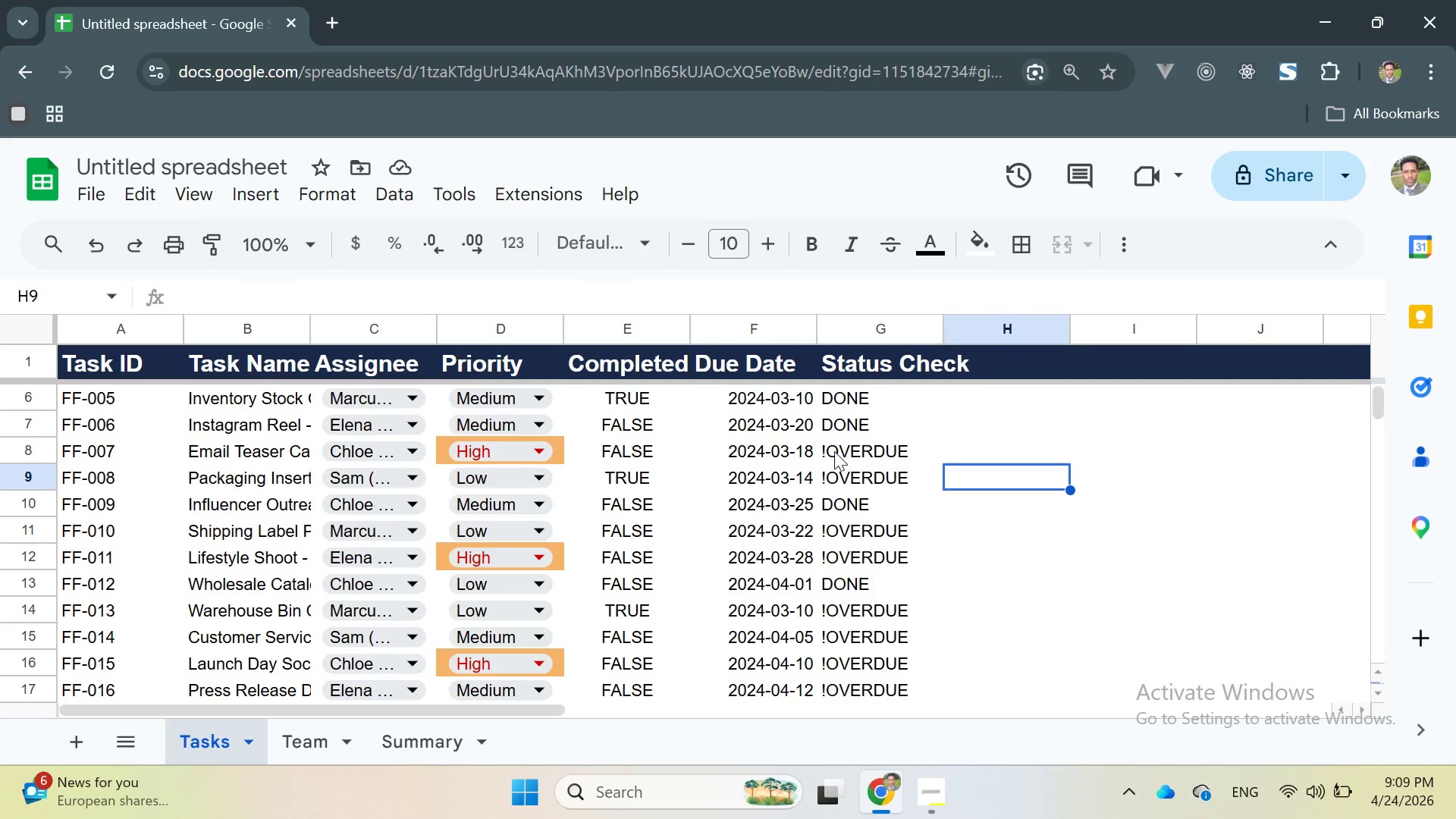 
double_click([854, 450])
 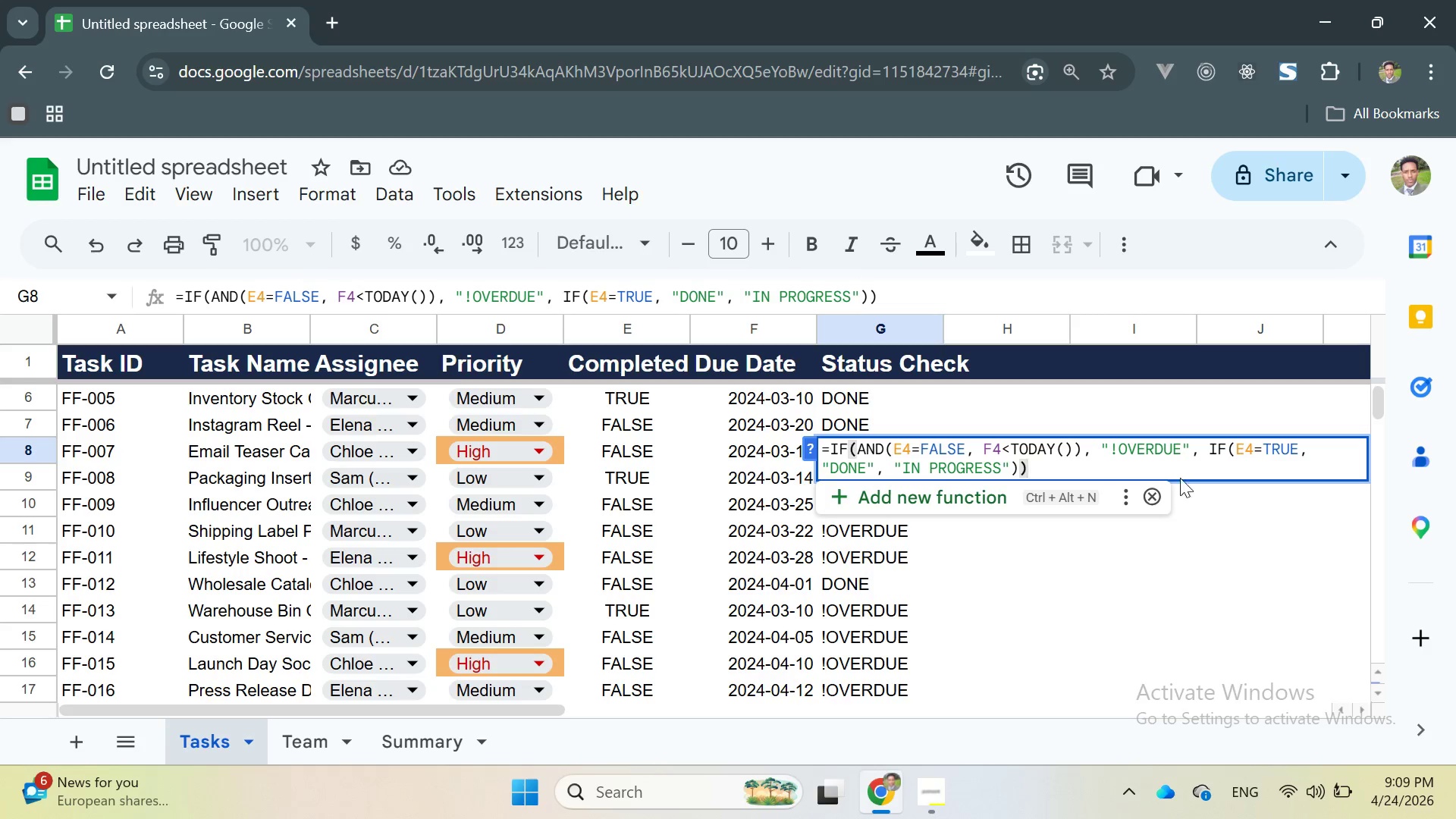 
left_click([1117, 449])
 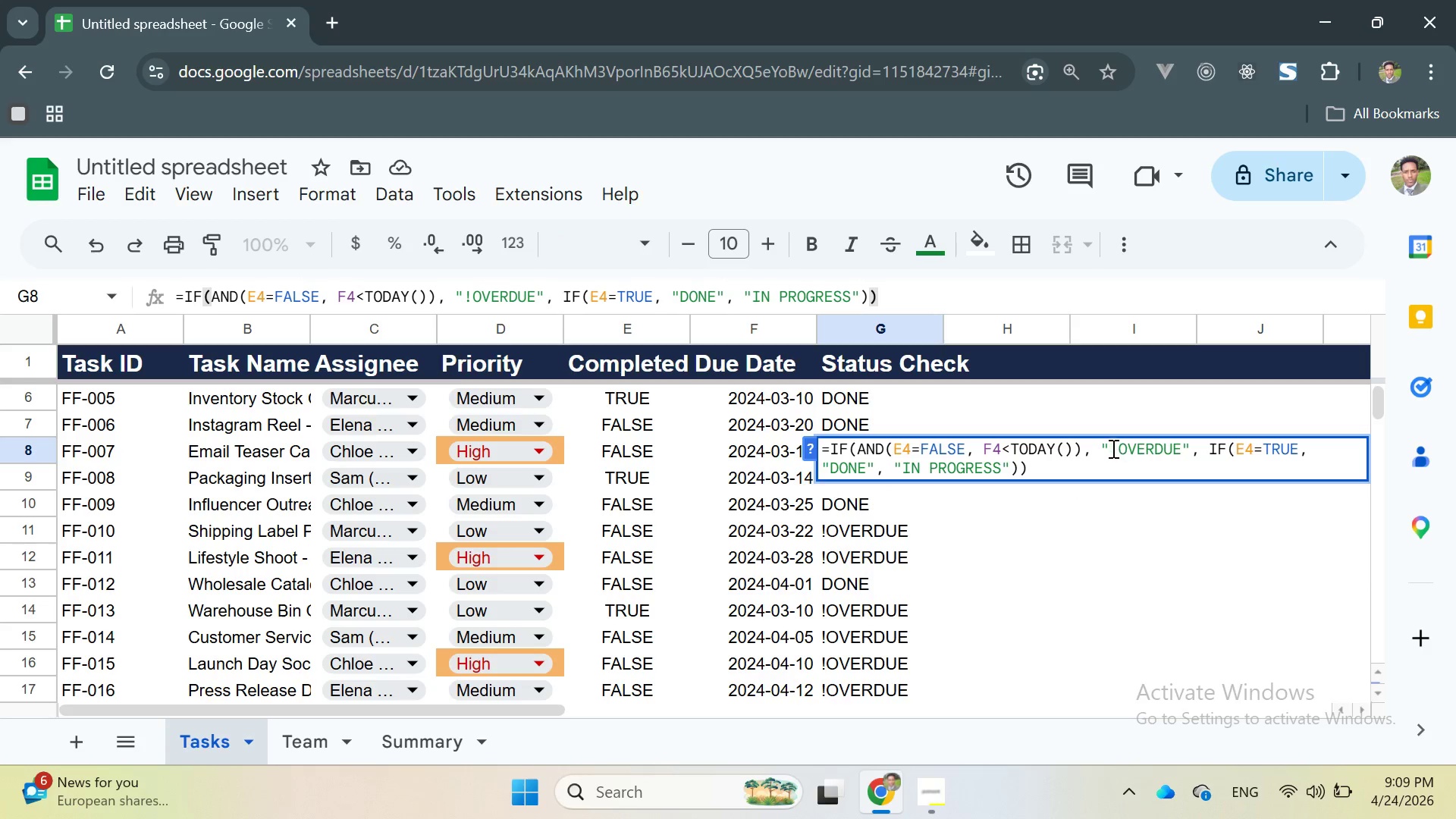 
left_click_drag(start_coordinate=[1110, 445], to_coordinate=[1175, 451])
 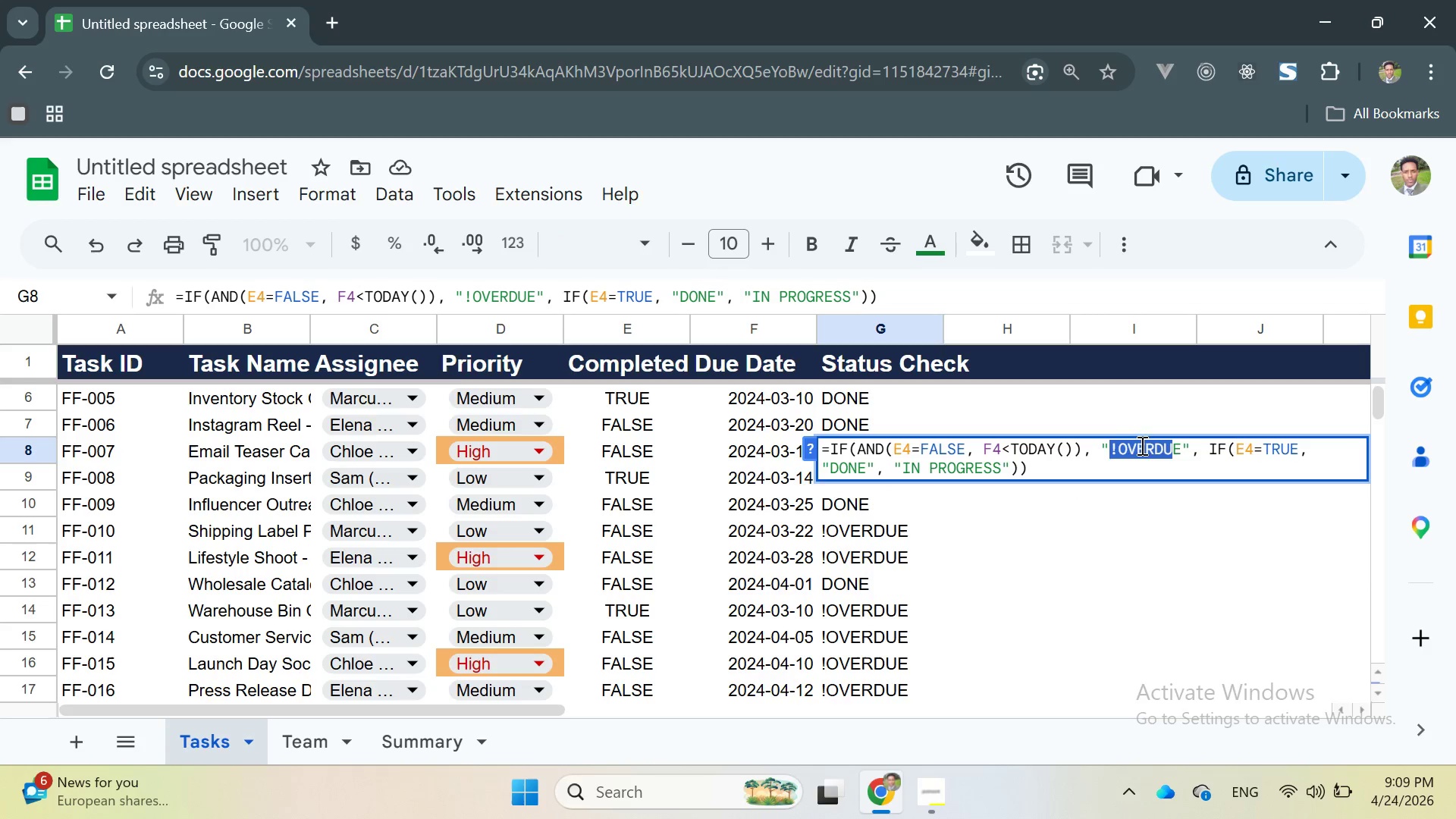 
left_click_drag(start_coordinate=[1133, 444], to_coordinate=[1125, 446])
 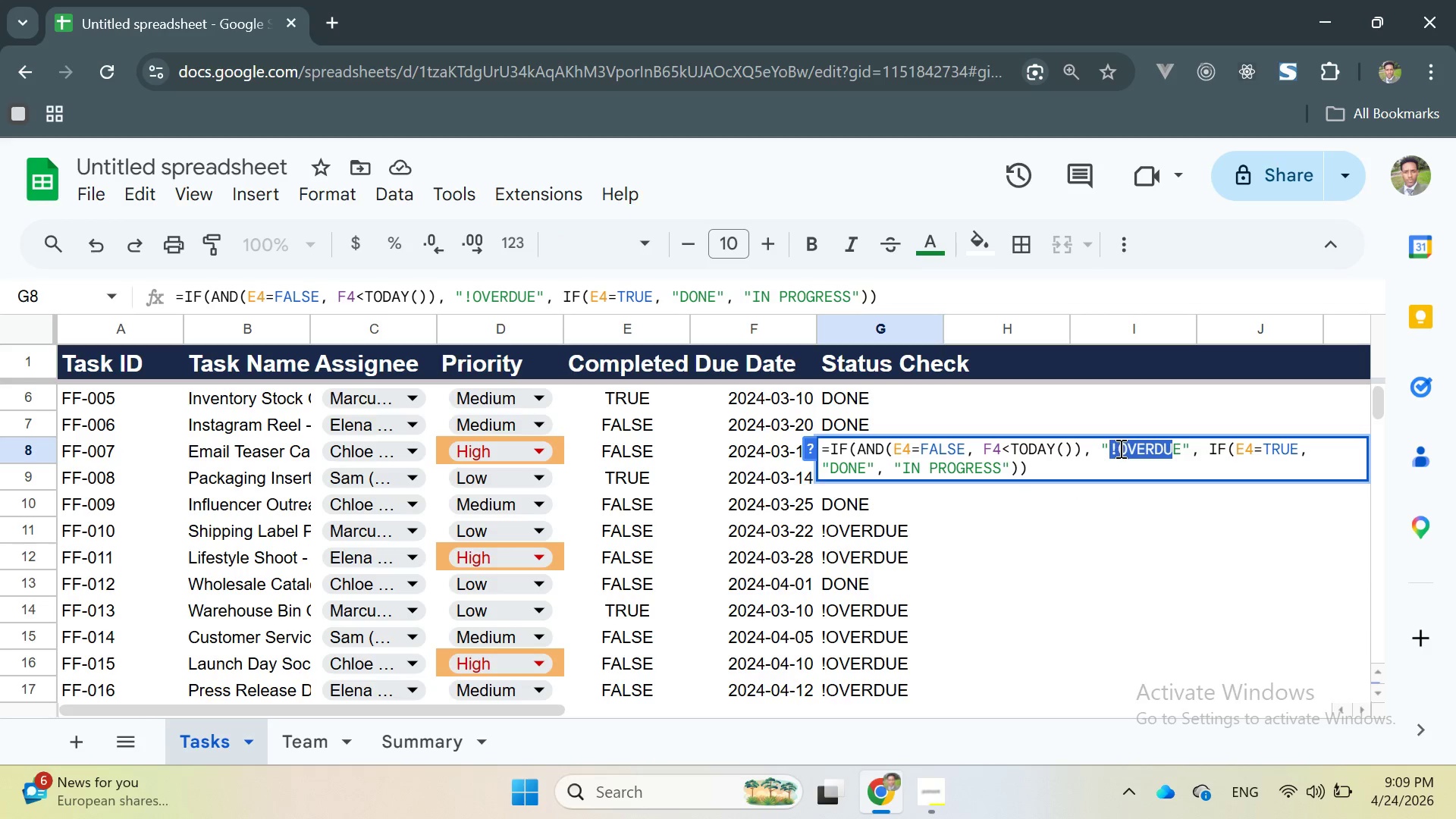 
left_click([1119, 448])
 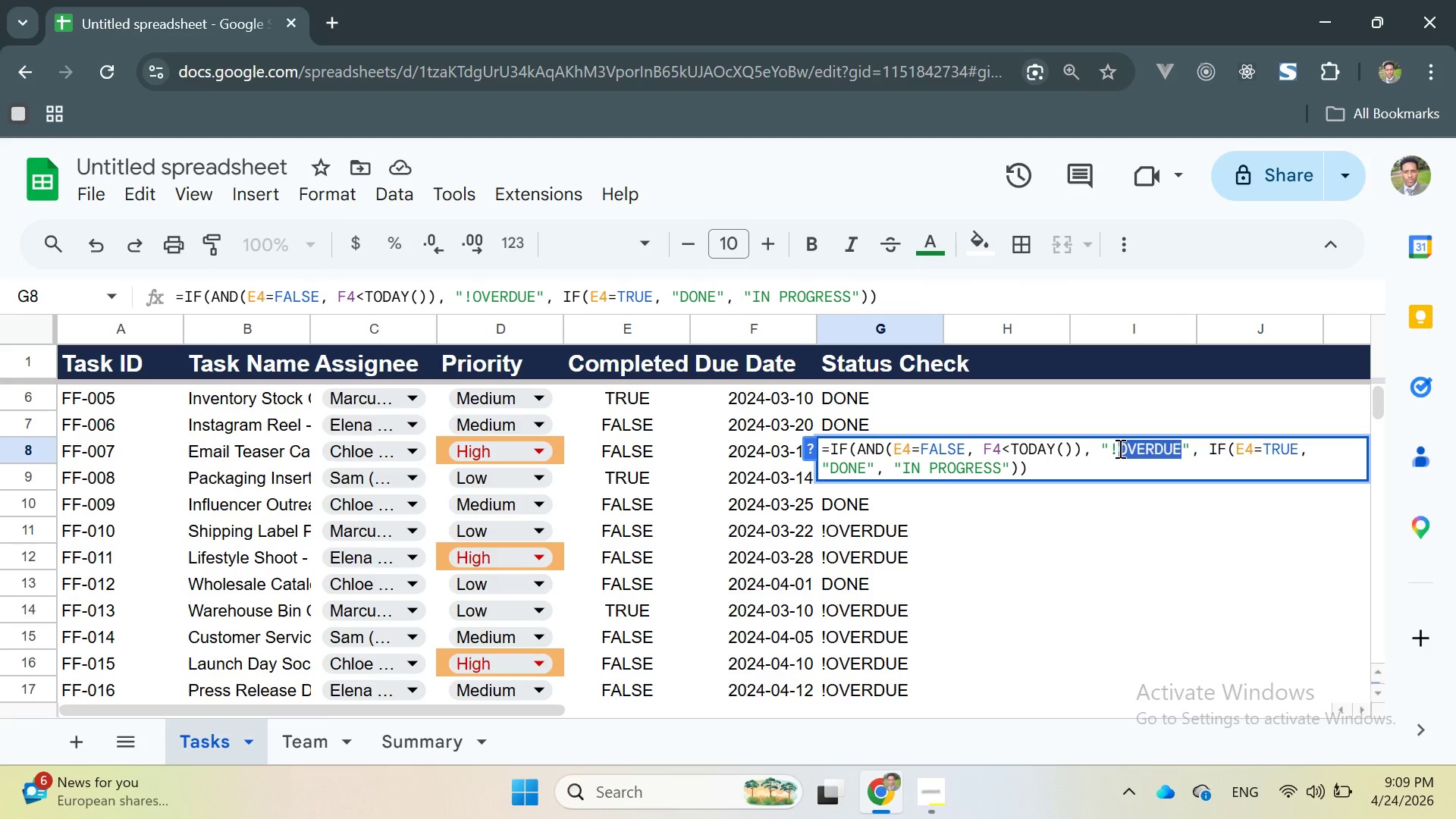 
left_click_drag(start_coordinate=[1119, 448], to_coordinate=[1111, 444])
 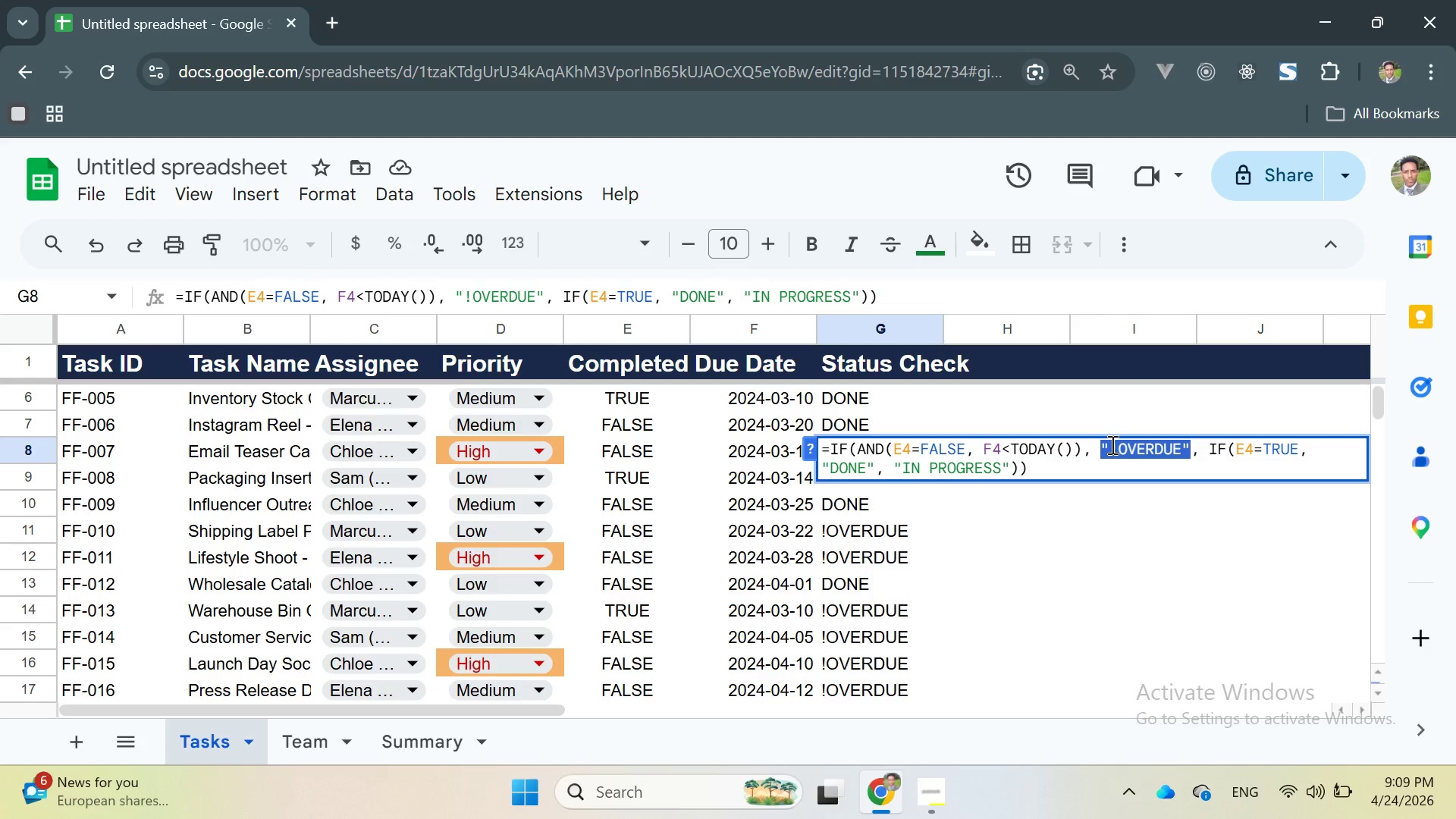 
left_click([1111, 444])
 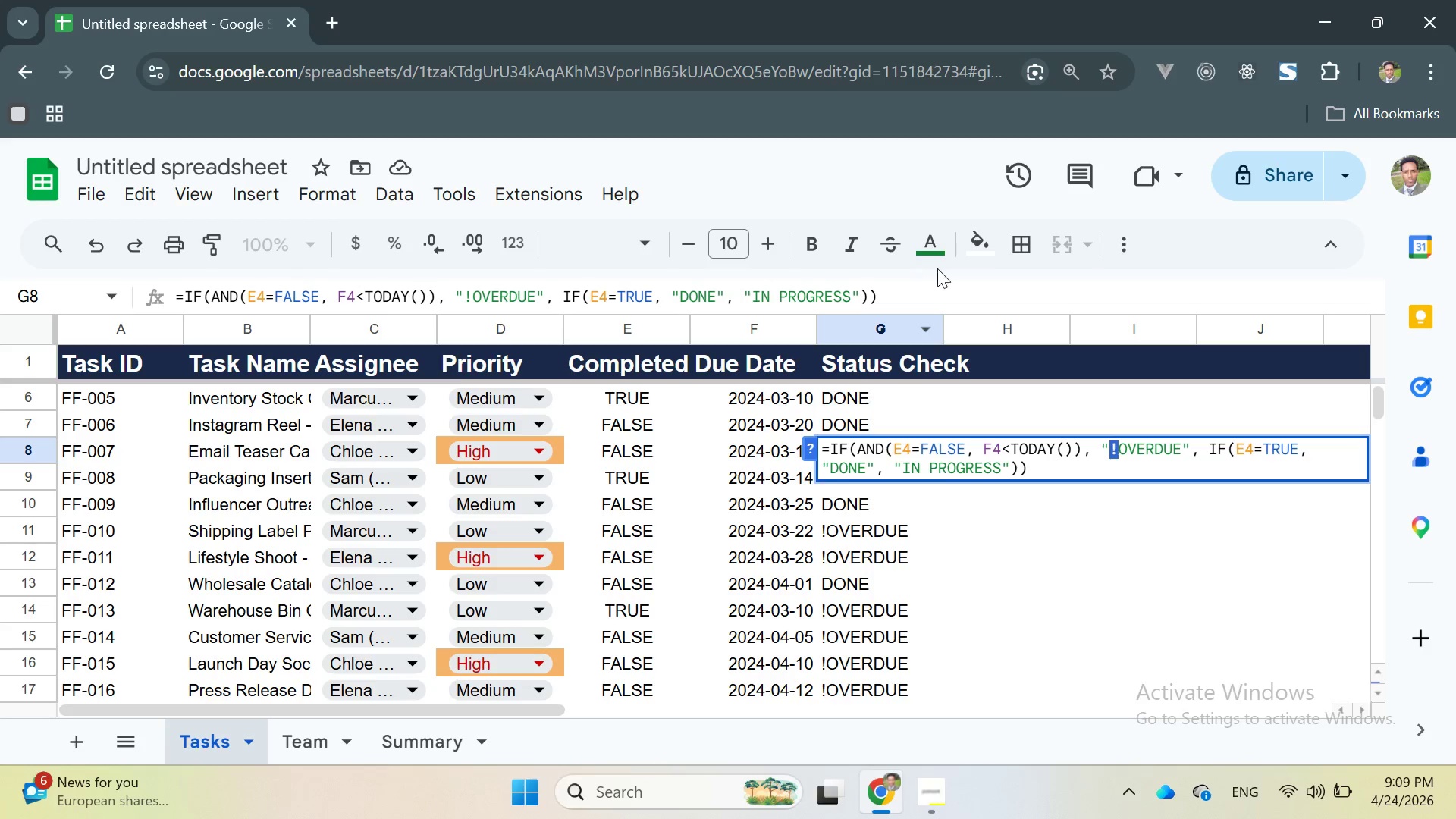 
mouse_move([959, 256])
 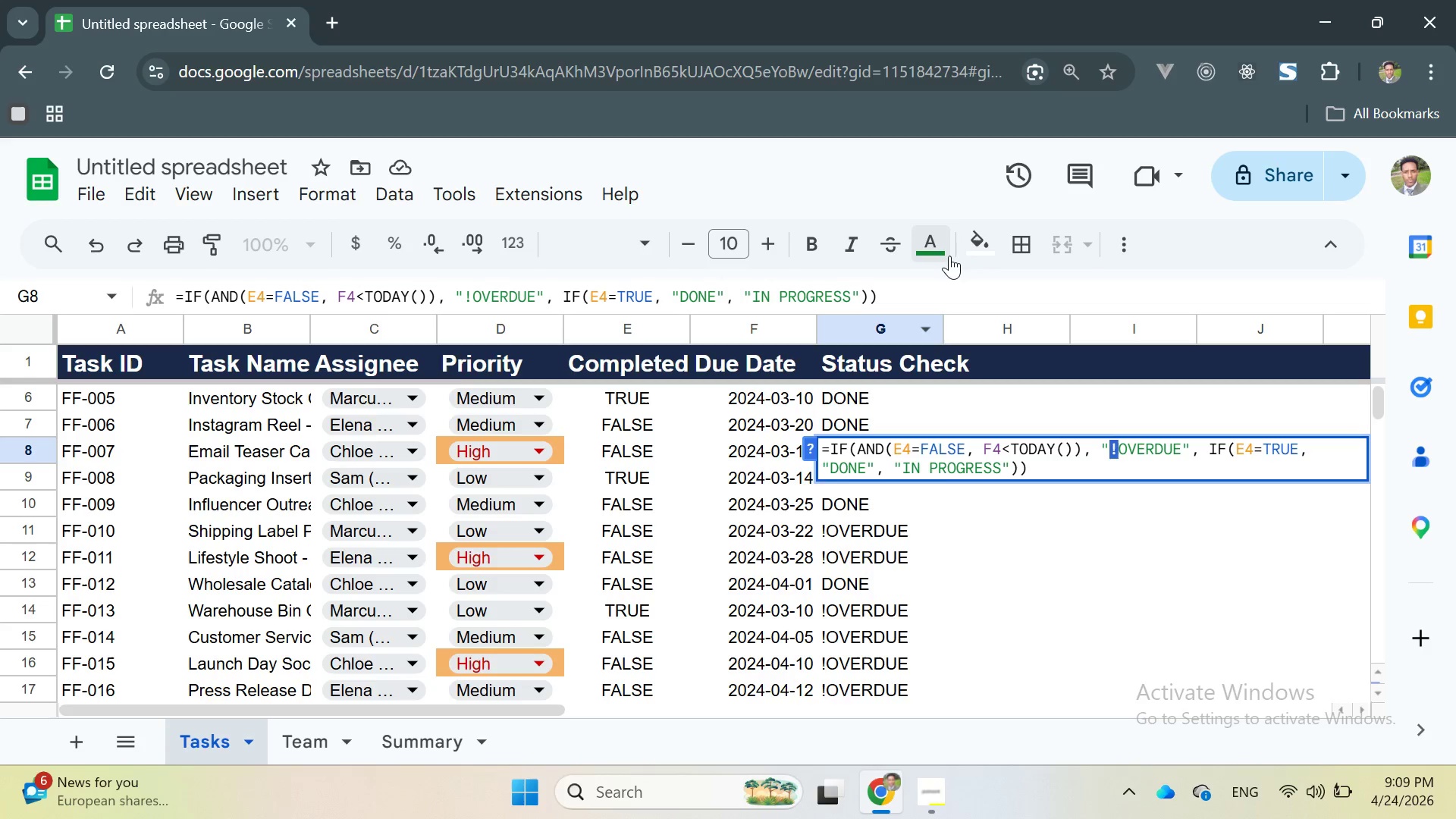 
left_click([943, 256])
 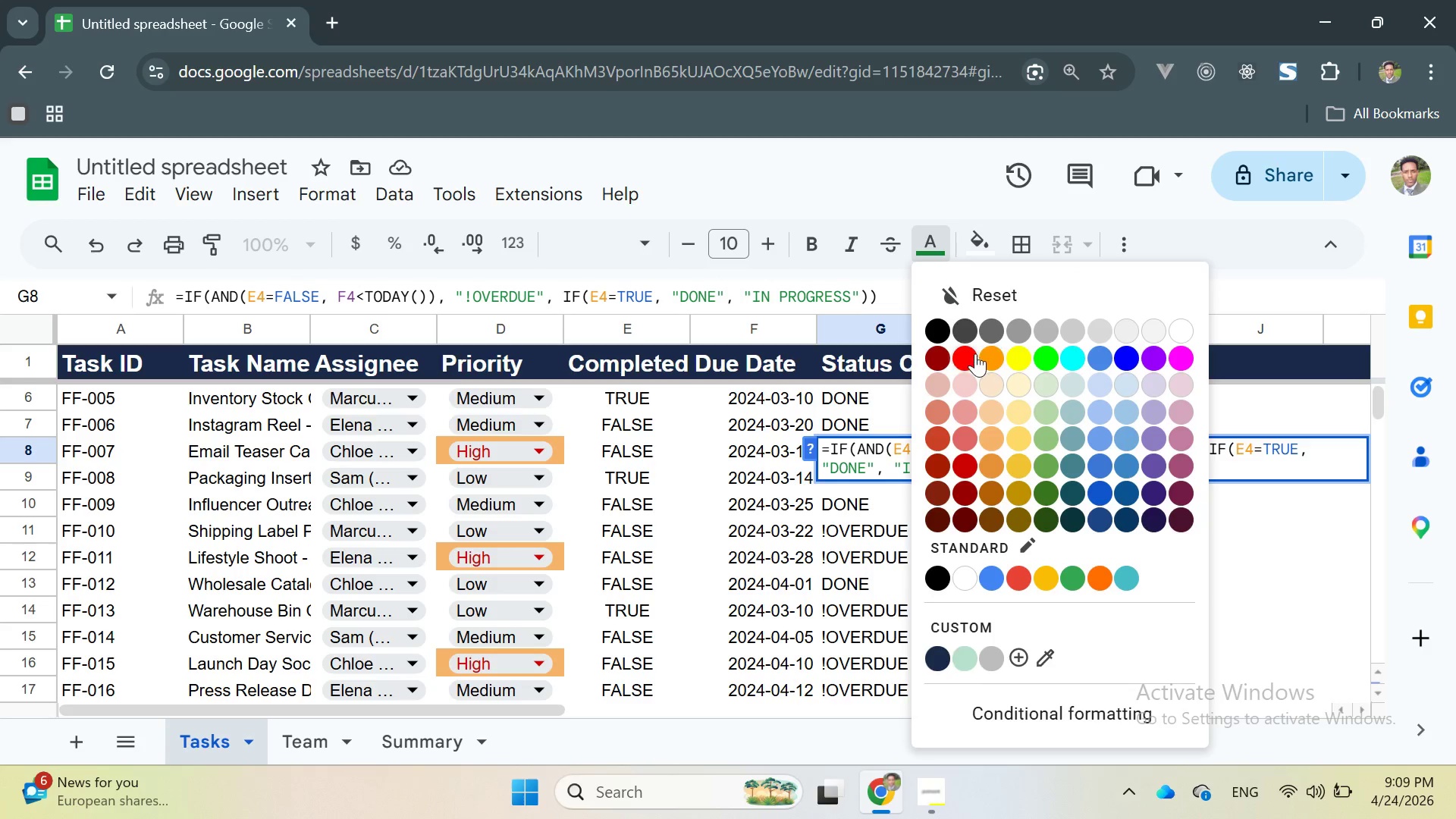 
left_click([968, 356])
 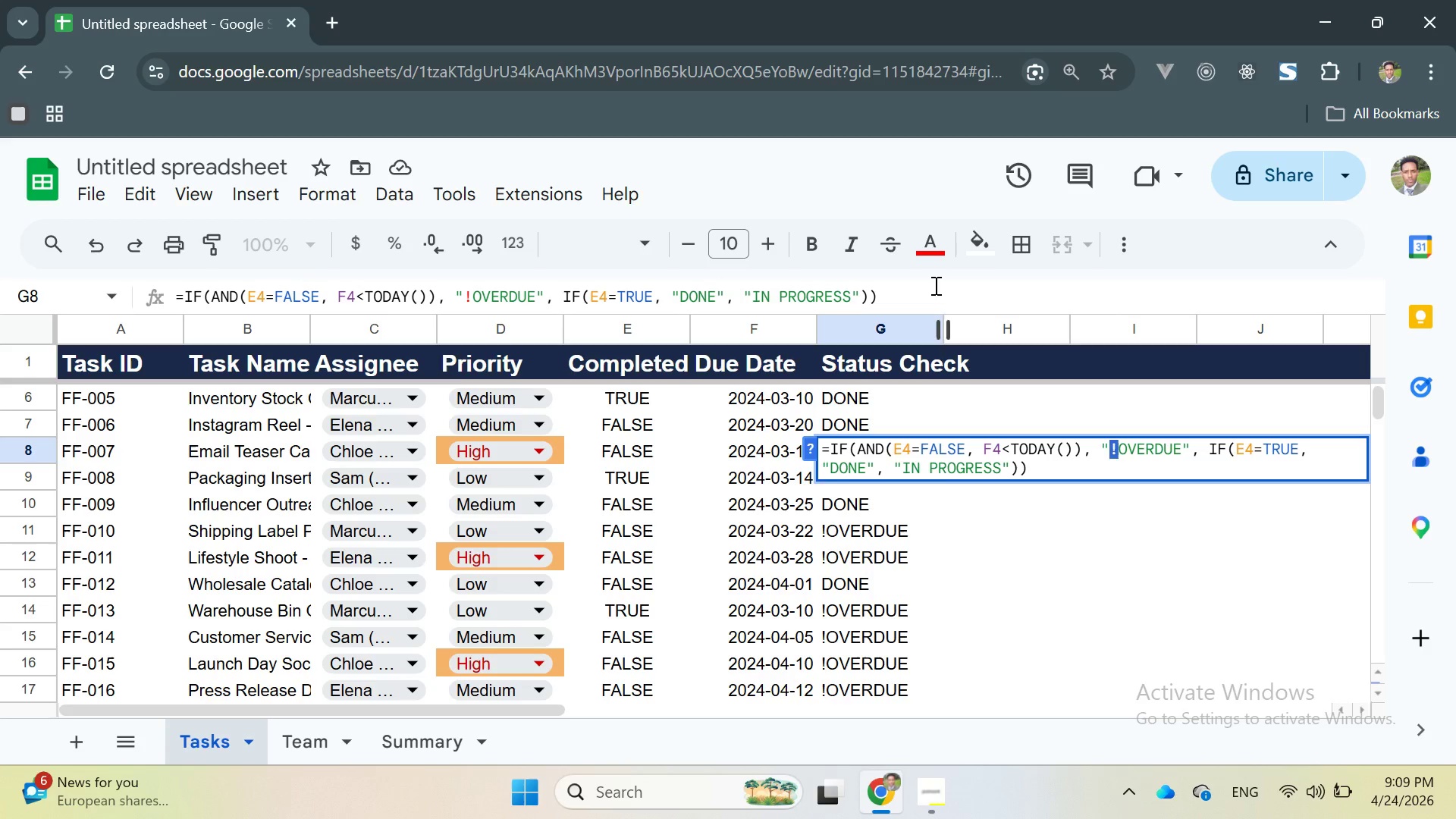 
key(Enter)
 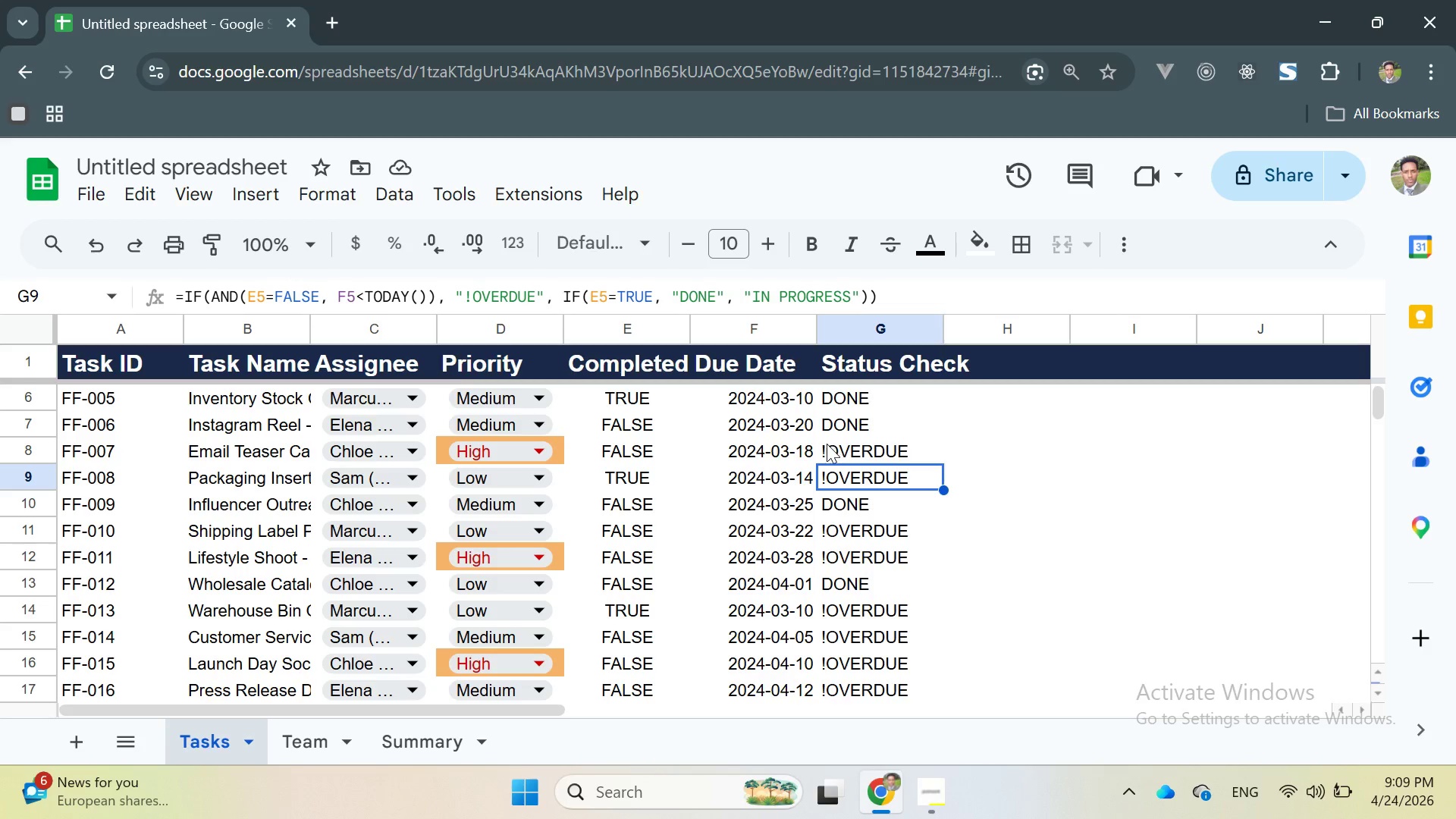 
double_click([827, 444])
 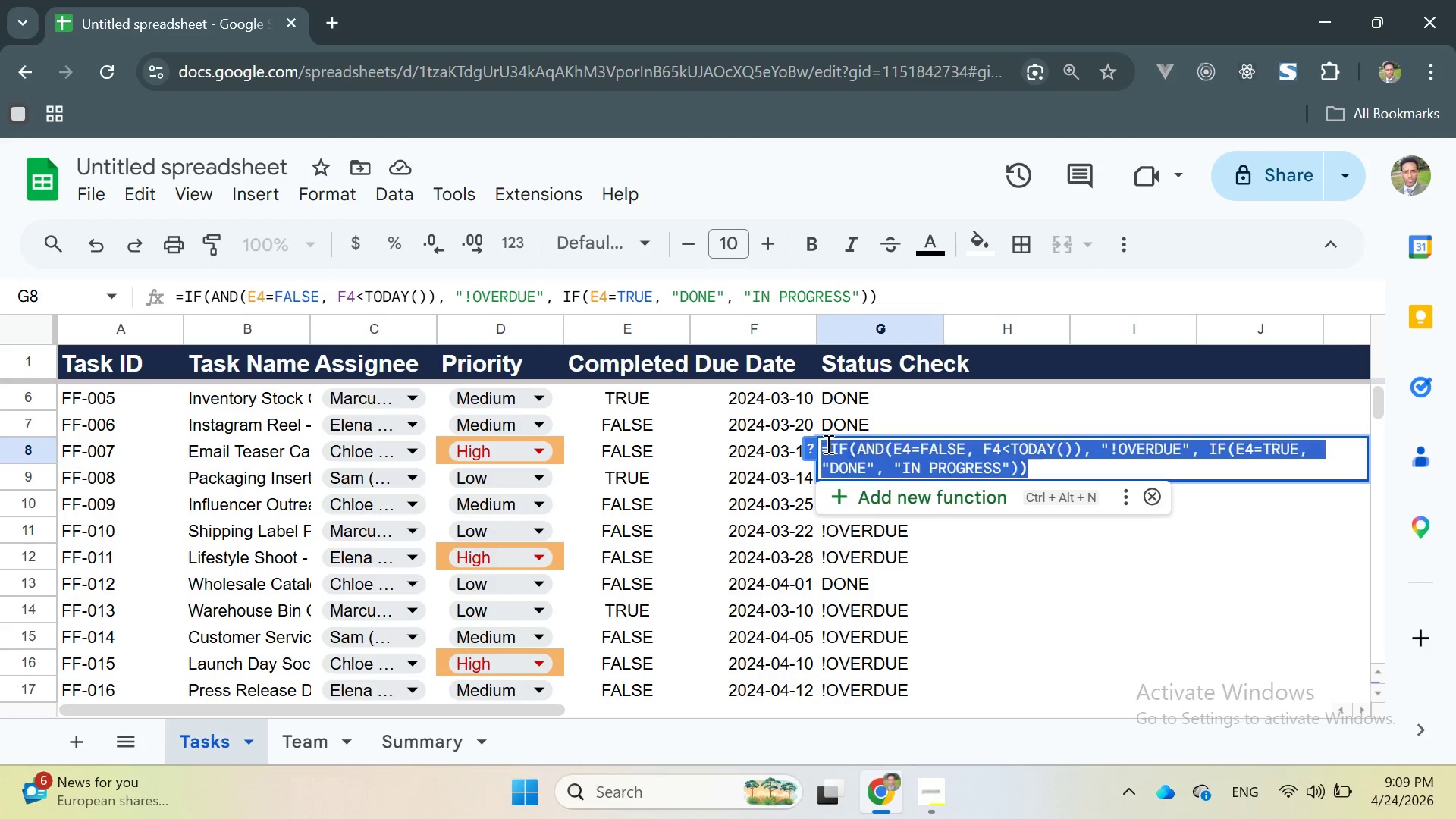 
triple_click([827, 444])
 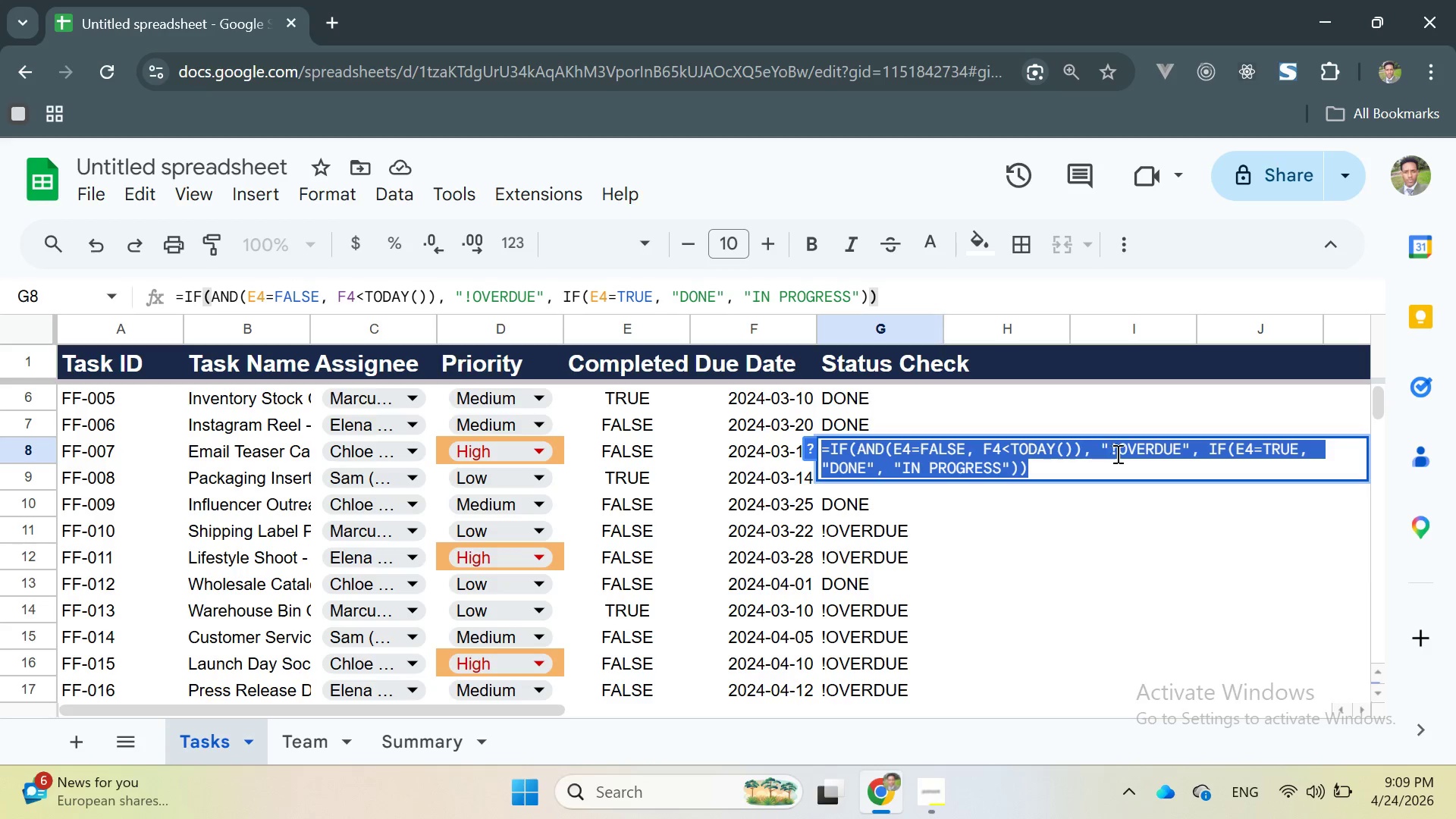 
left_click([1122, 453])
 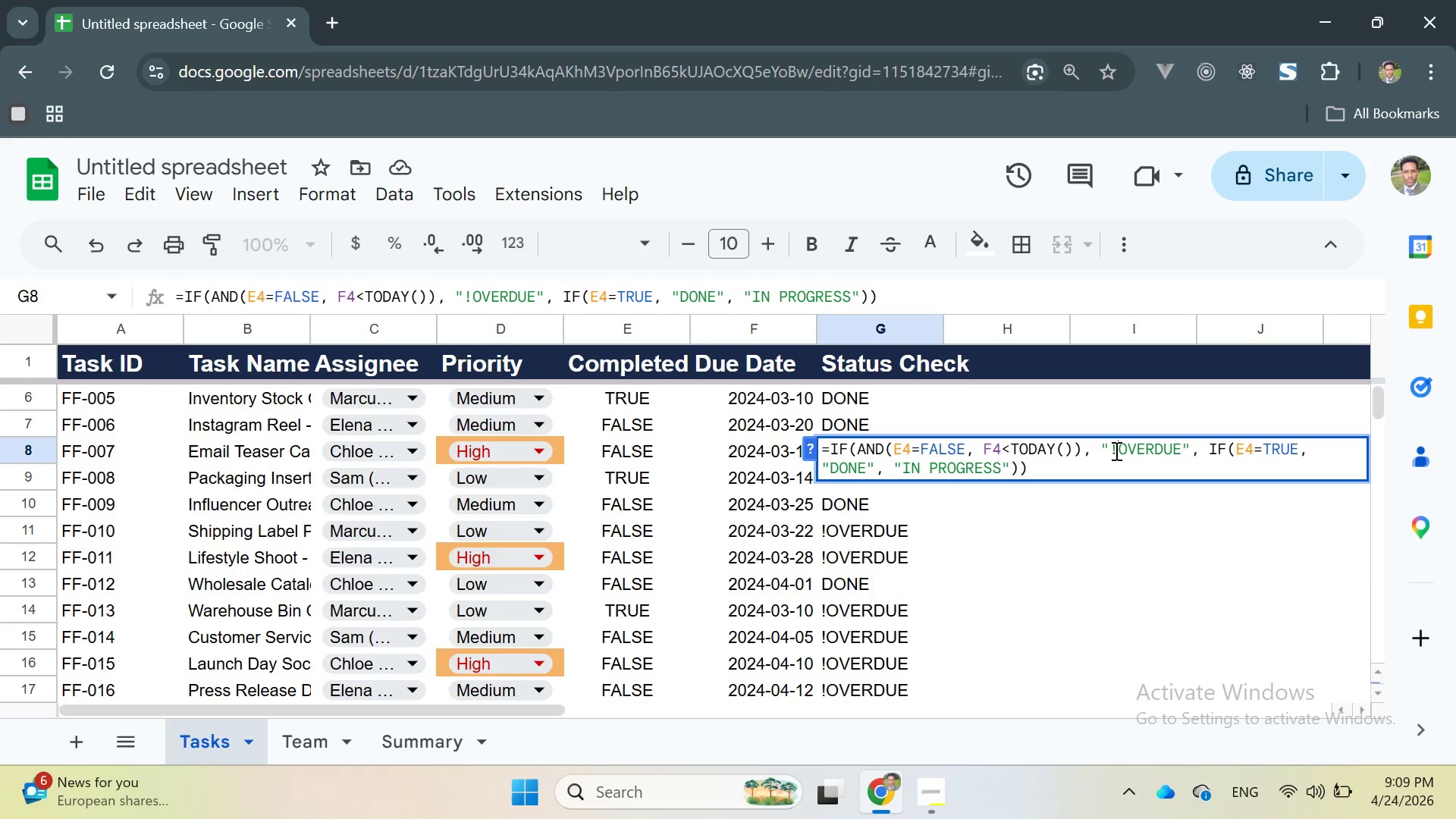 
left_click_drag(start_coordinate=[1115, 450], to_coordinate=[1111, 450])
 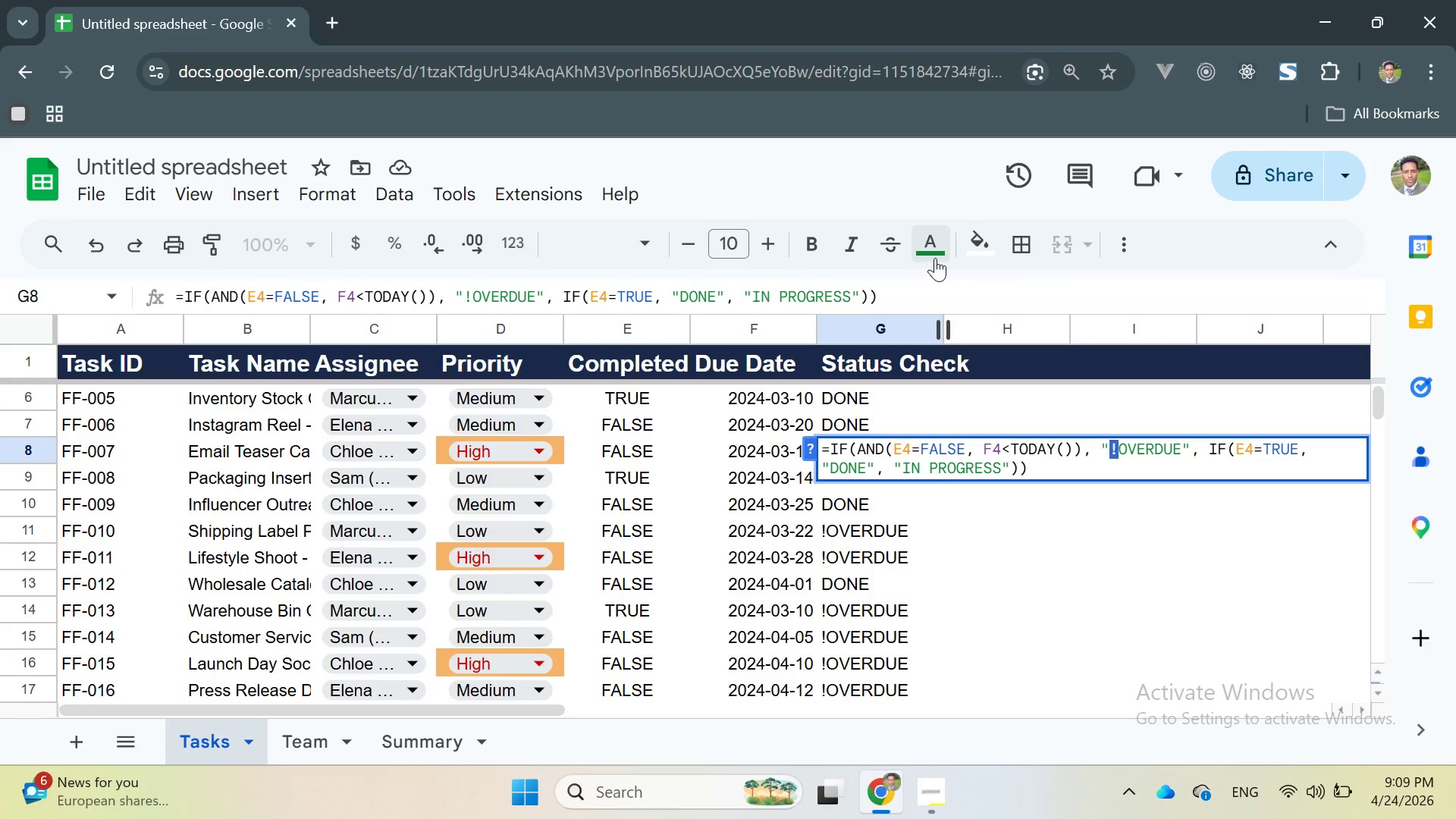 
left_click([935, 254])
 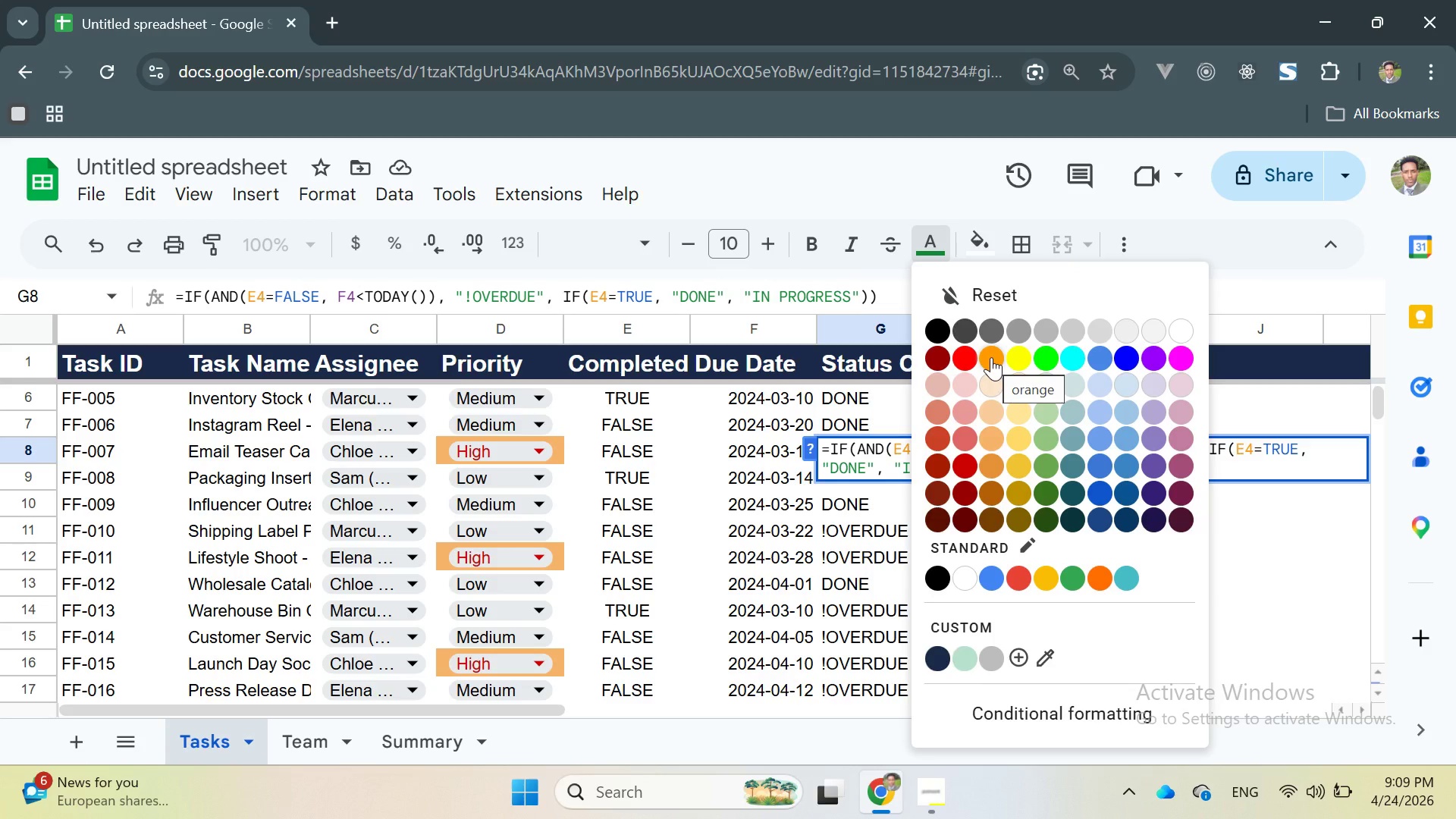 
left_click([991, 357])
 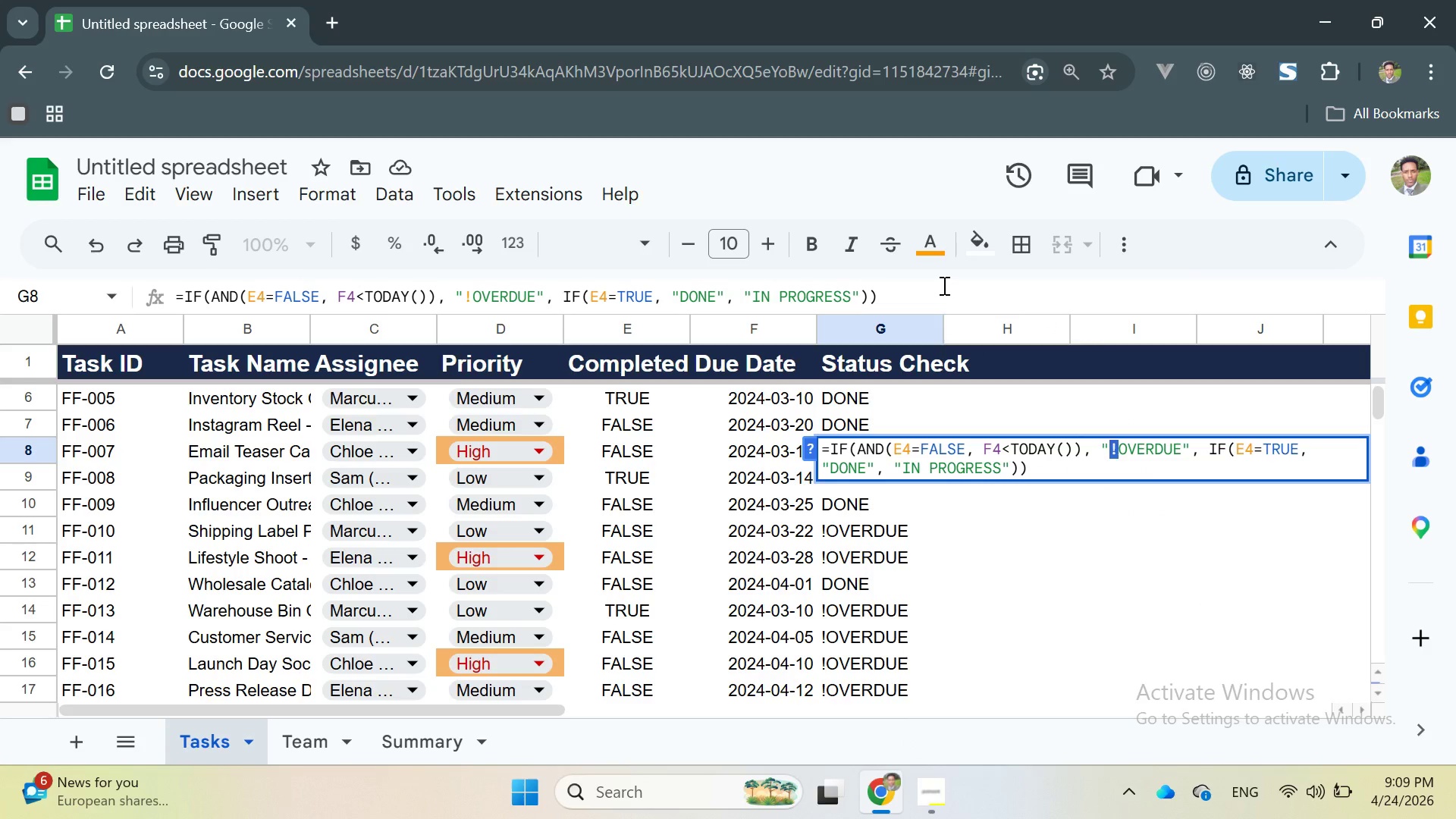 
left_click([934, 254])
 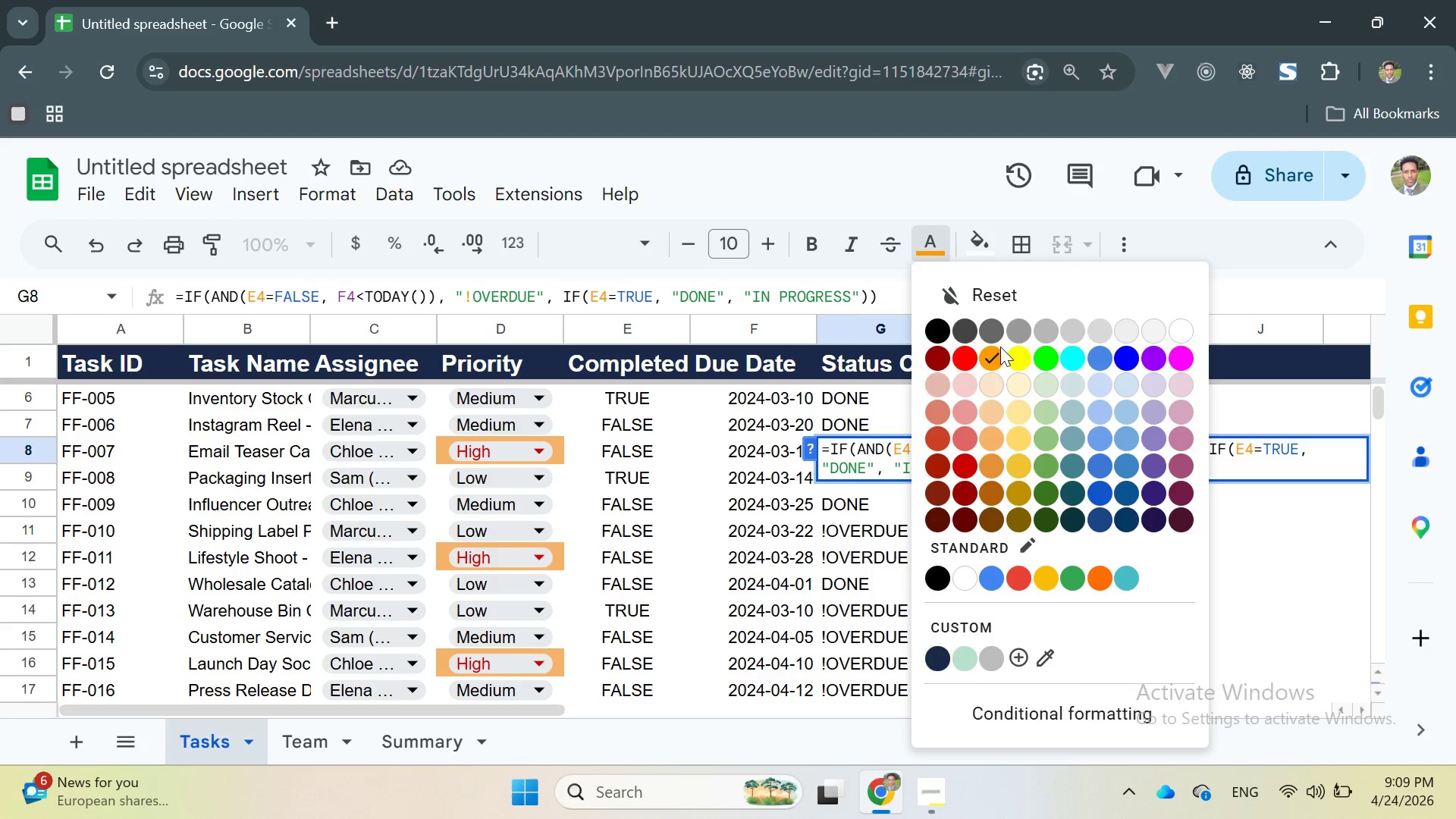 
left_click([971, 352])
 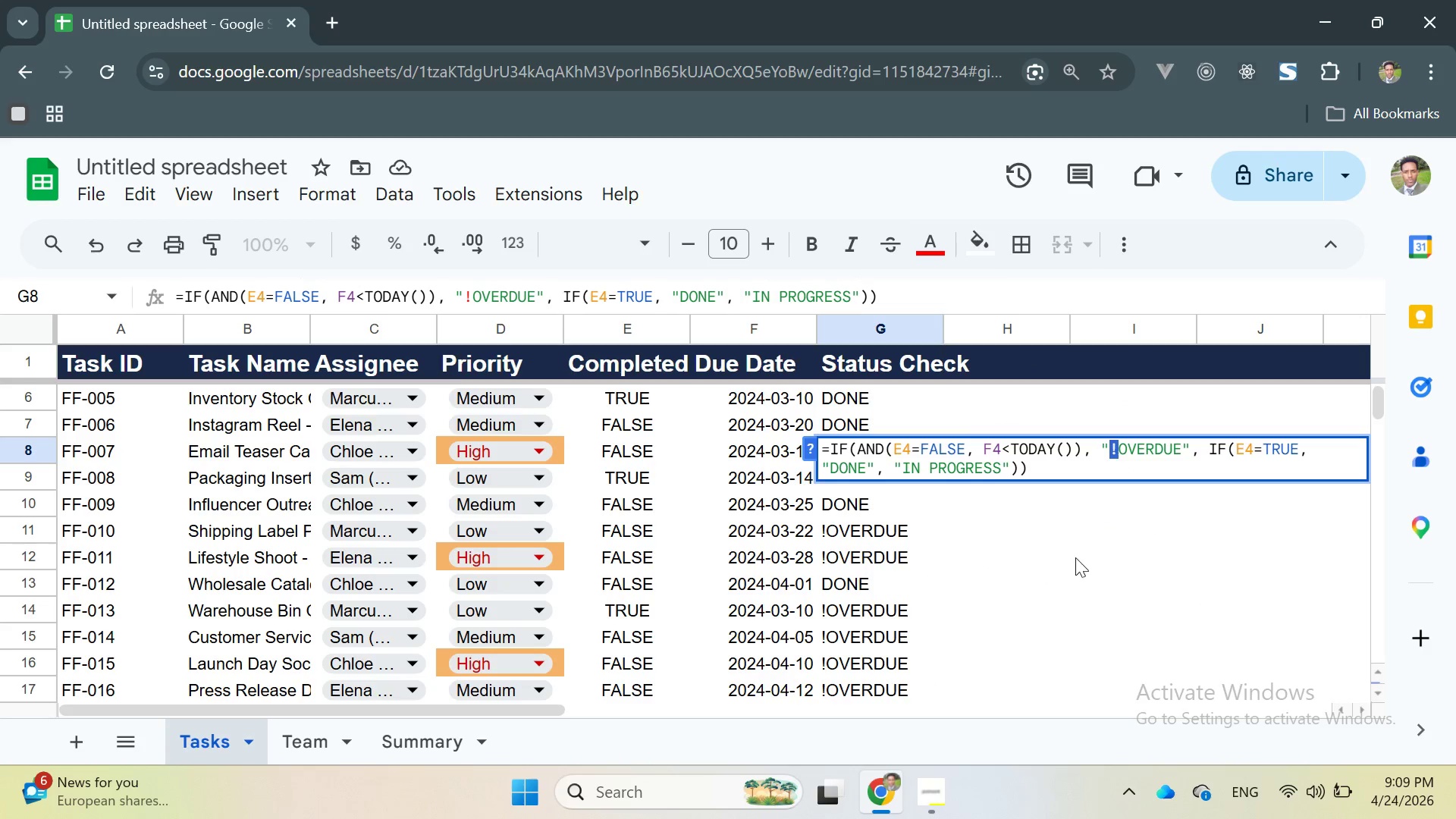 
left_click([1081, 563])
 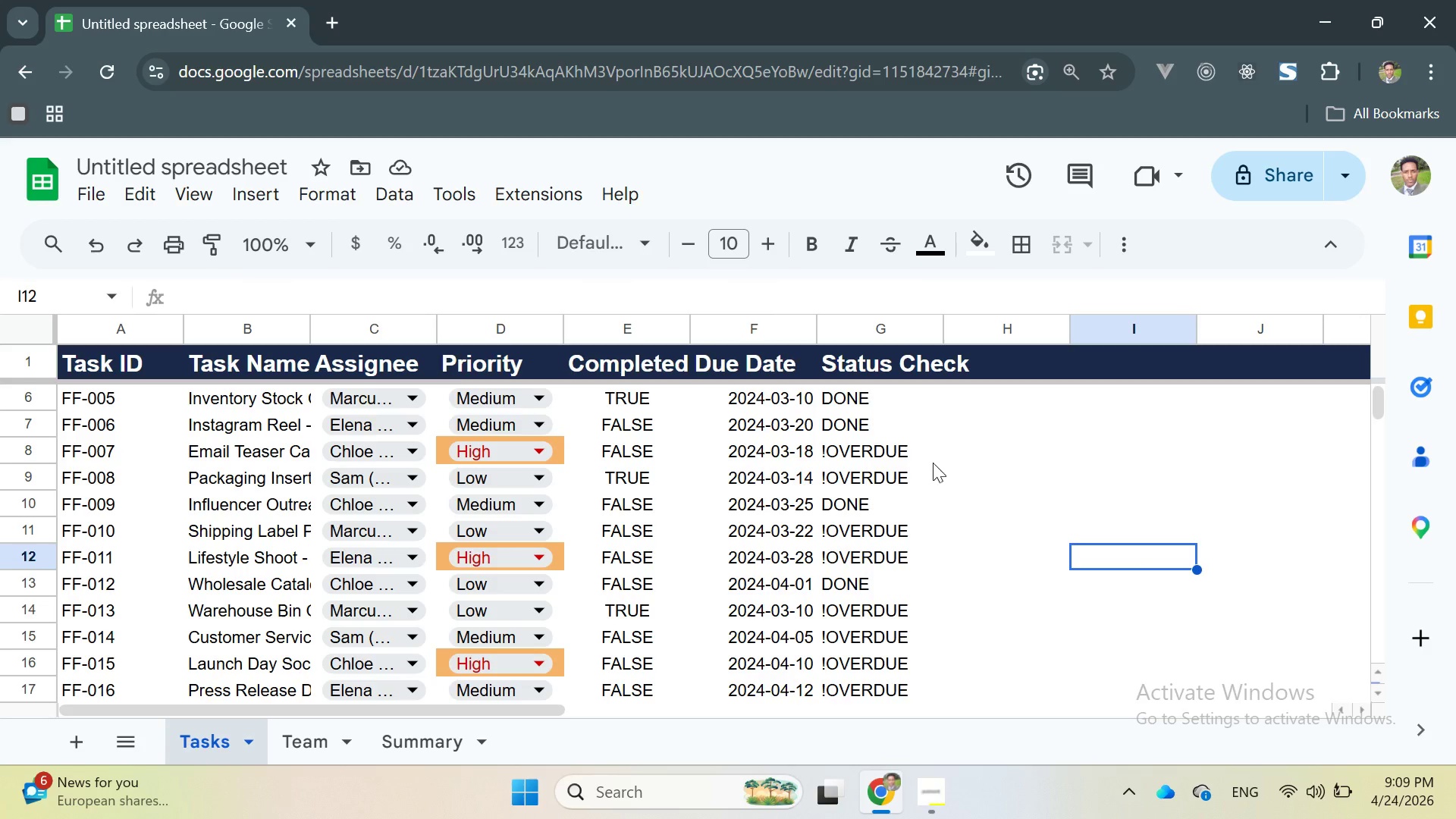 
double_click([842, 439])
 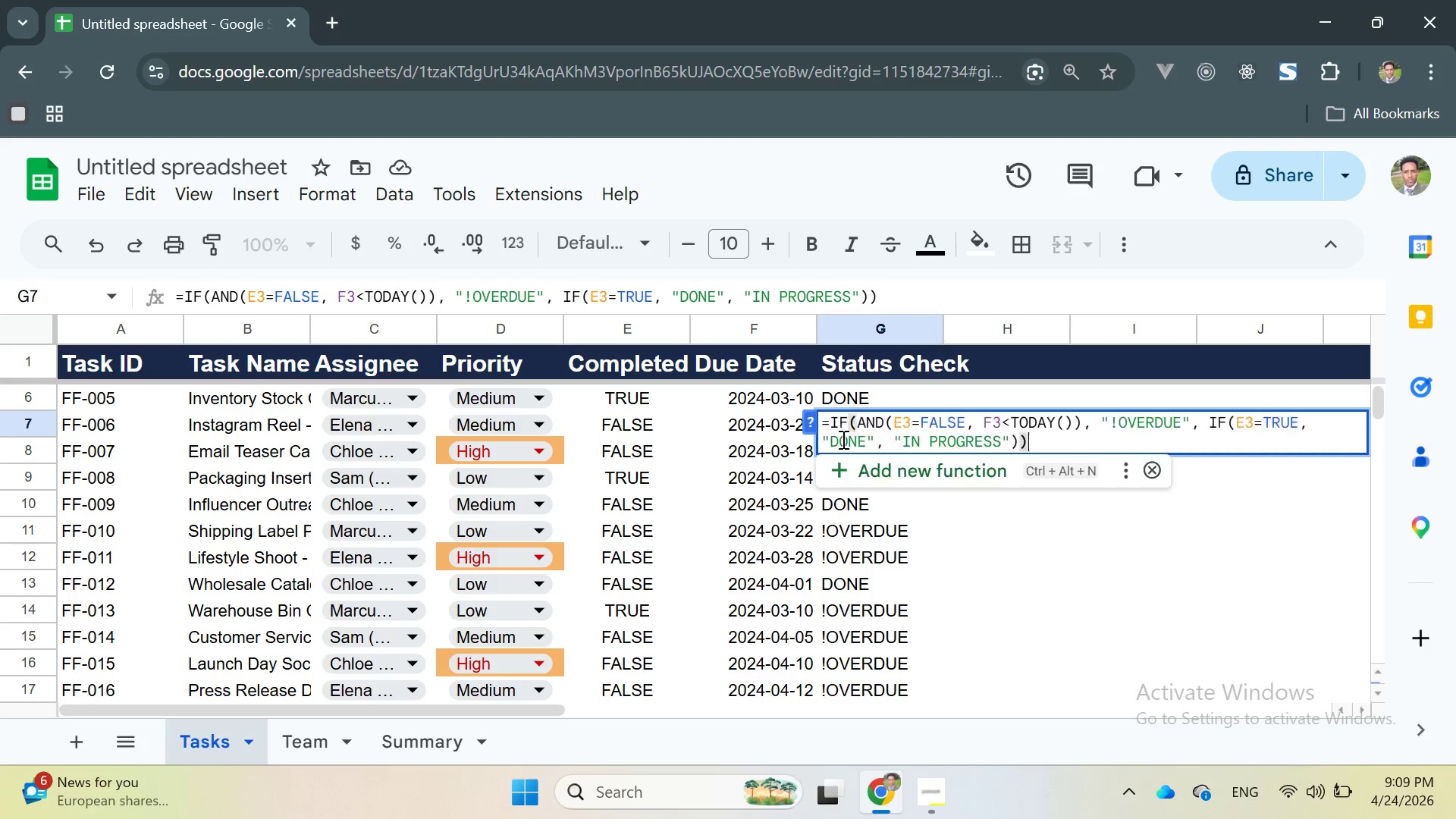 
triple_click([842, 439])
 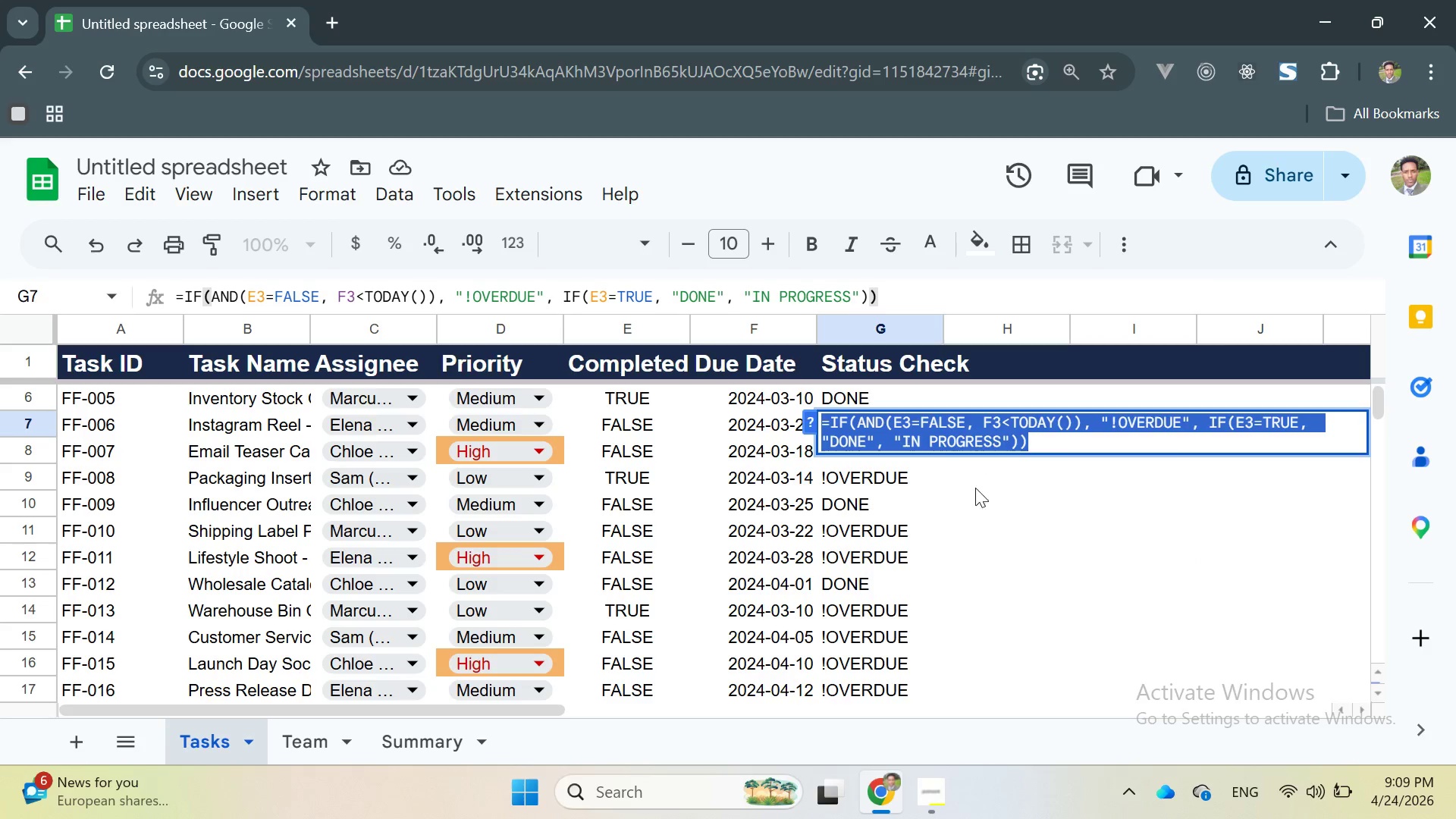 
left_click([987, 491])
 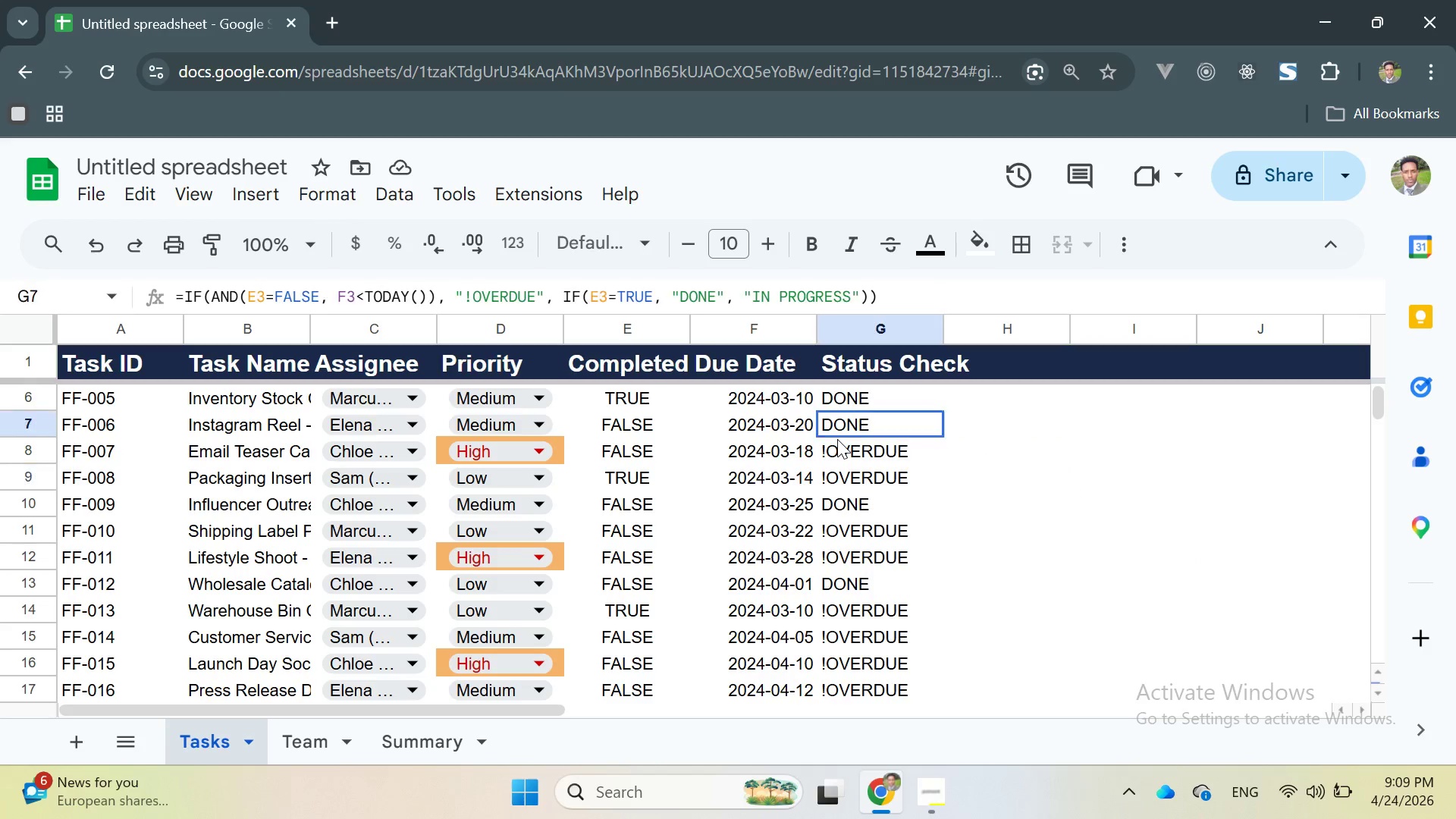 
double_click([837, 439])
 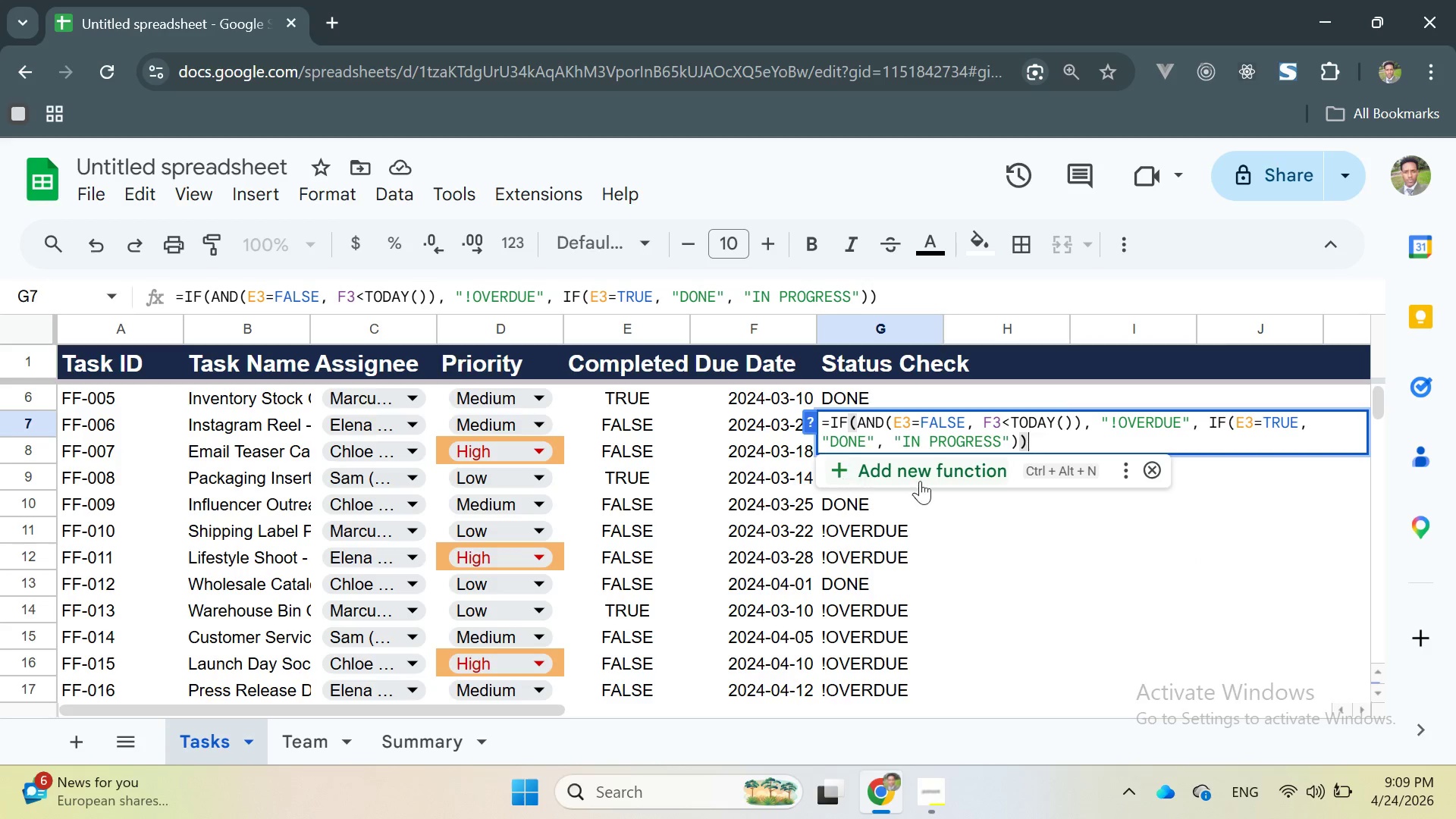 
left_click([994, 512])
 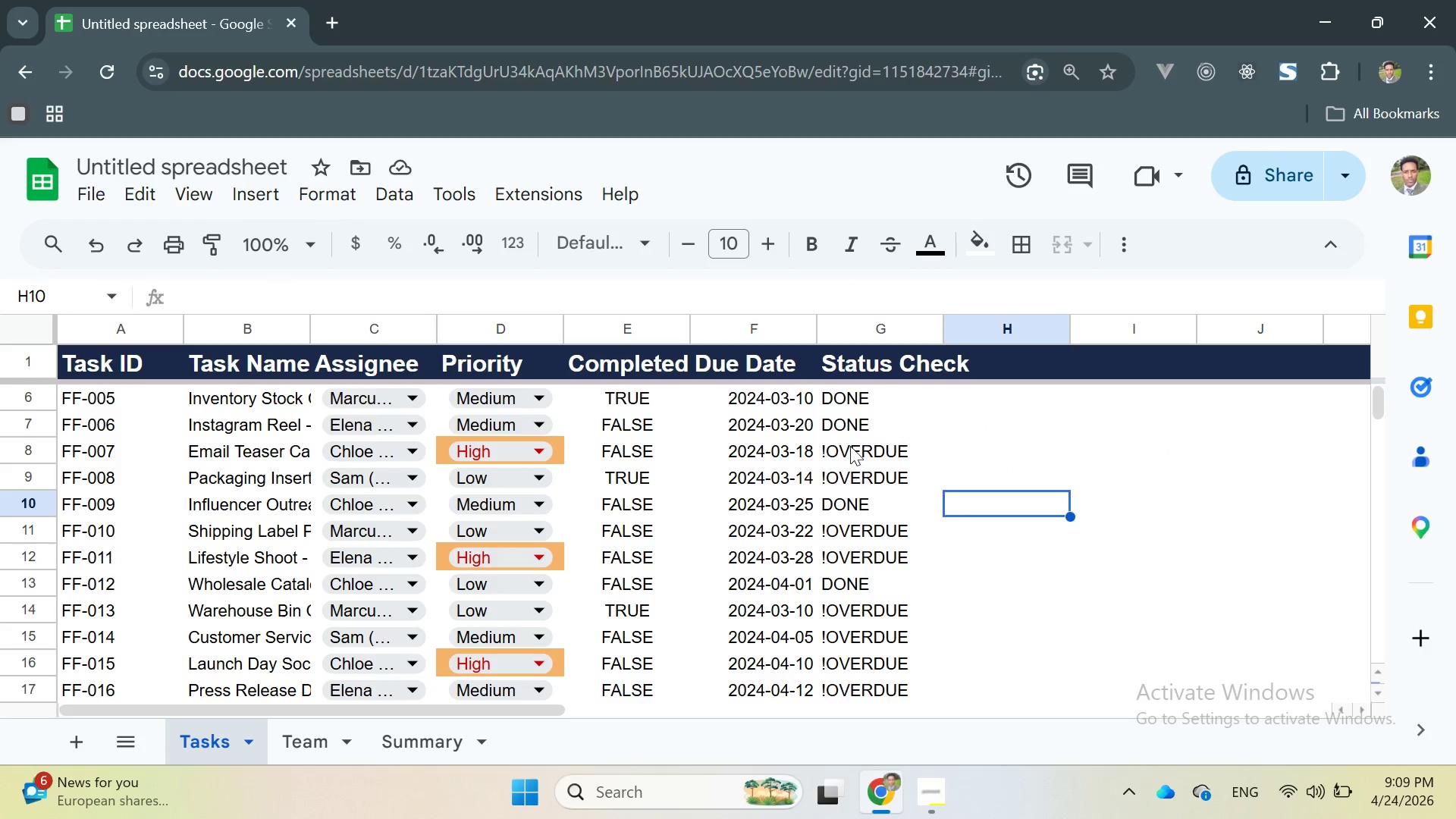 
double_click([850, 446])
 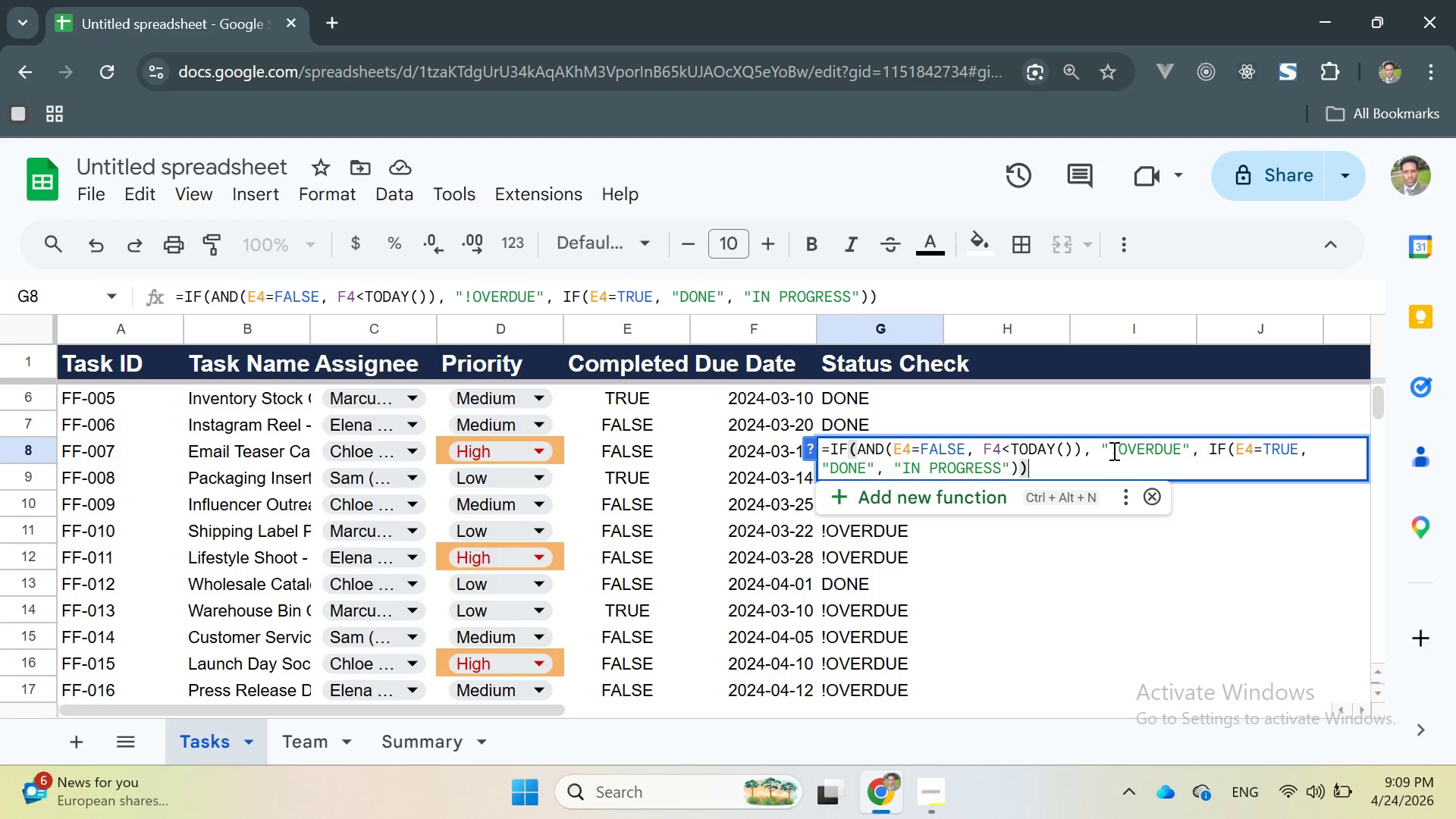 
left_click_drag(start_coordinate=[1116, 450], to_coordinate=[1112, 450])
 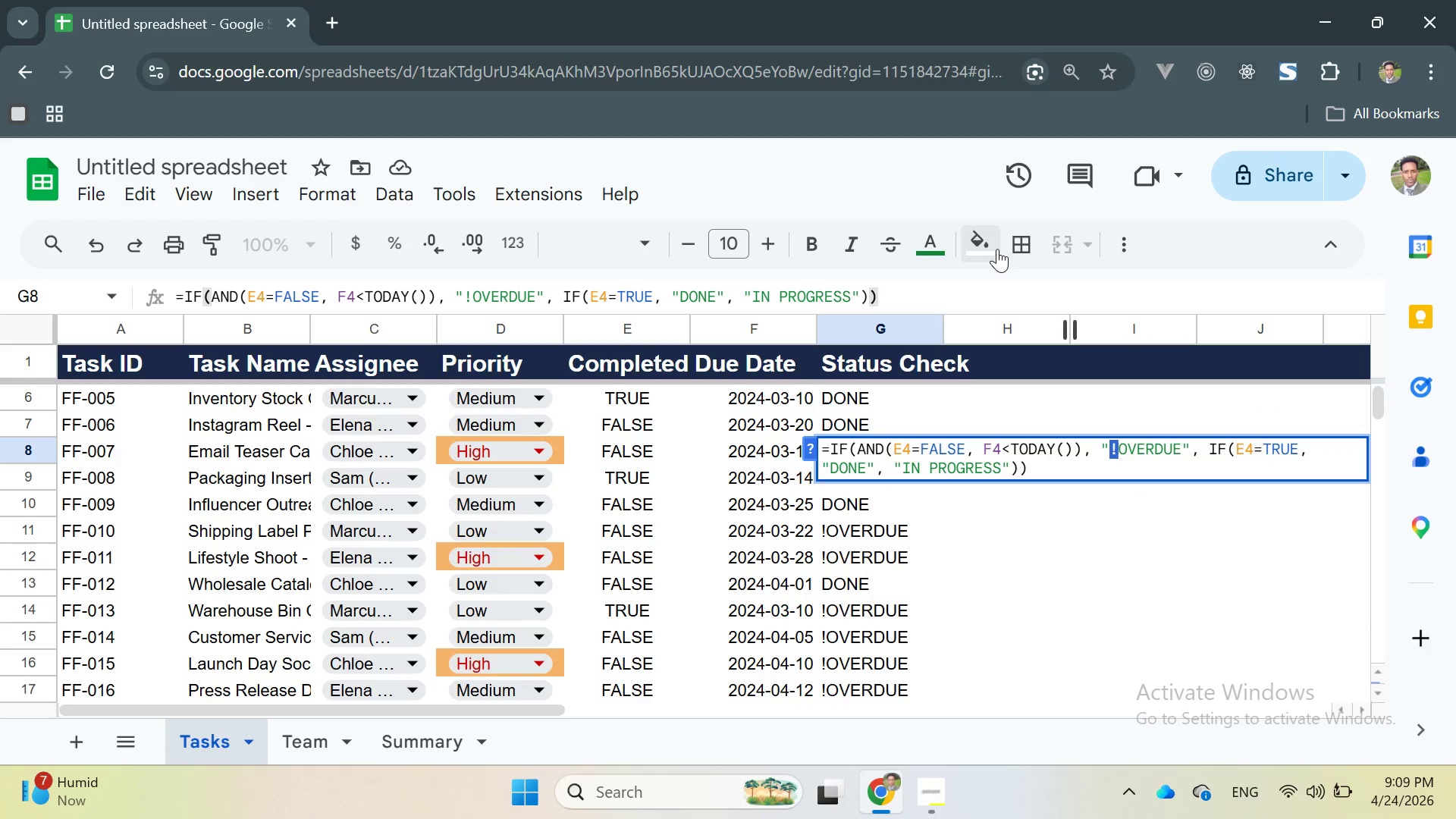 
left_click([988, 256])
 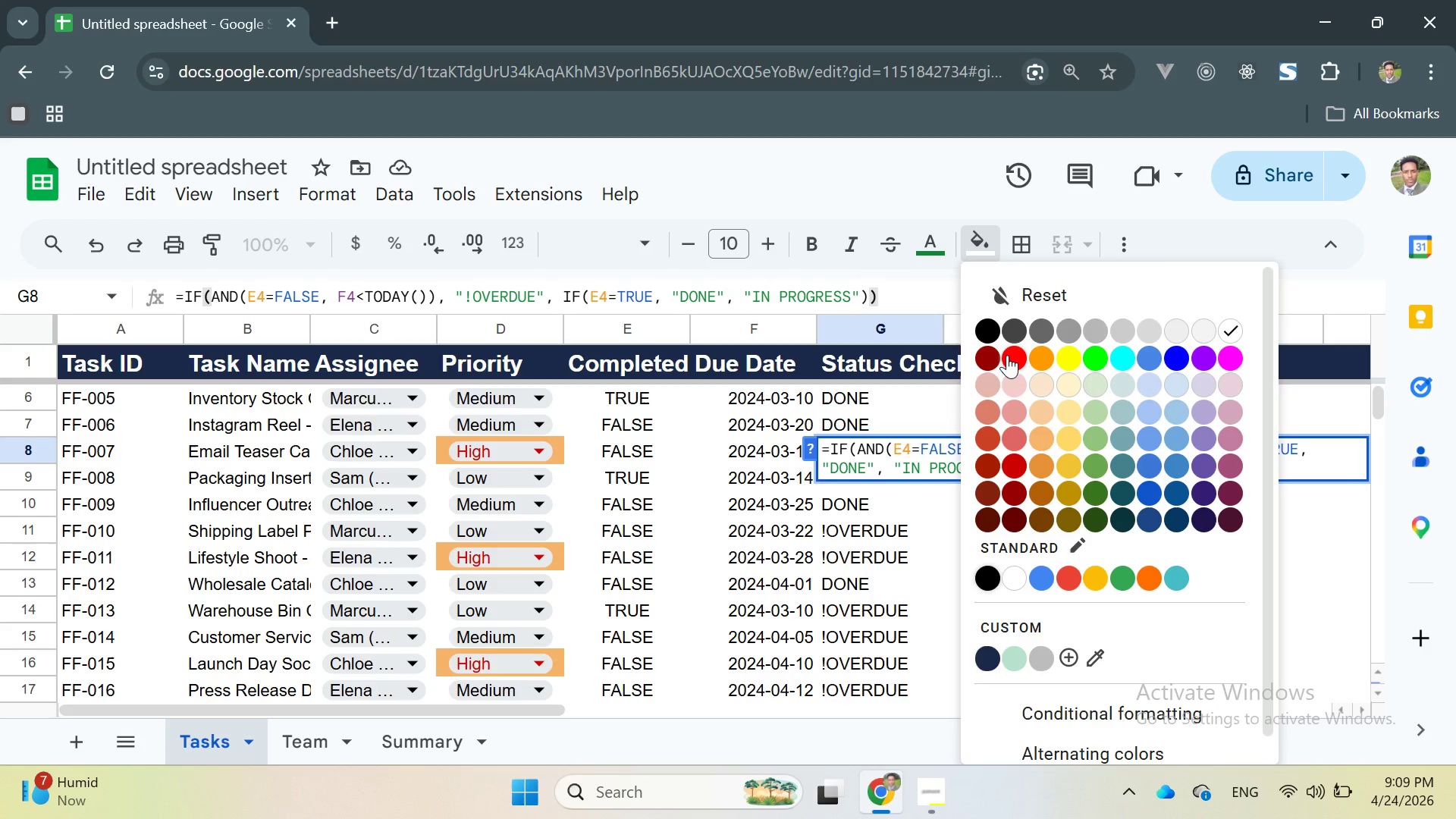 
left_click([1003, 354])
 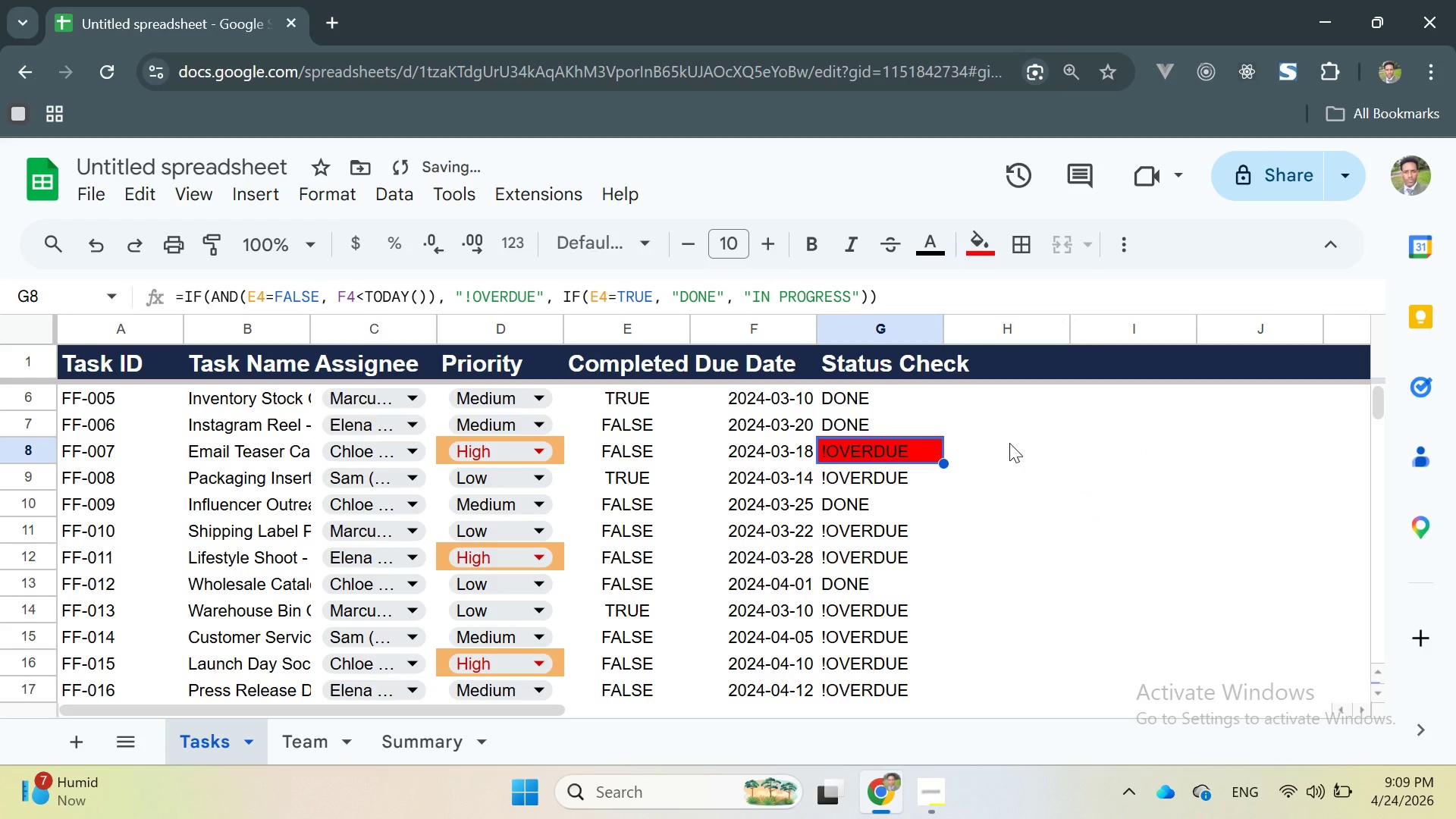 
left_click([1009, 443])
 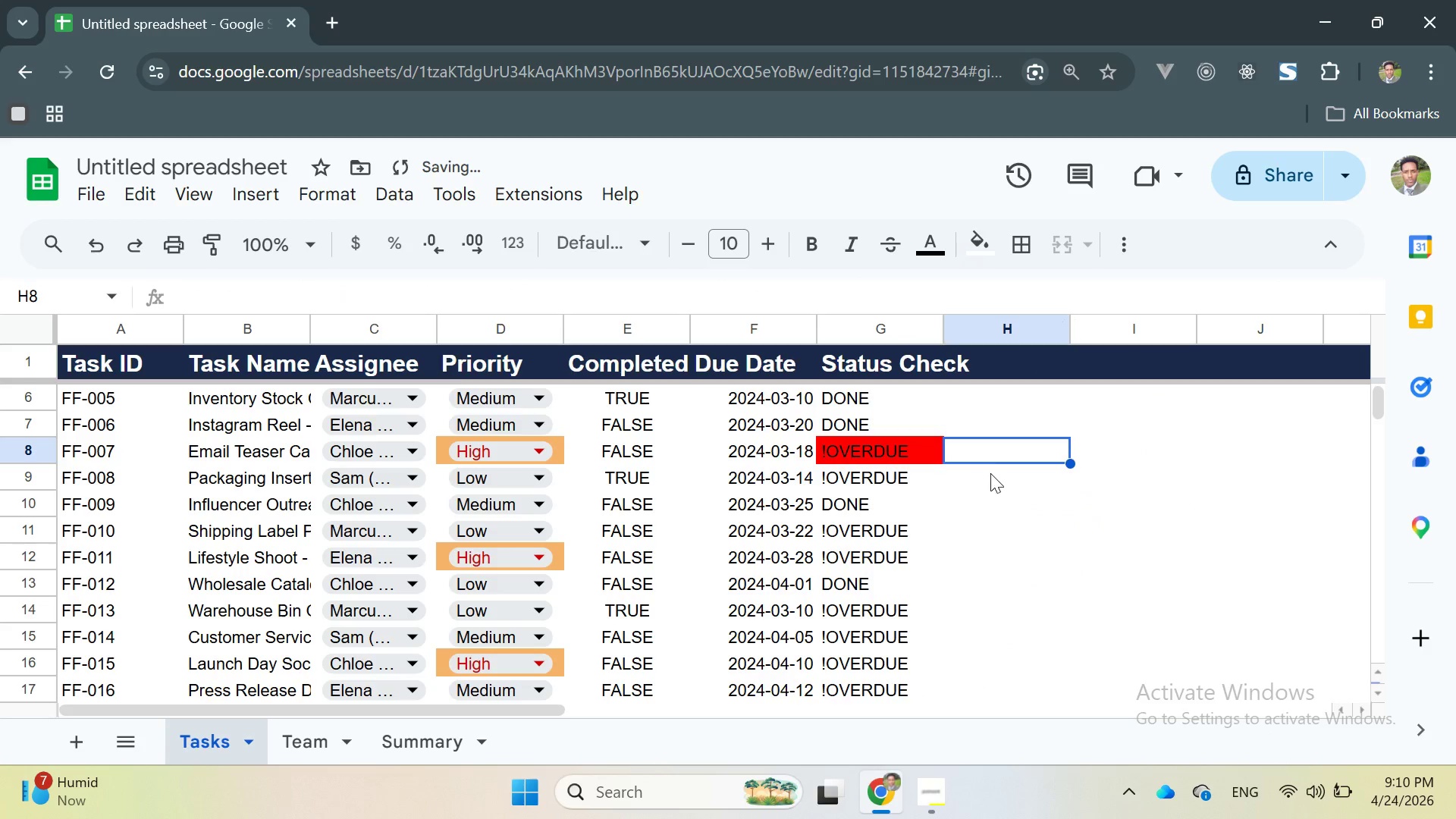 
left_click([996, 479])
 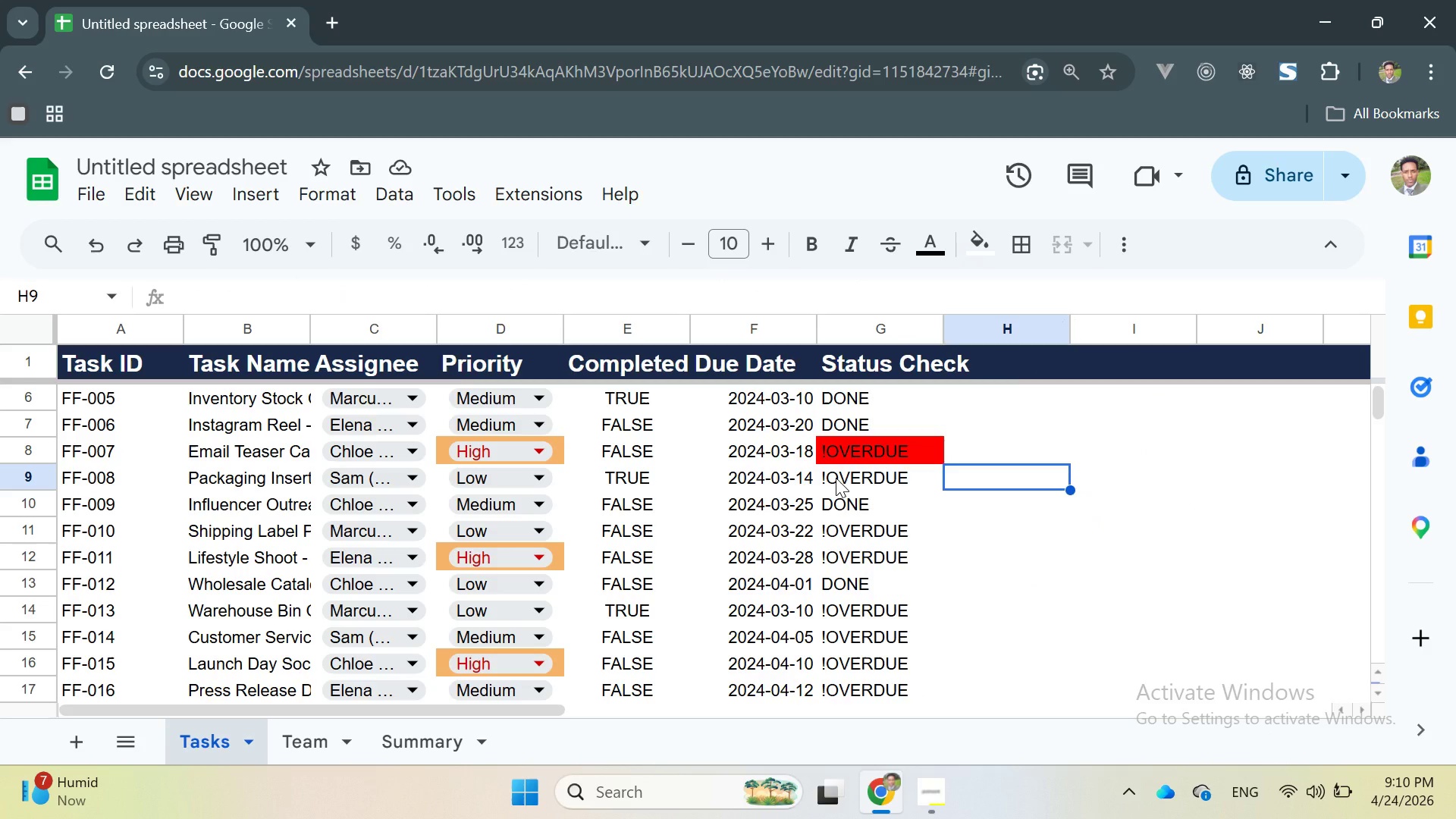 
wait(12.83)
 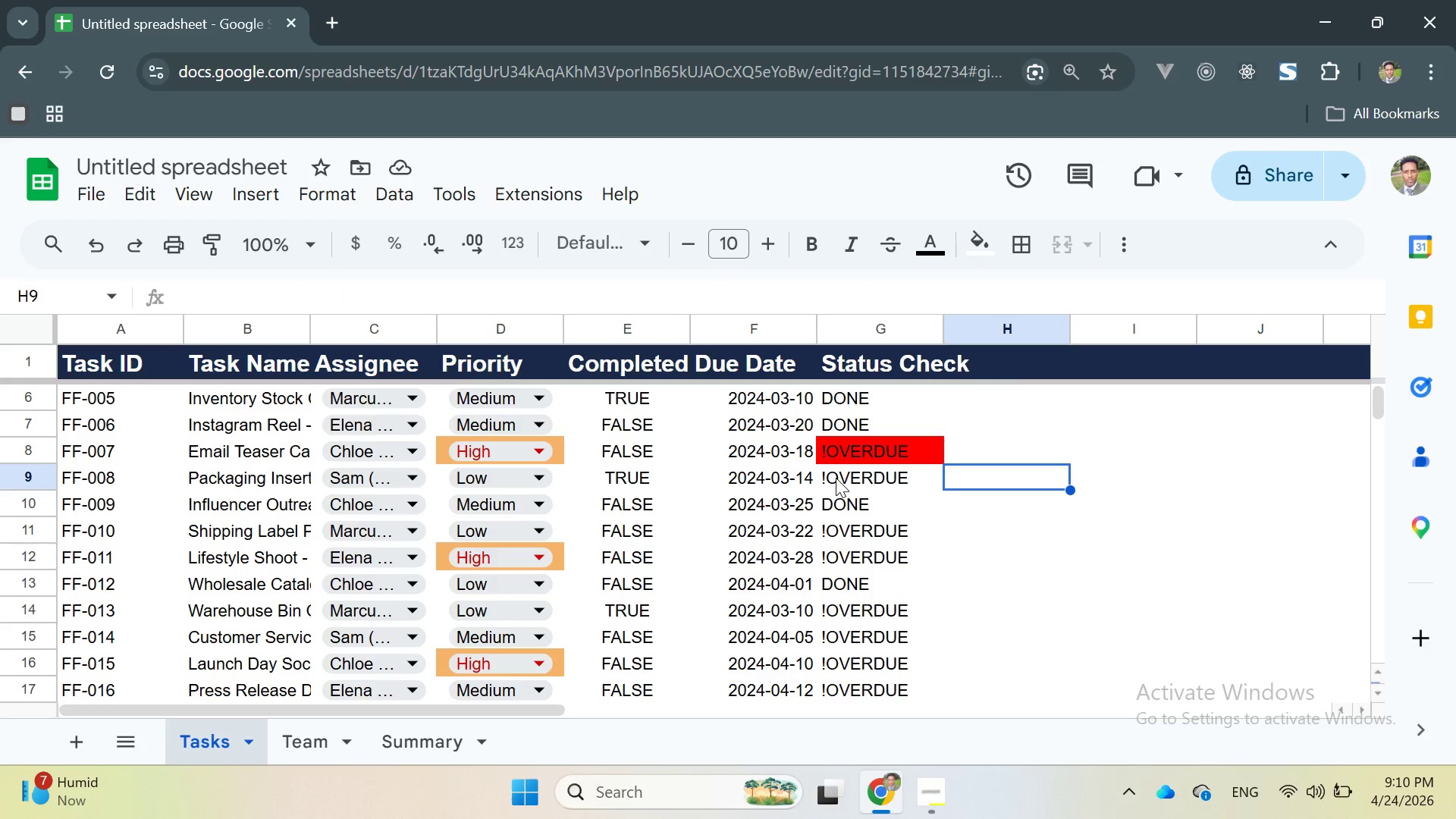 
double_click([838, 401])
 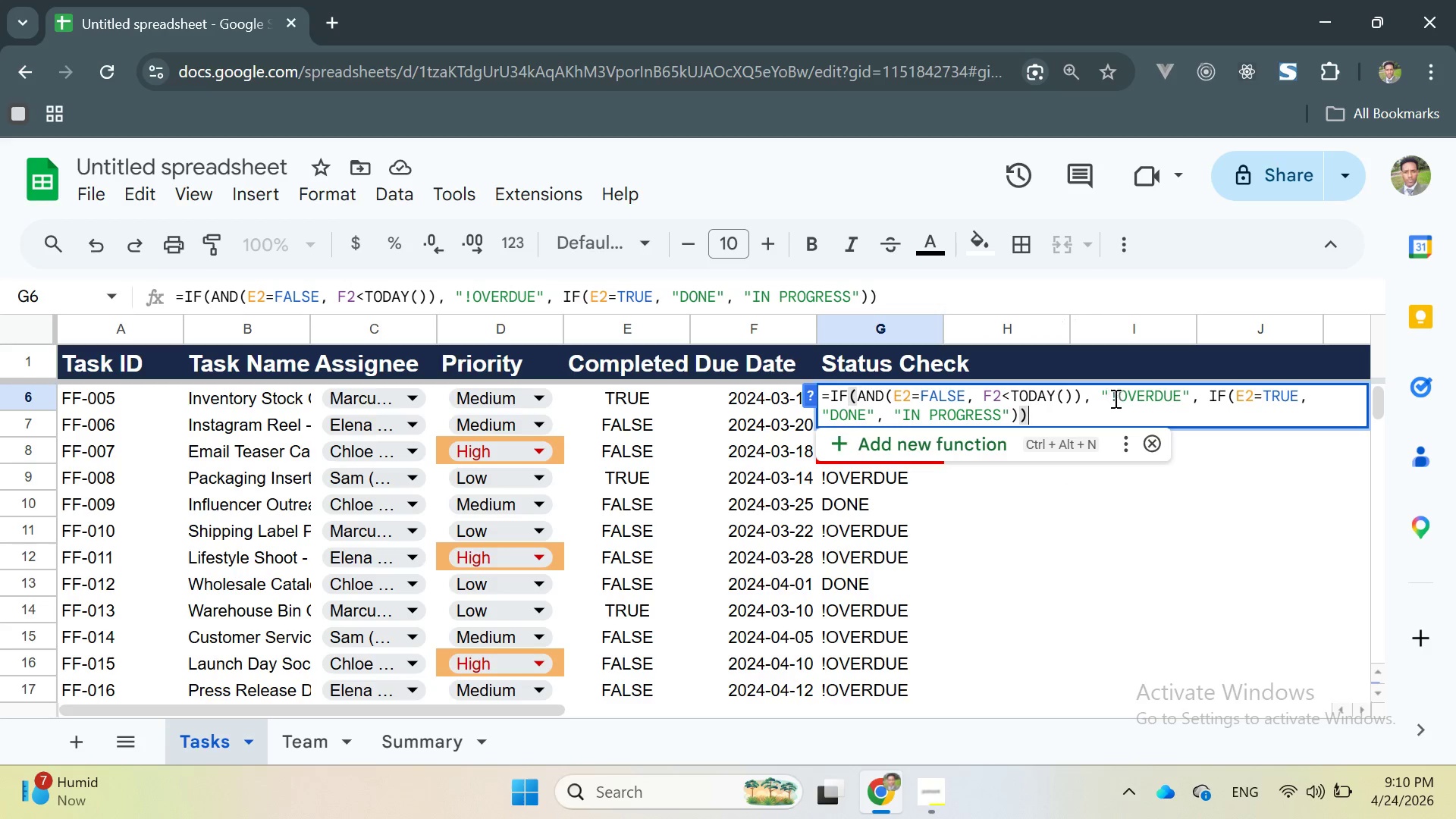 
left_click_drag(start_coordinate=[1117, 397], to_coordinate=[1112, 397])
 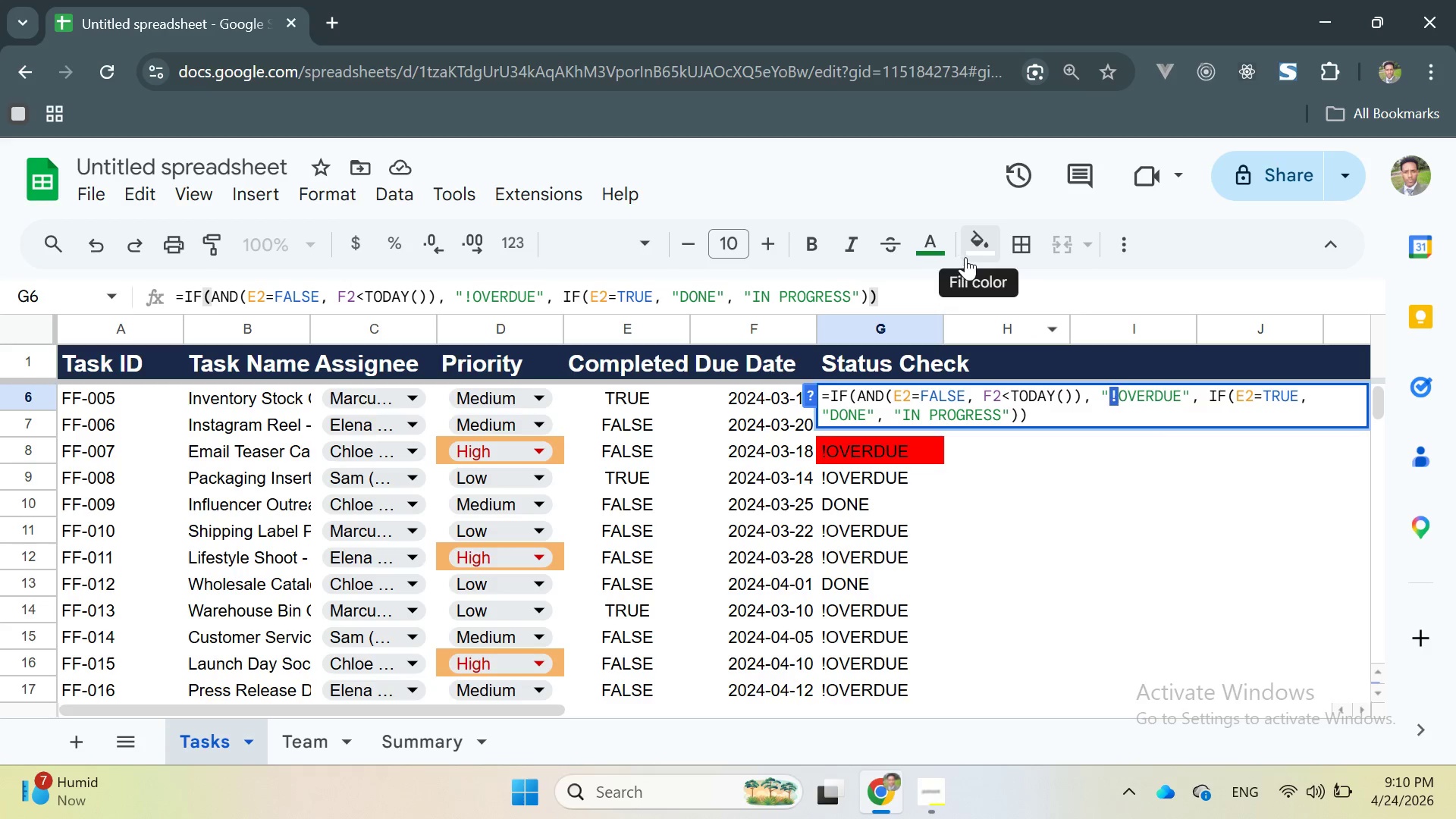 
left_click([969, 256])
 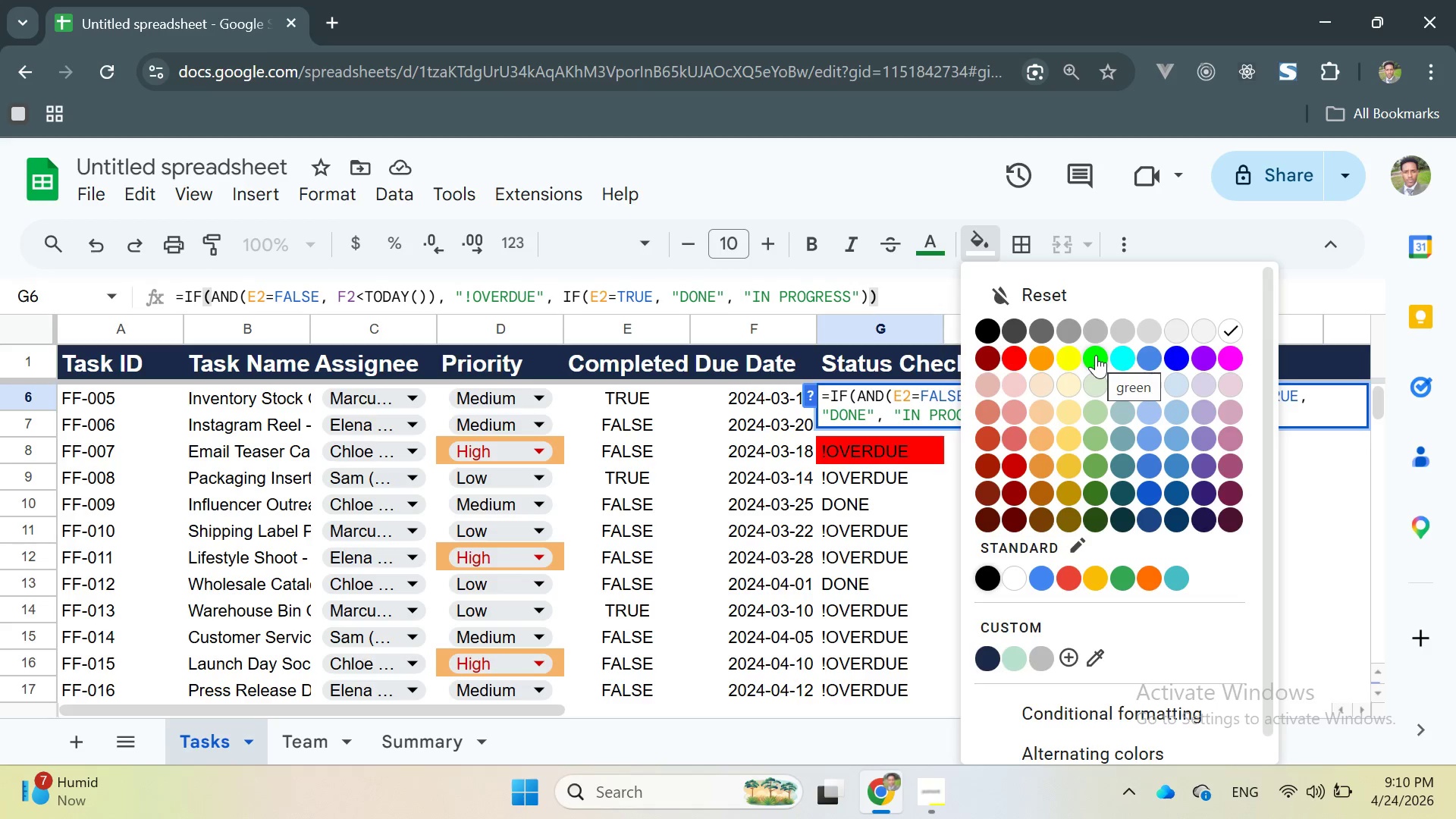 
left_click([1096, 355])
 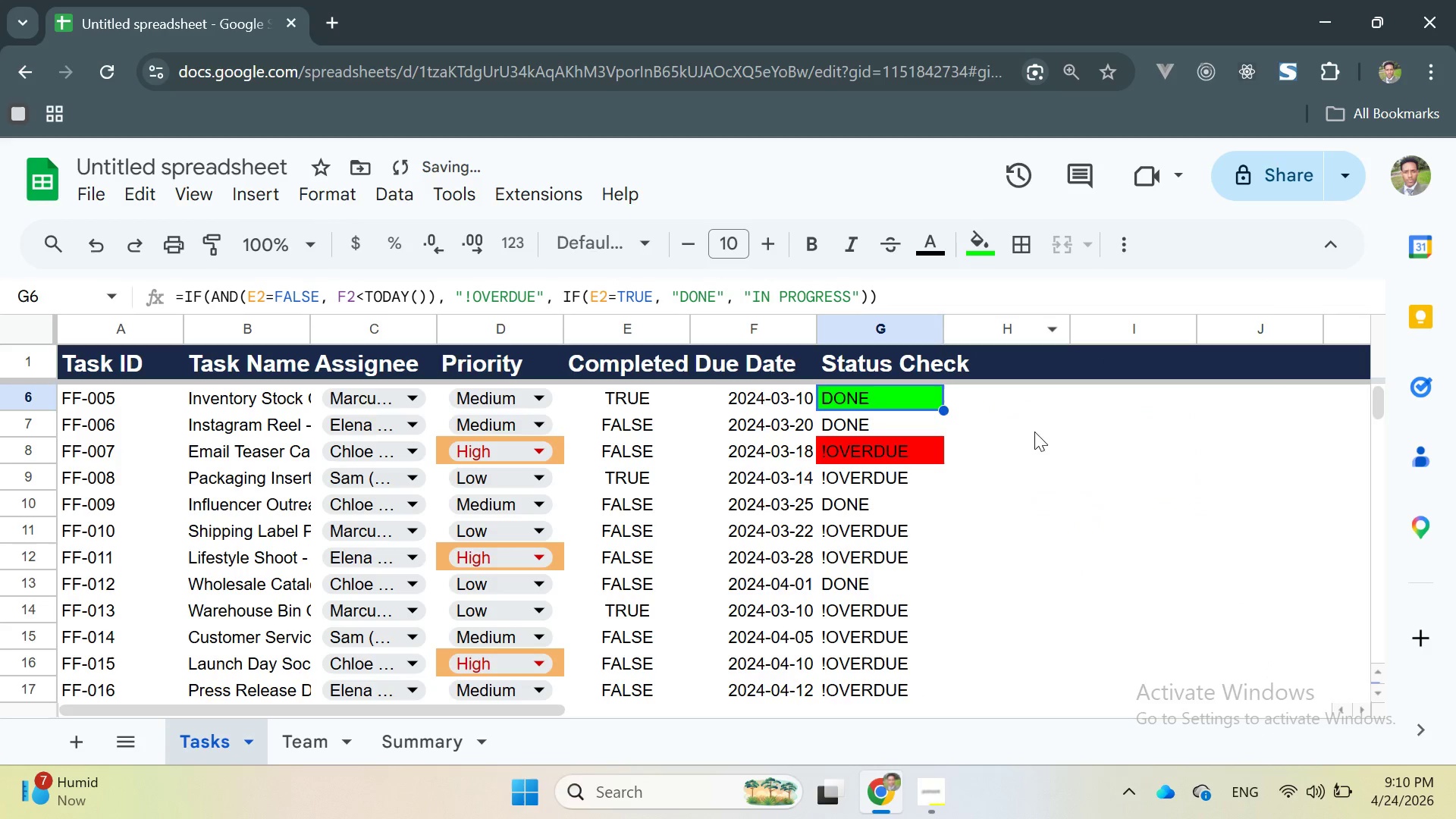 
left_click([1002, 418])
 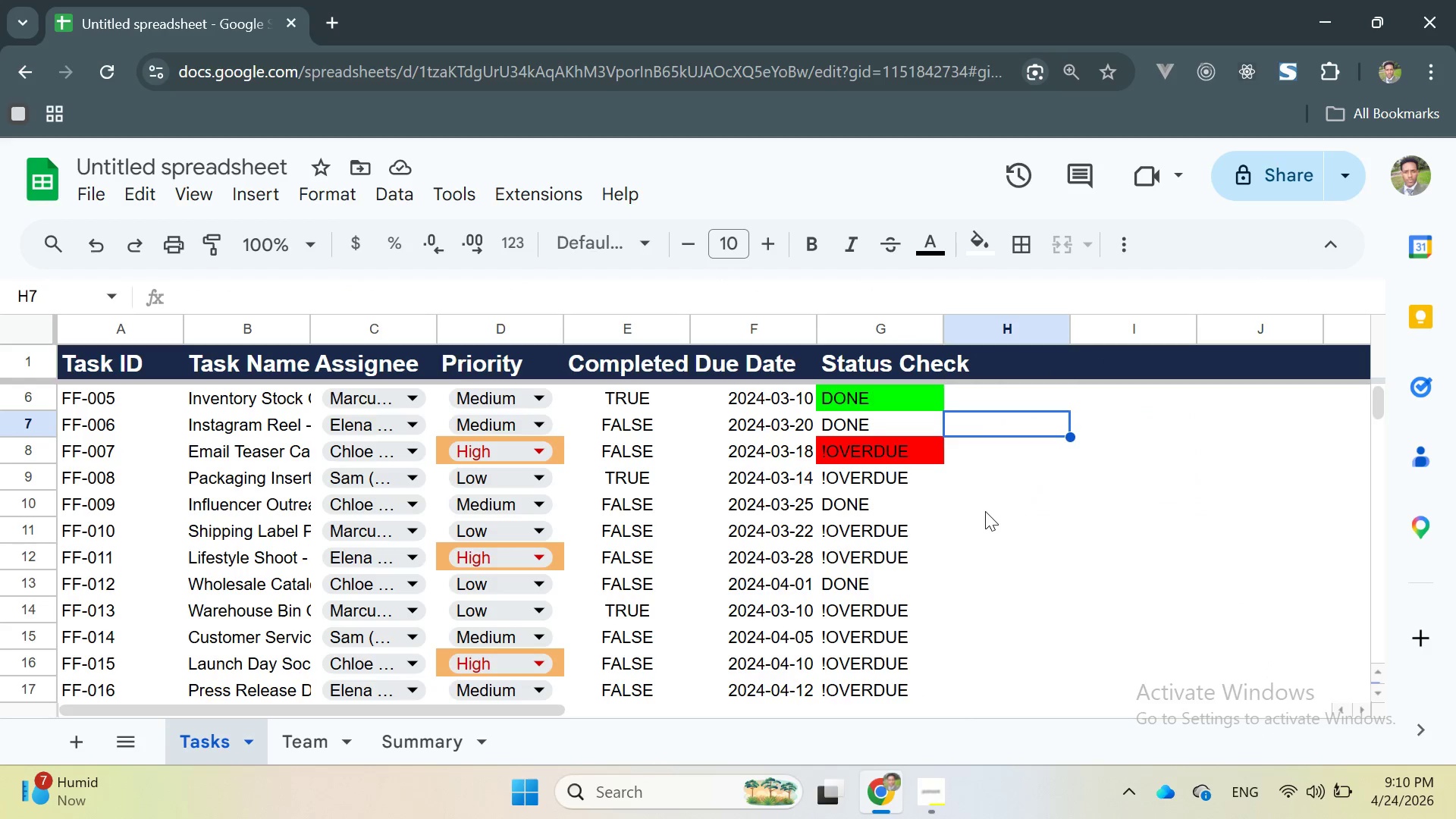 
wait(5.61)
 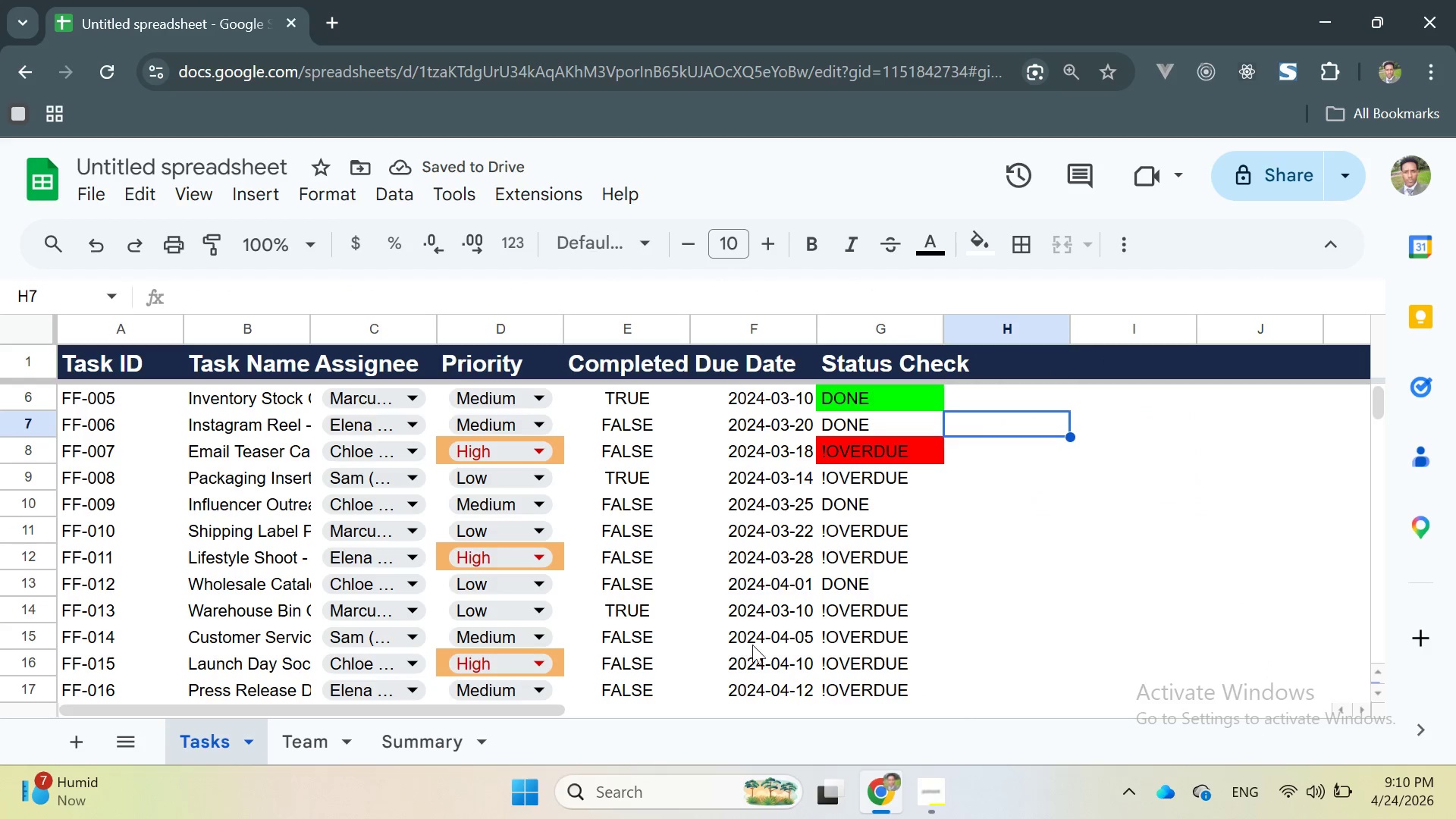 
left_click([951, 489])
 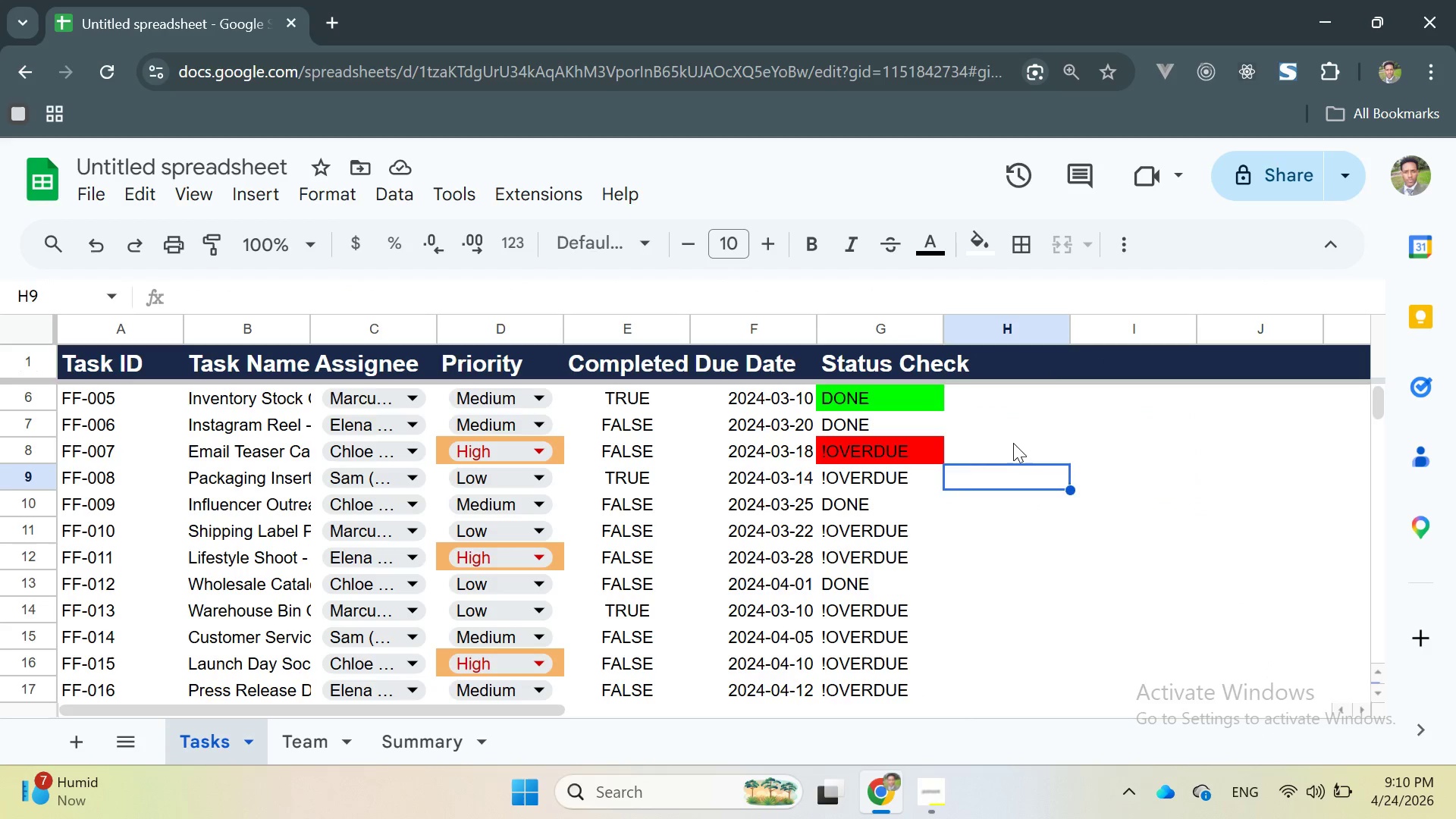 
left_click([1013, 441])
 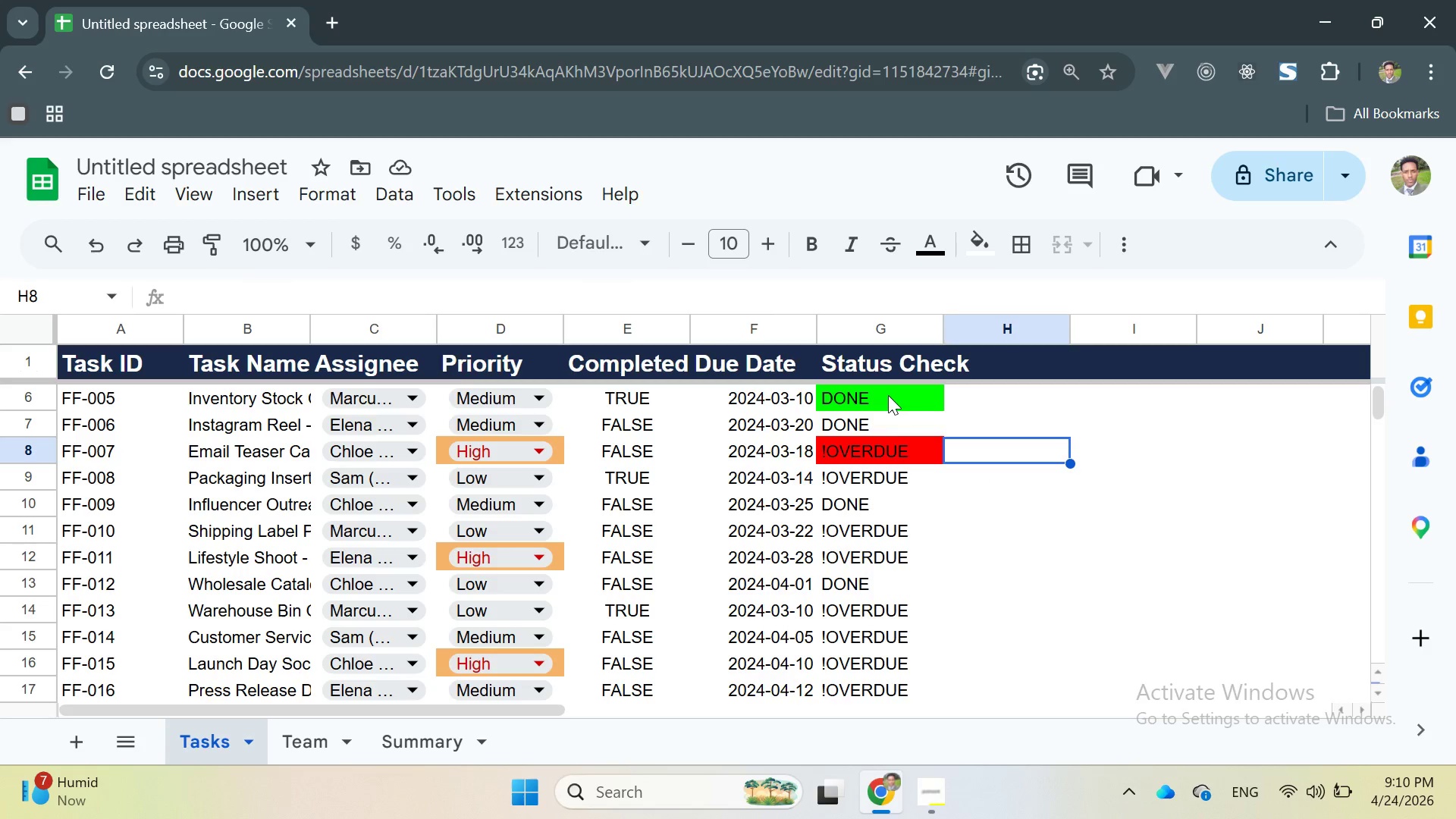 
double_click([885, 397])
 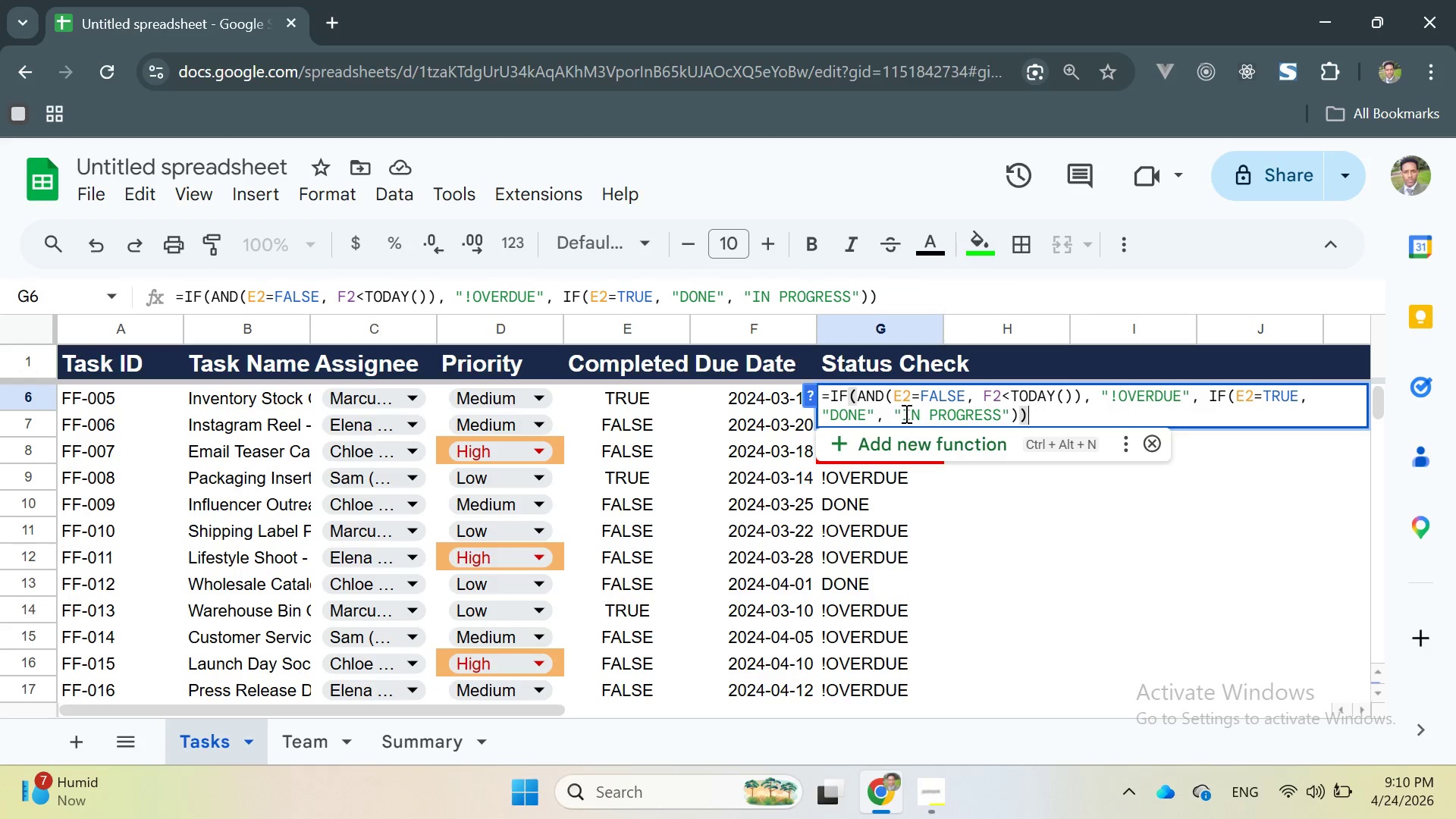 
left_click([904, 413])
 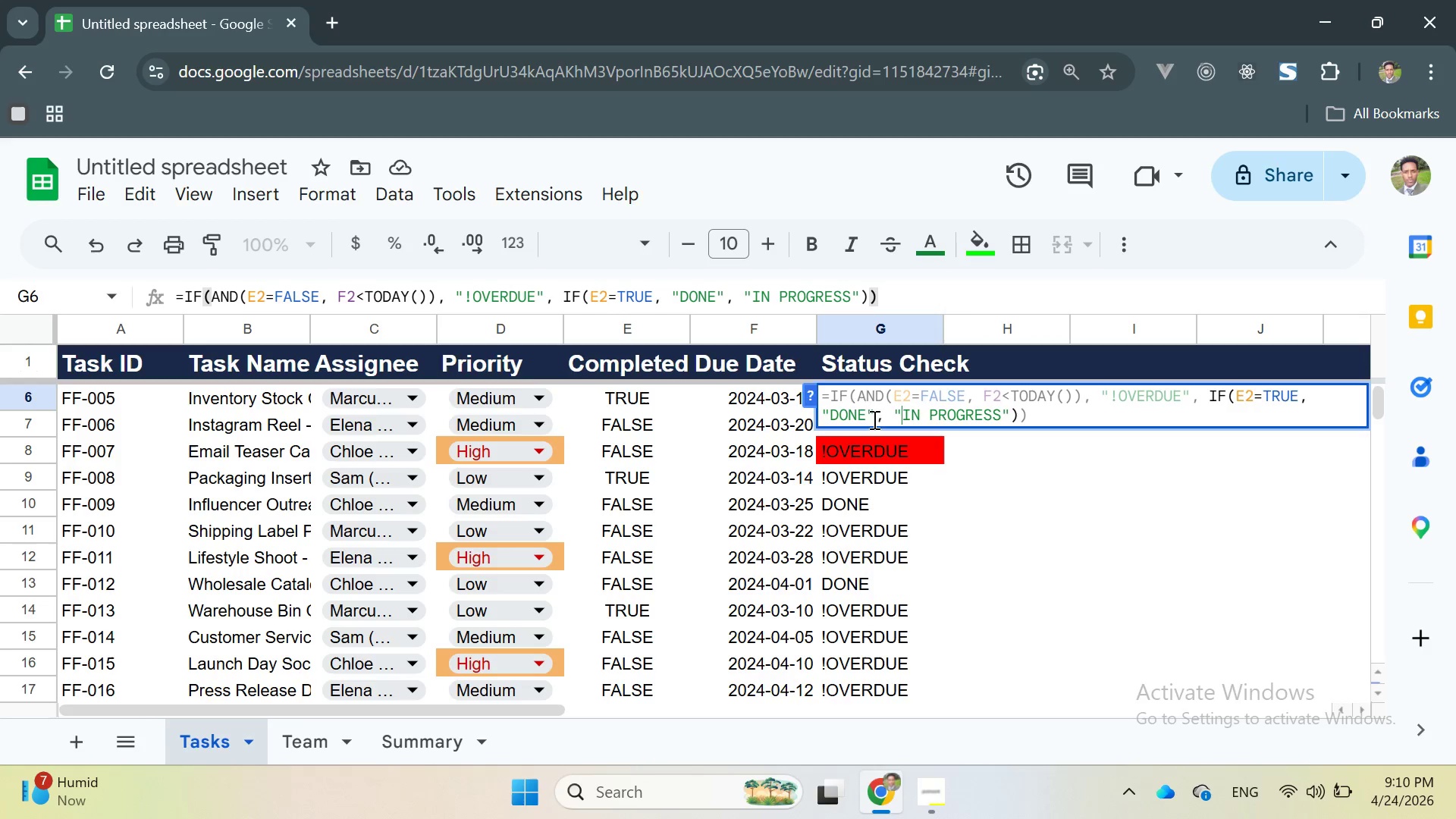 
left_click_drag(start_coordinate=[902, 415], to_coordinate=[1001, 418])
 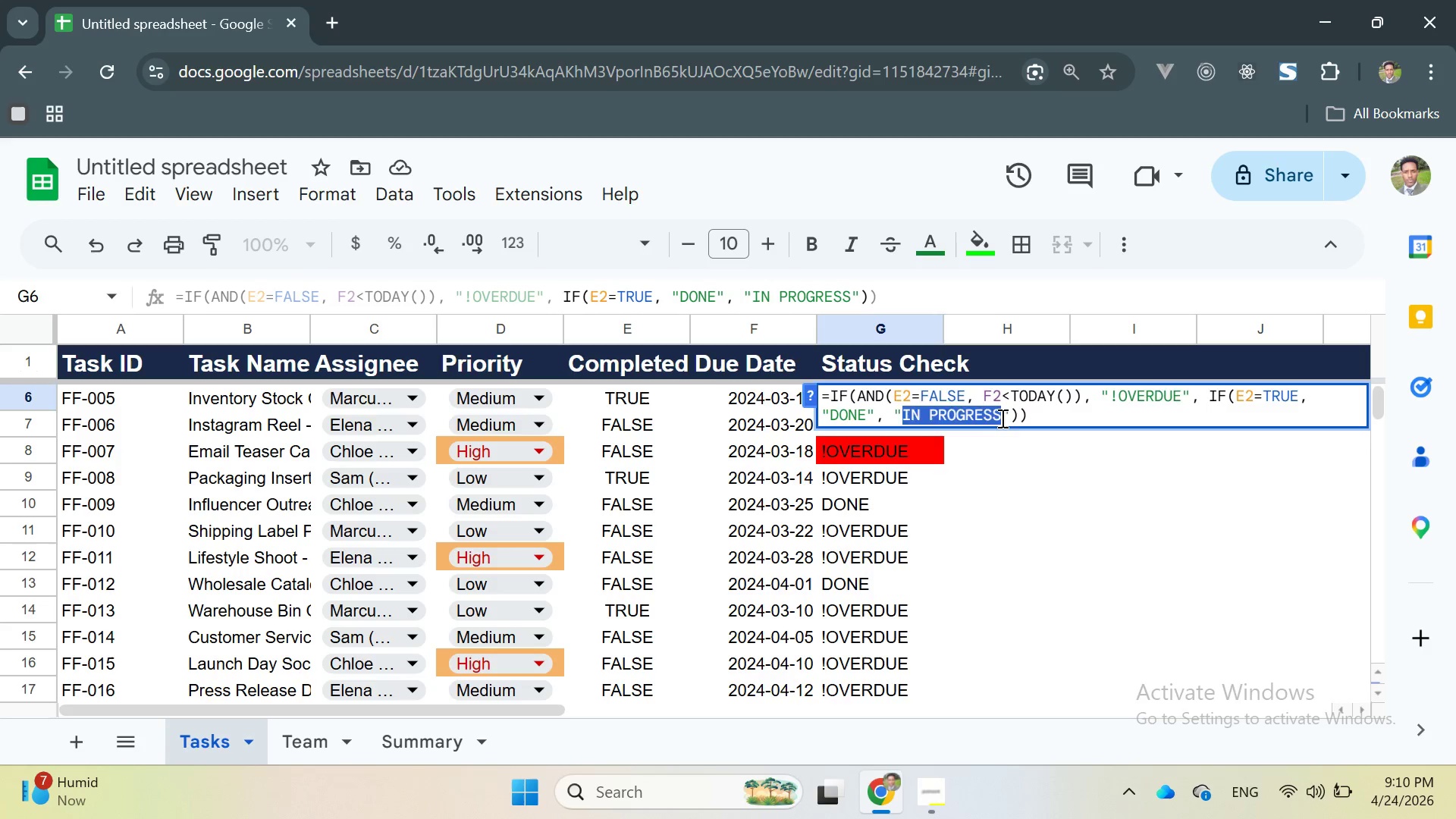 
left_click([1001, 418])
 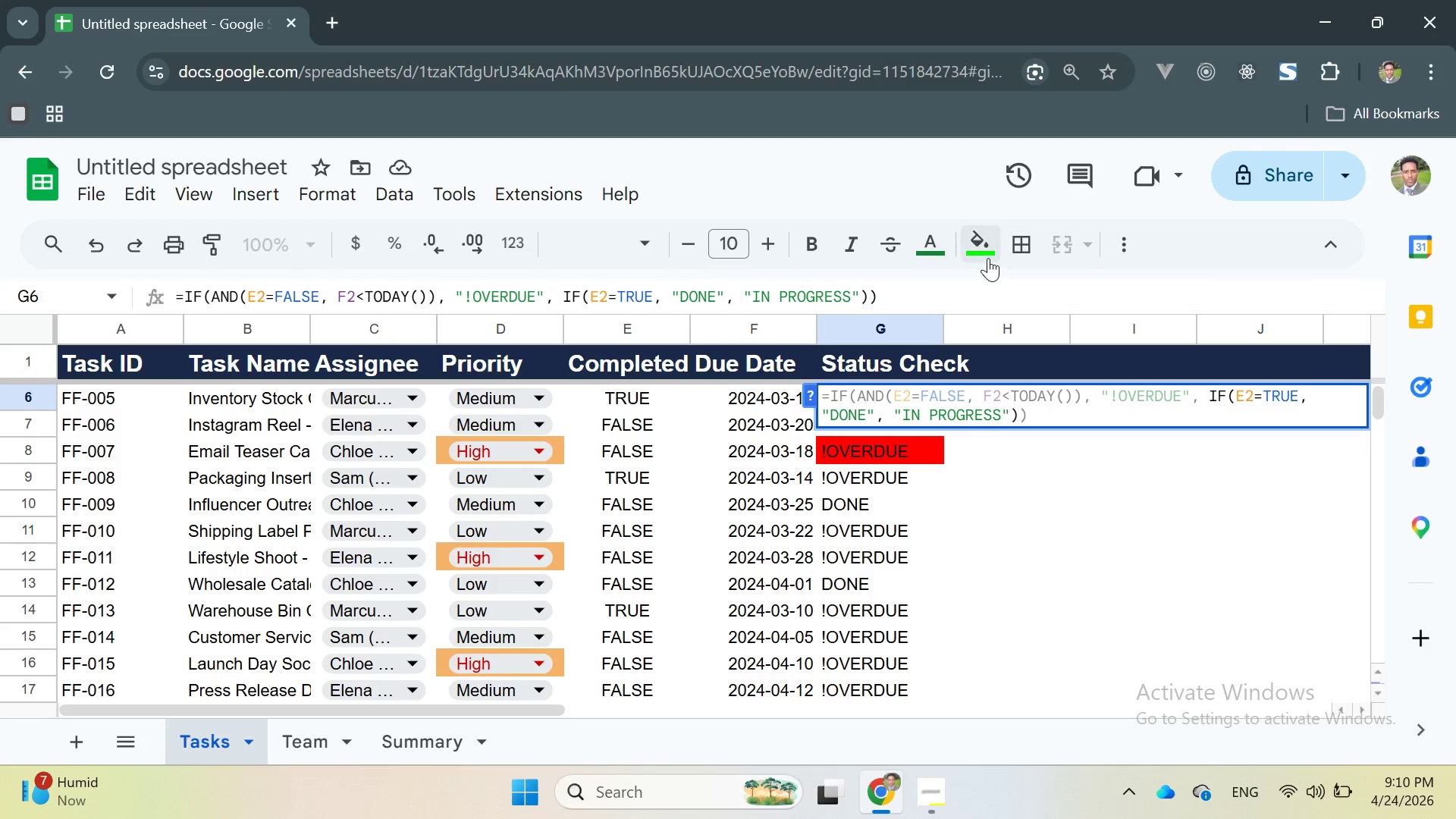 
left_click([988, 256])
 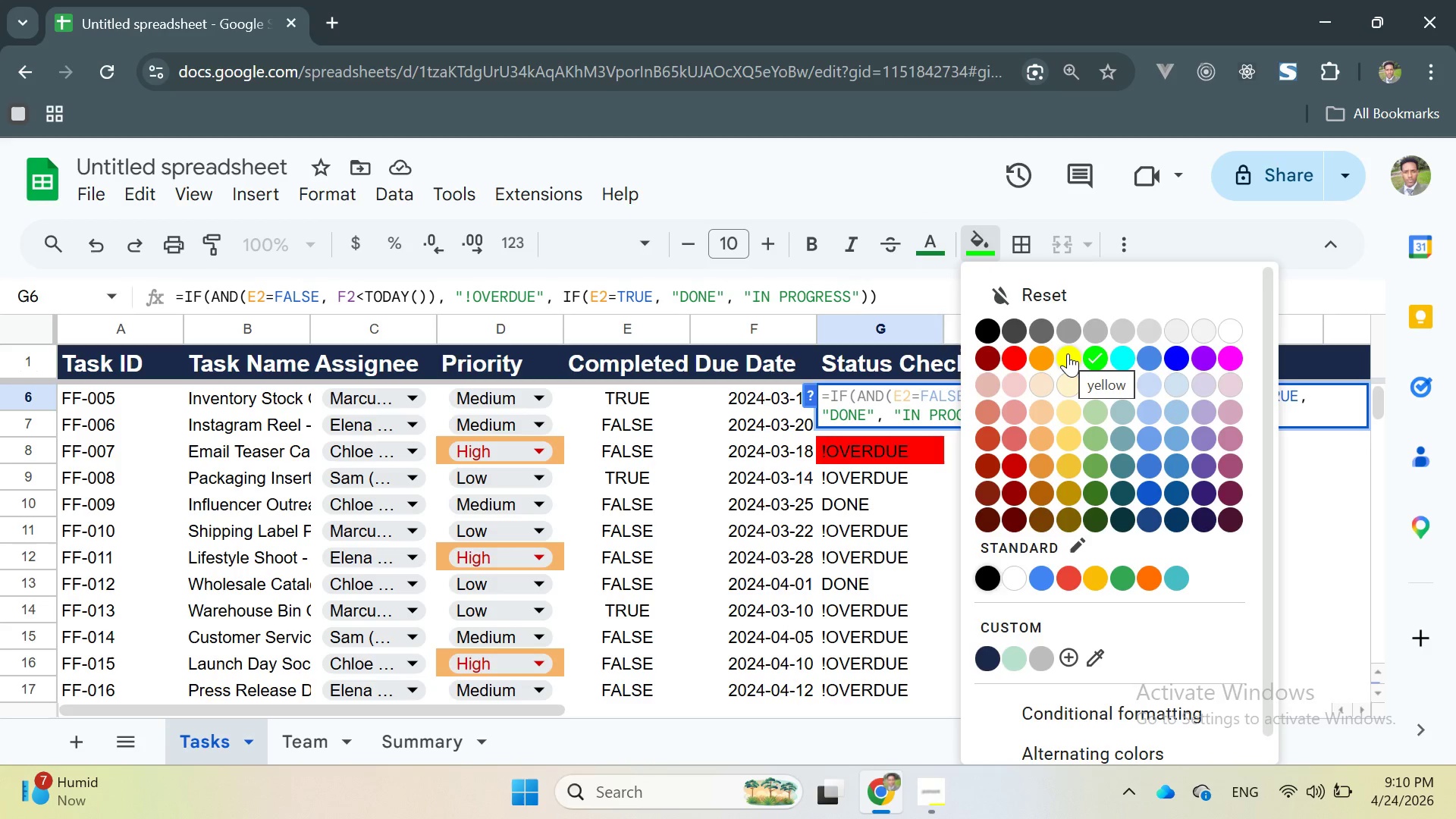 
left_click([1068, 353])
 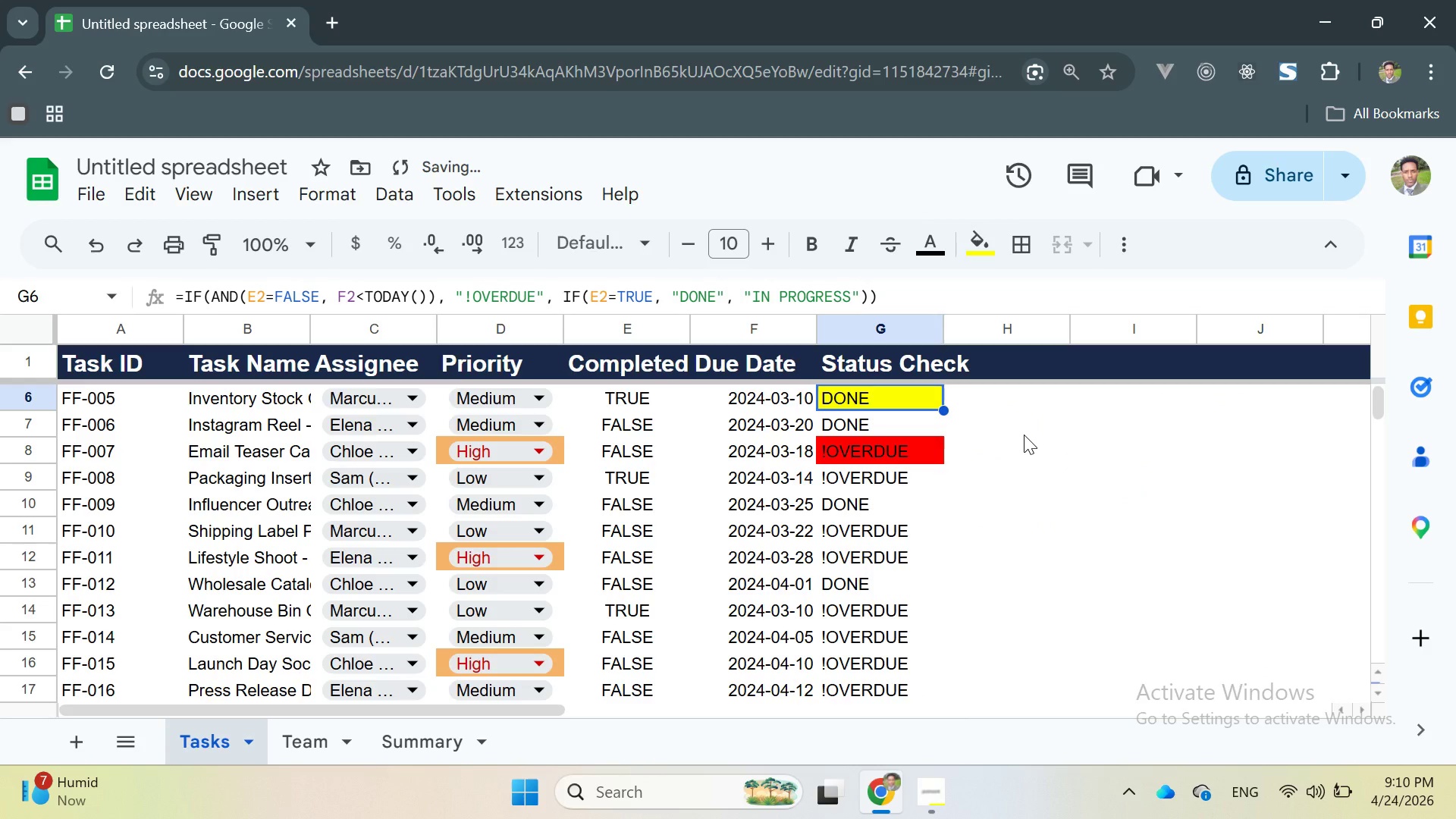 
key(Control+Z)
 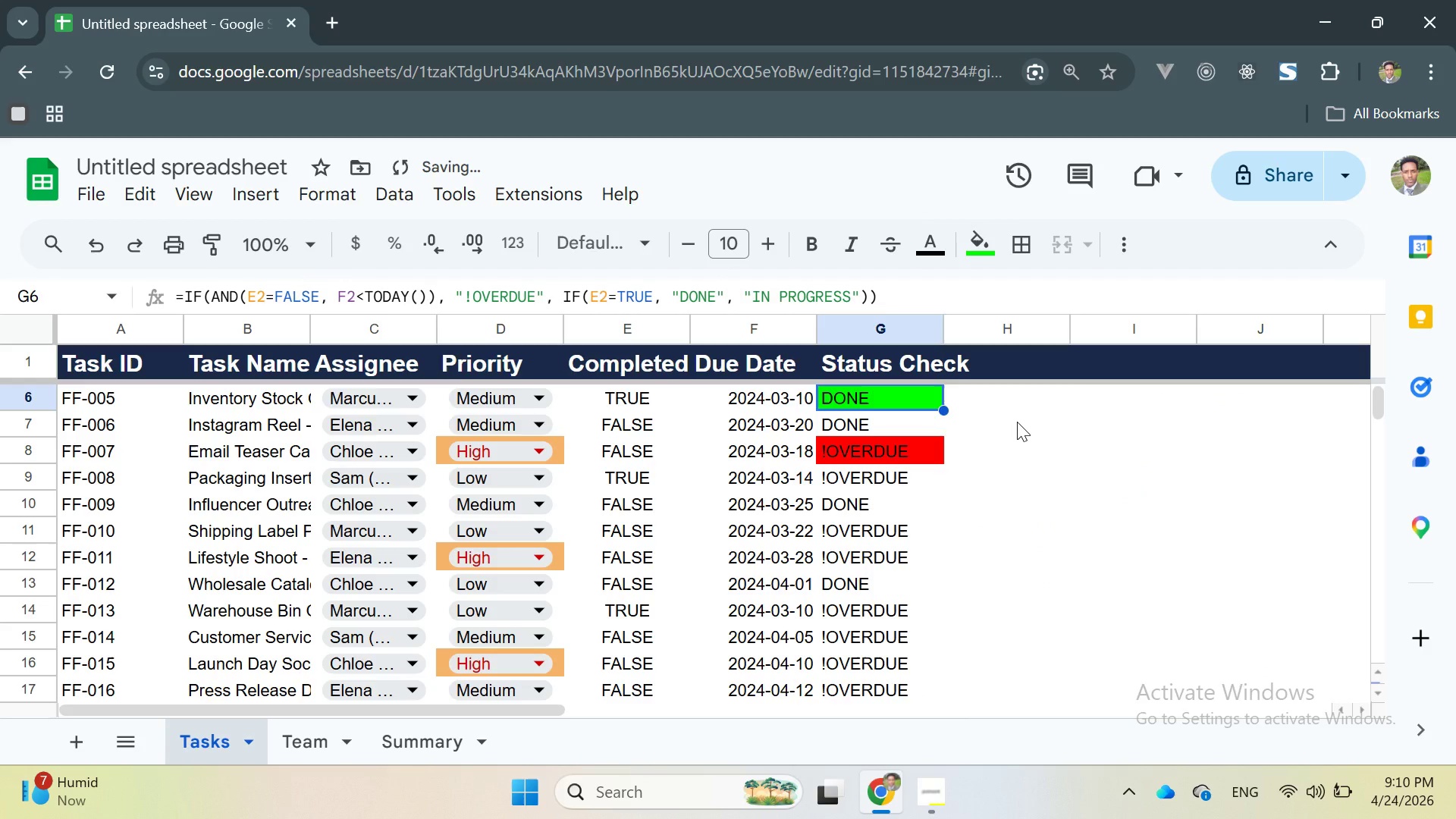 
left_click([1017, 422])
 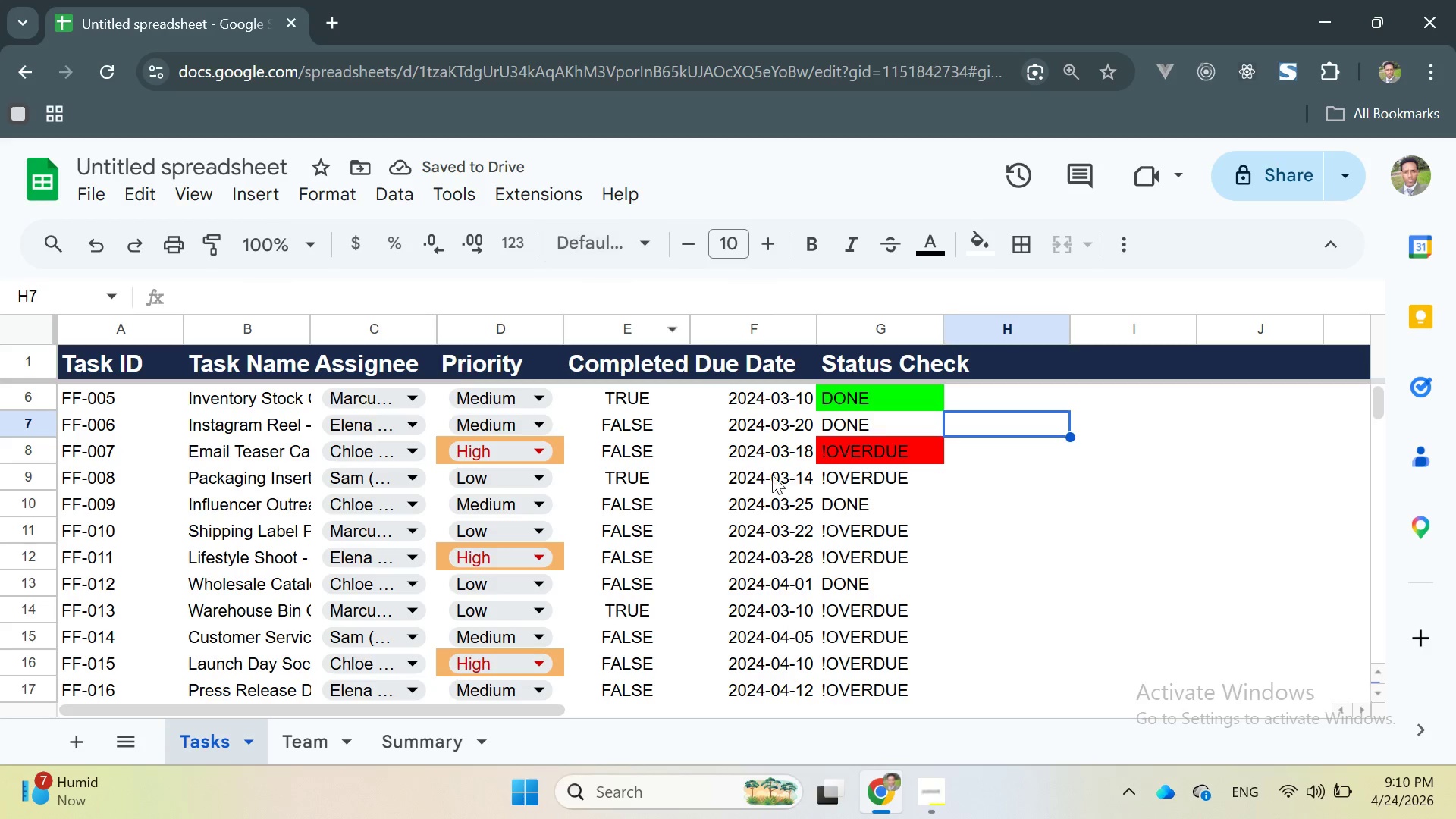 
scroll: coordinate [1018, 511], scroll_direction: none, amount: 0.0
 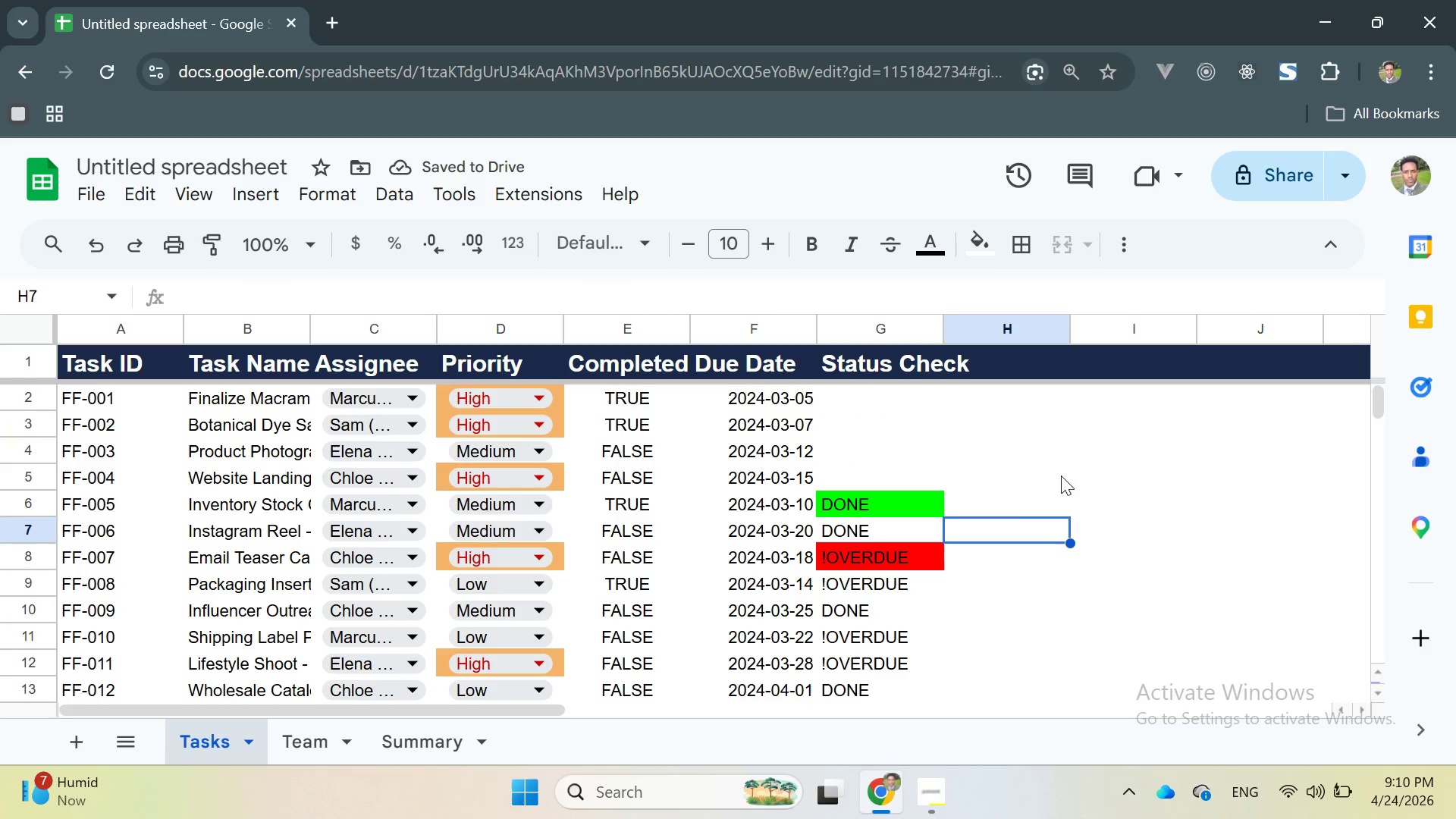 
left_click([1068, 471])
 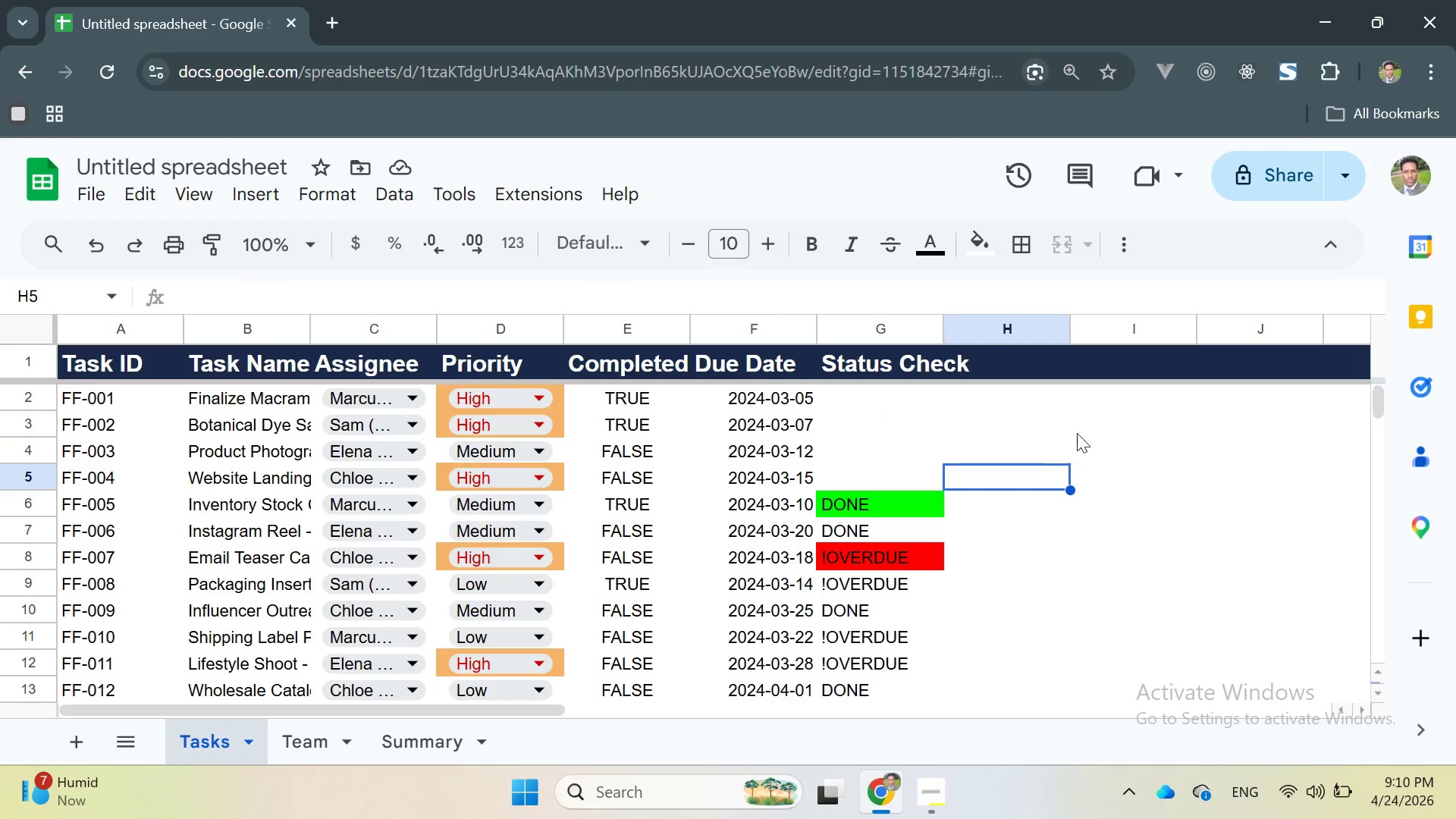 
left_click([1080, 409])
 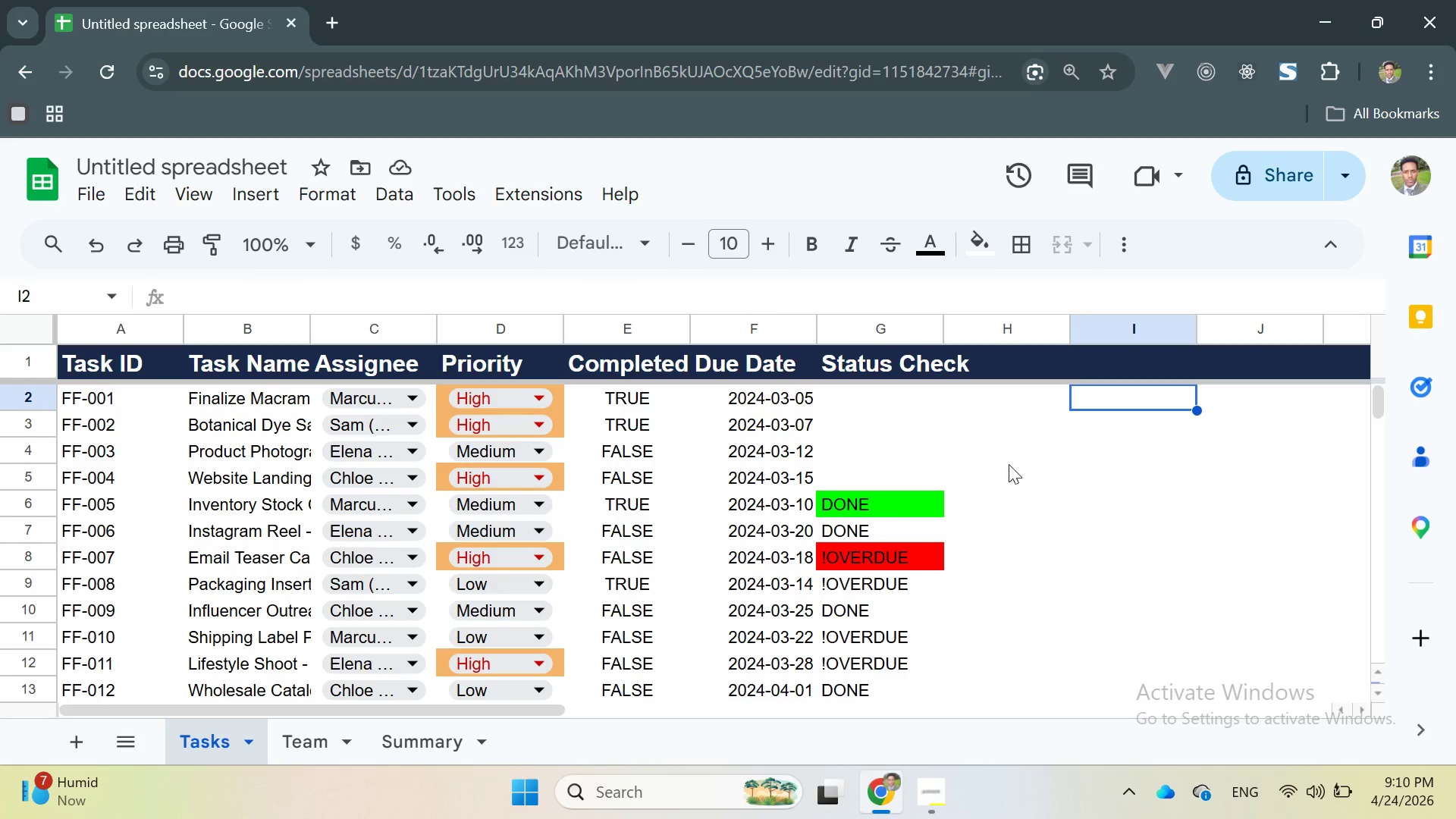 
left_click([429, 747])
 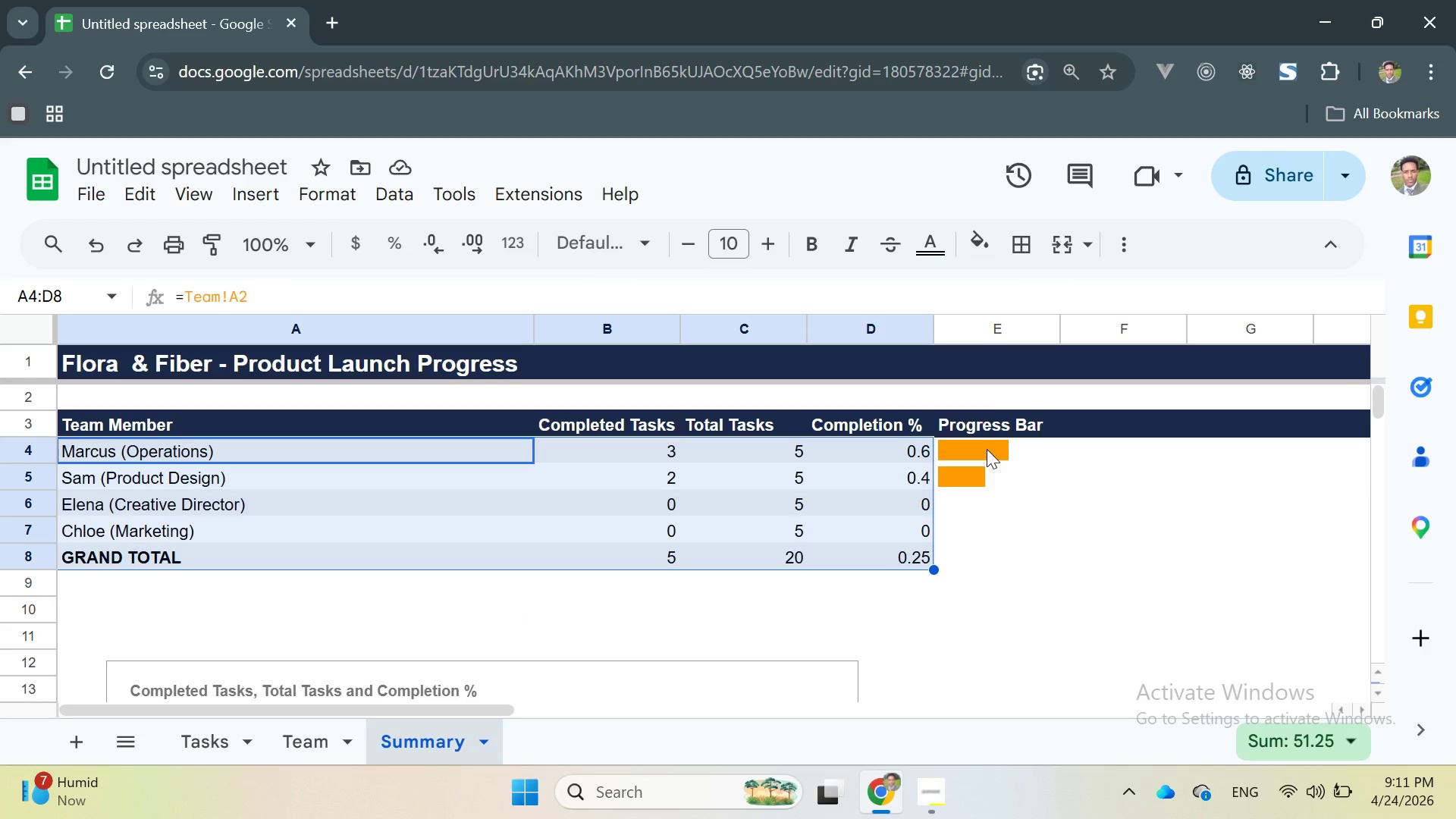 
double_click([1077, 453])
 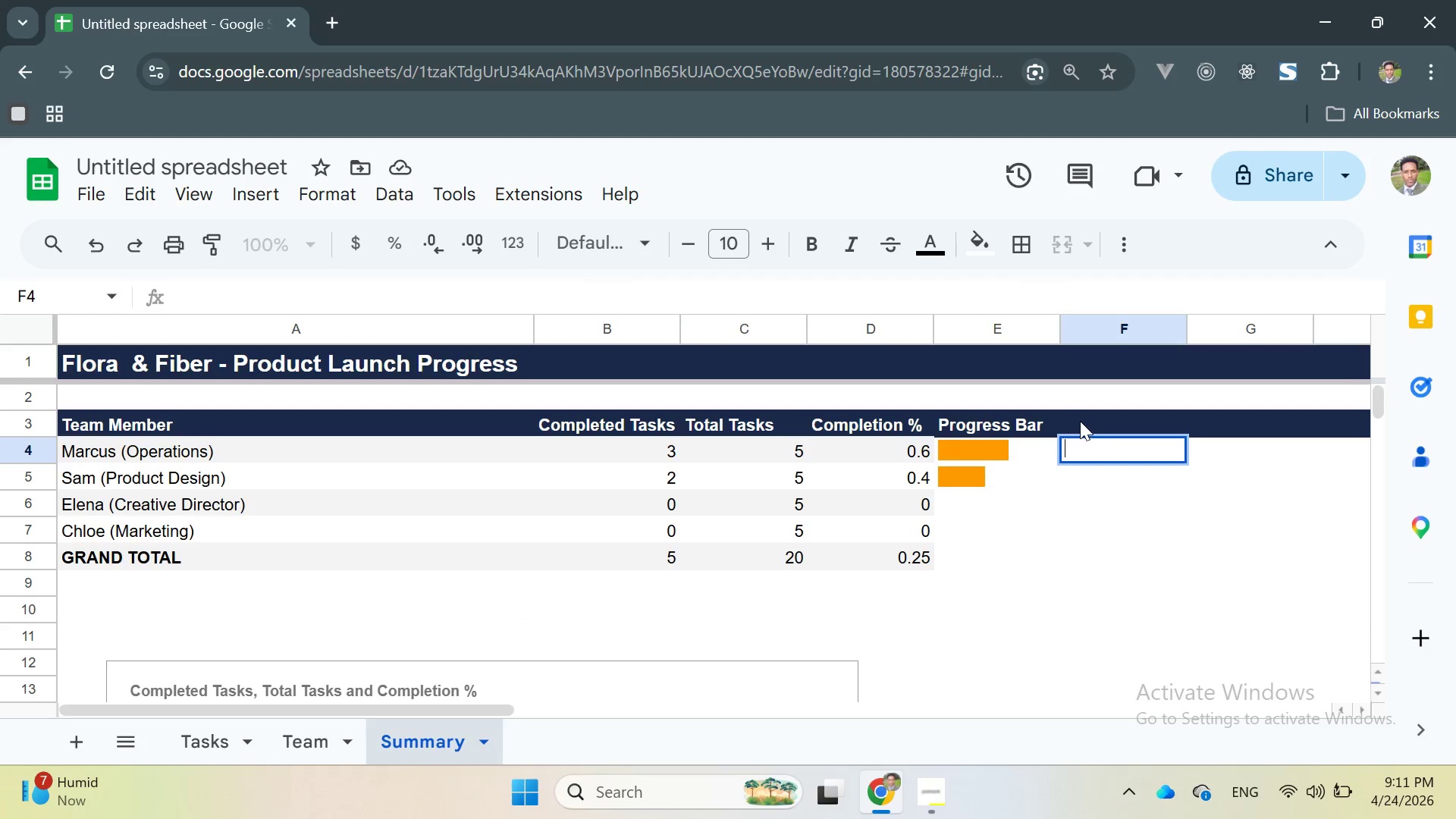 
double_click([1080, 421])
 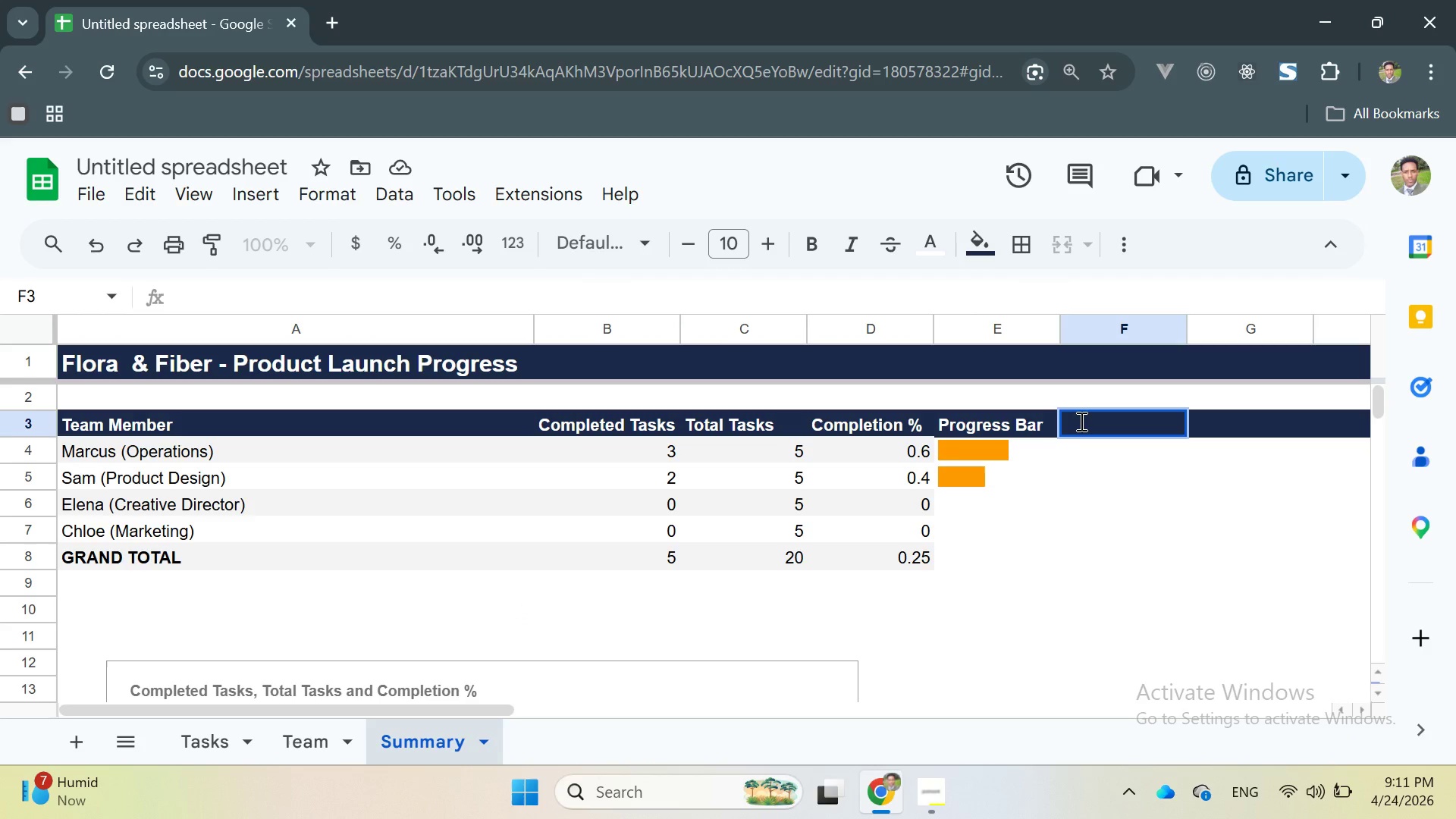 
type(Team Status)
 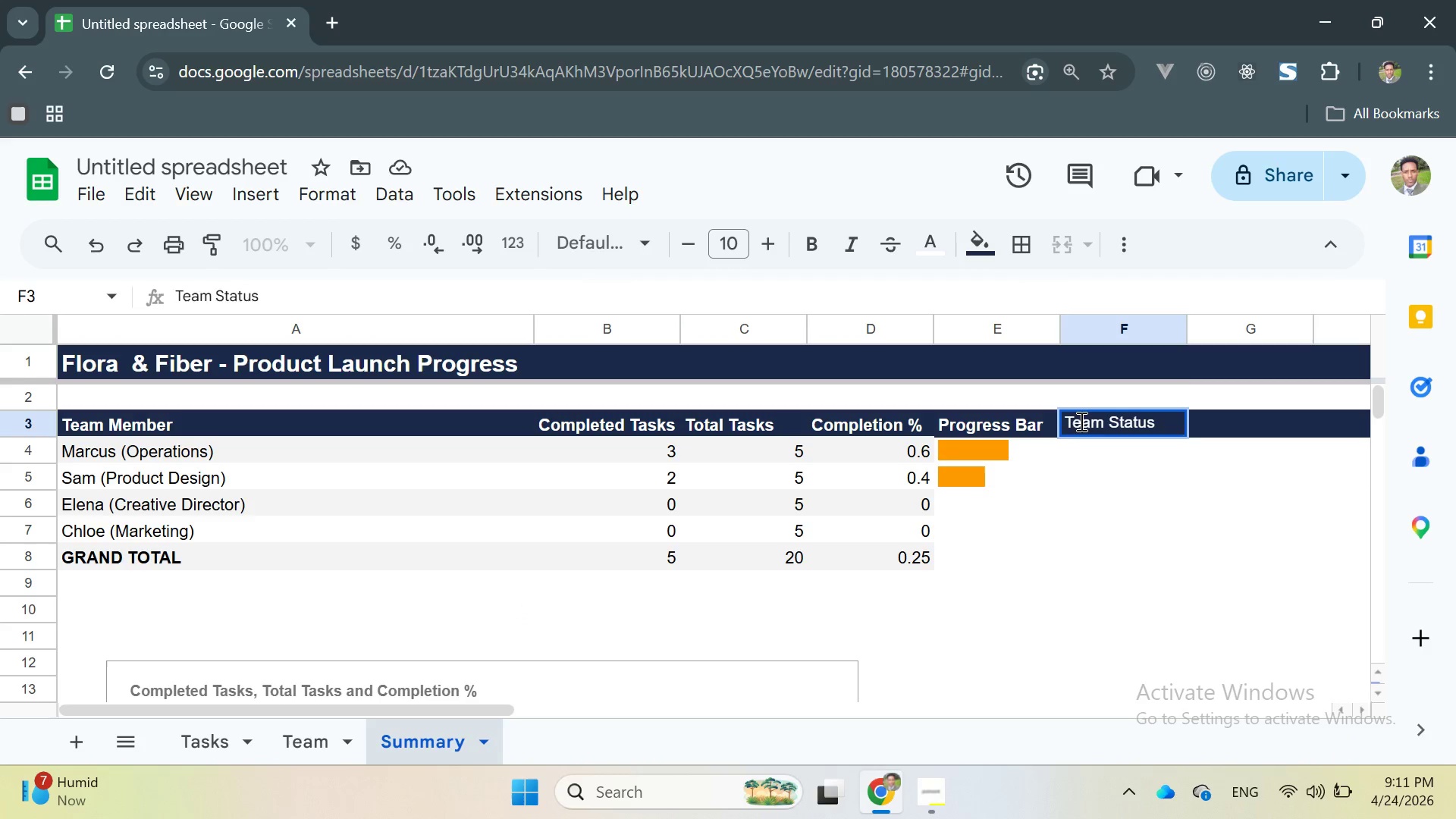 
key(Enter)
 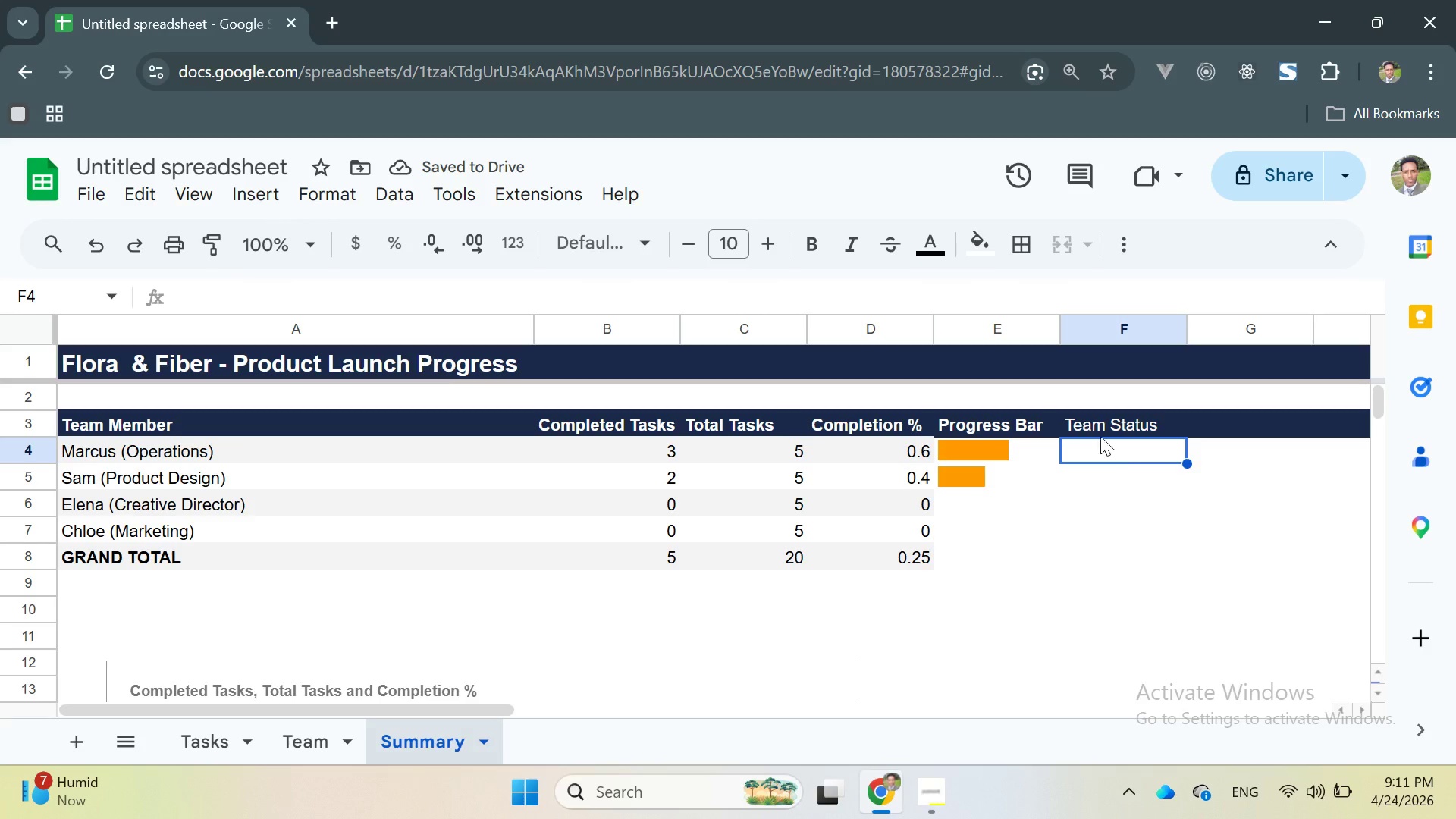 
double_click([1122, 458])
 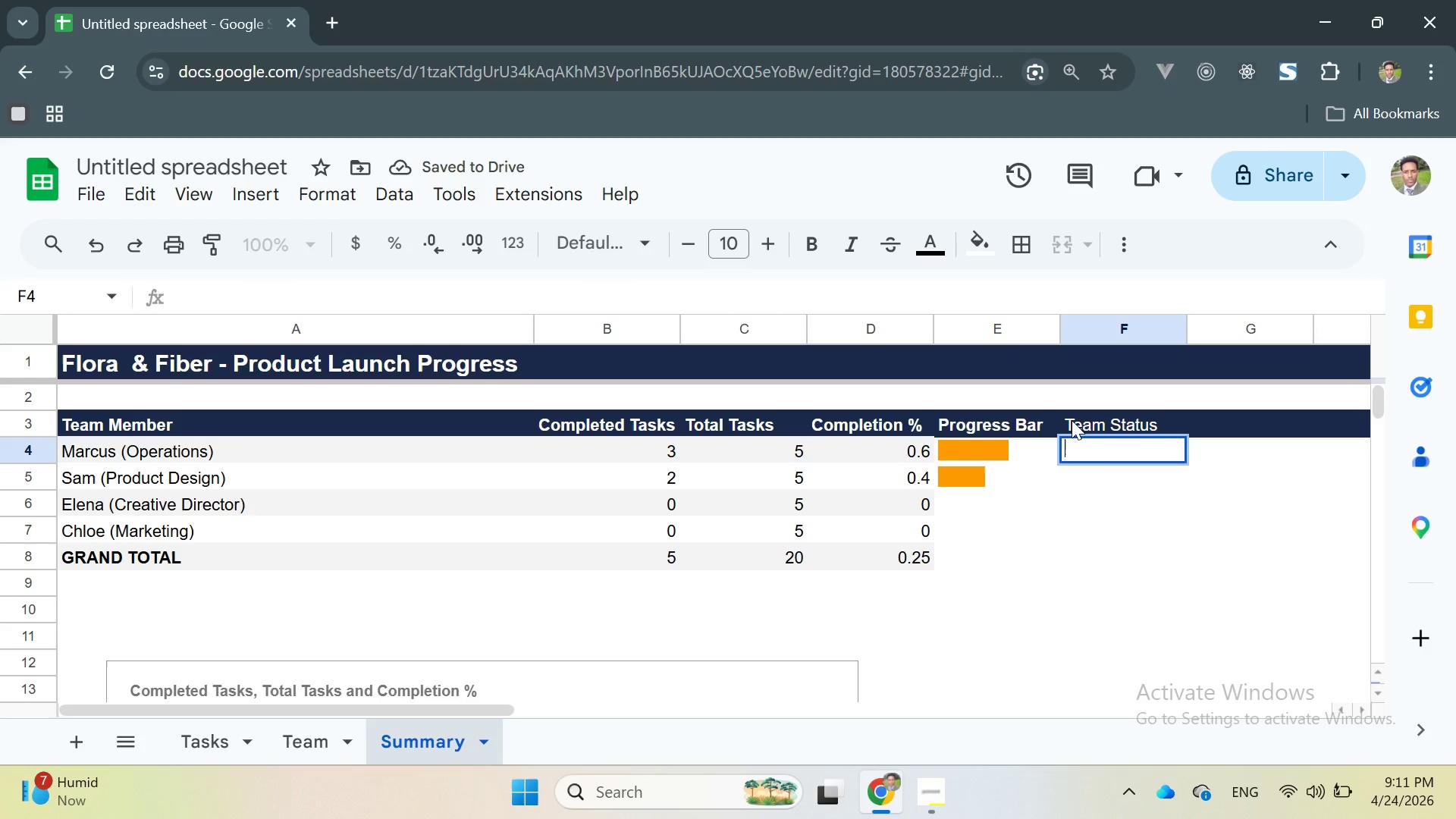 
double_click([1072, 420])
 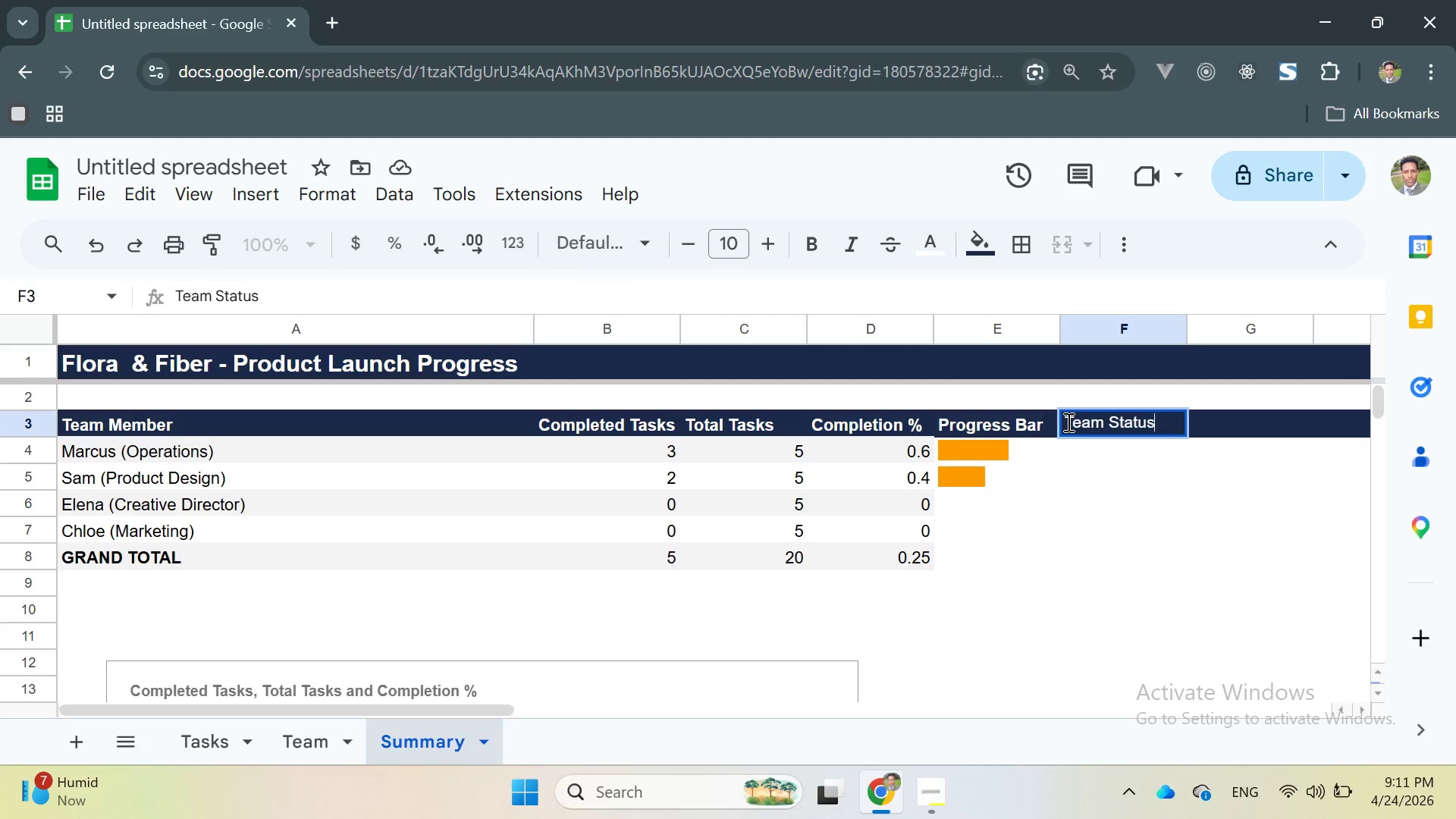 
left_click_drag(start_coordinate=[1066, 422], to_coordinate=[1172, 425])
 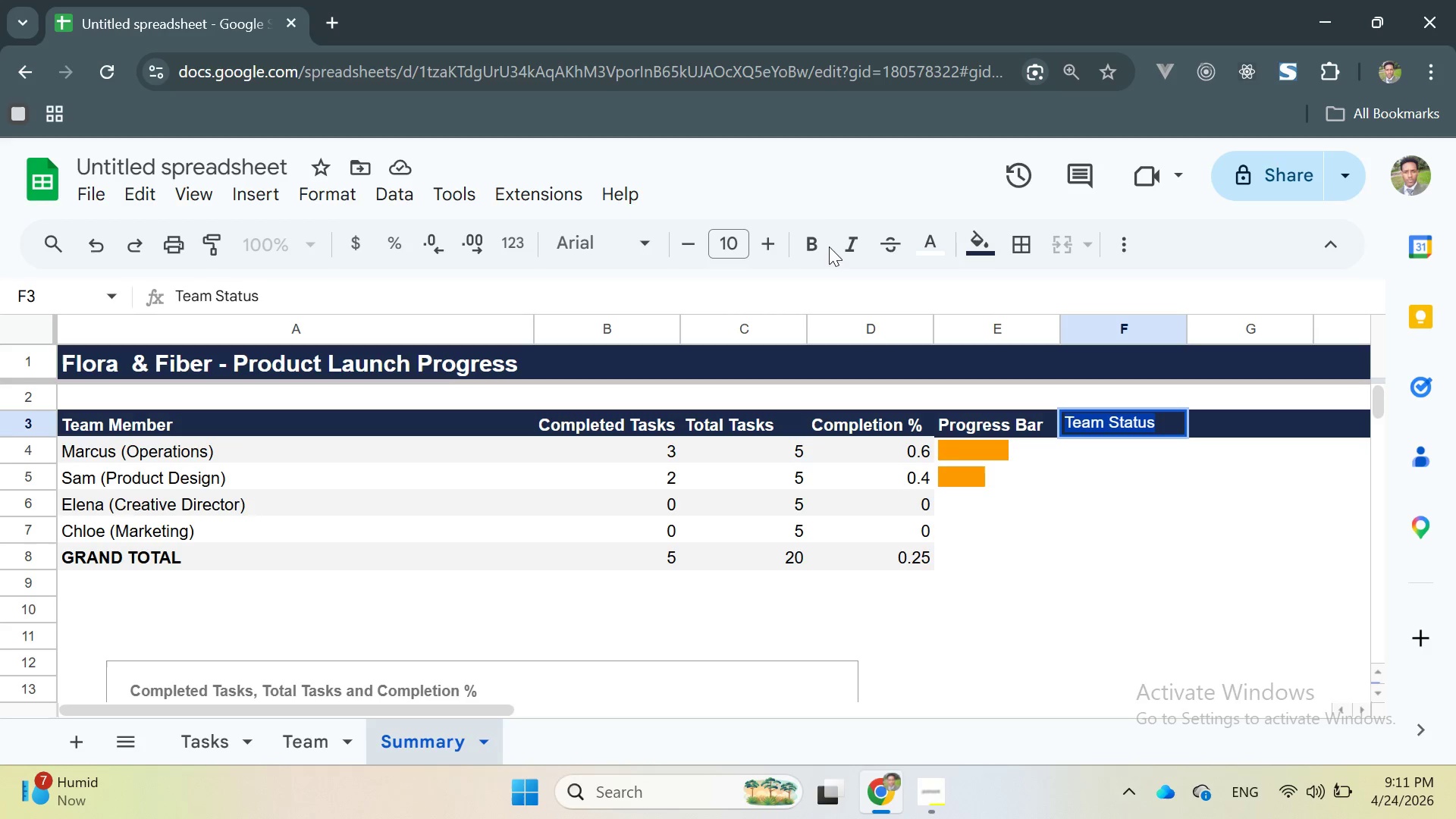 
left_click([814, 242])
 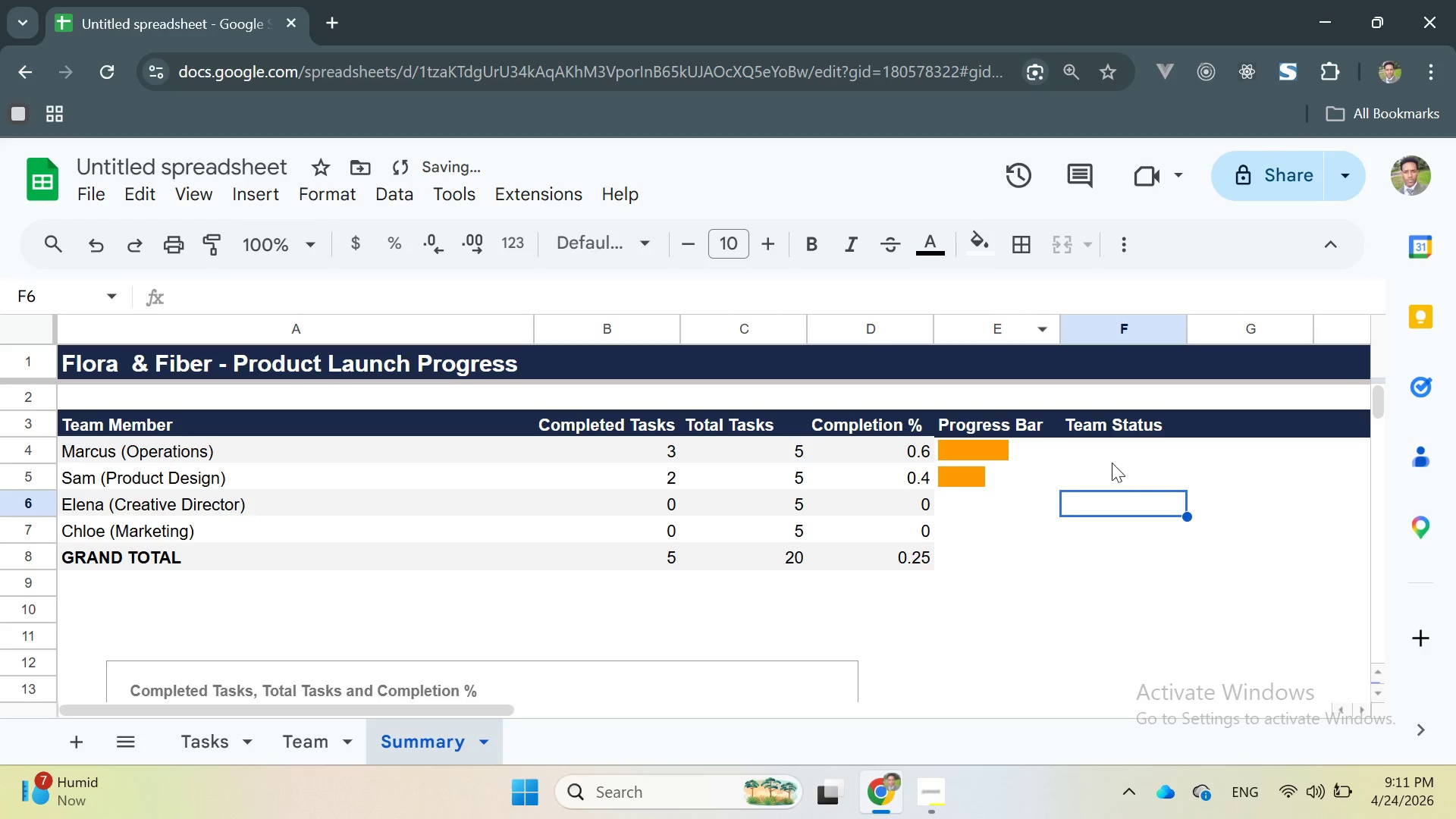 
double_click([1085, 449])
 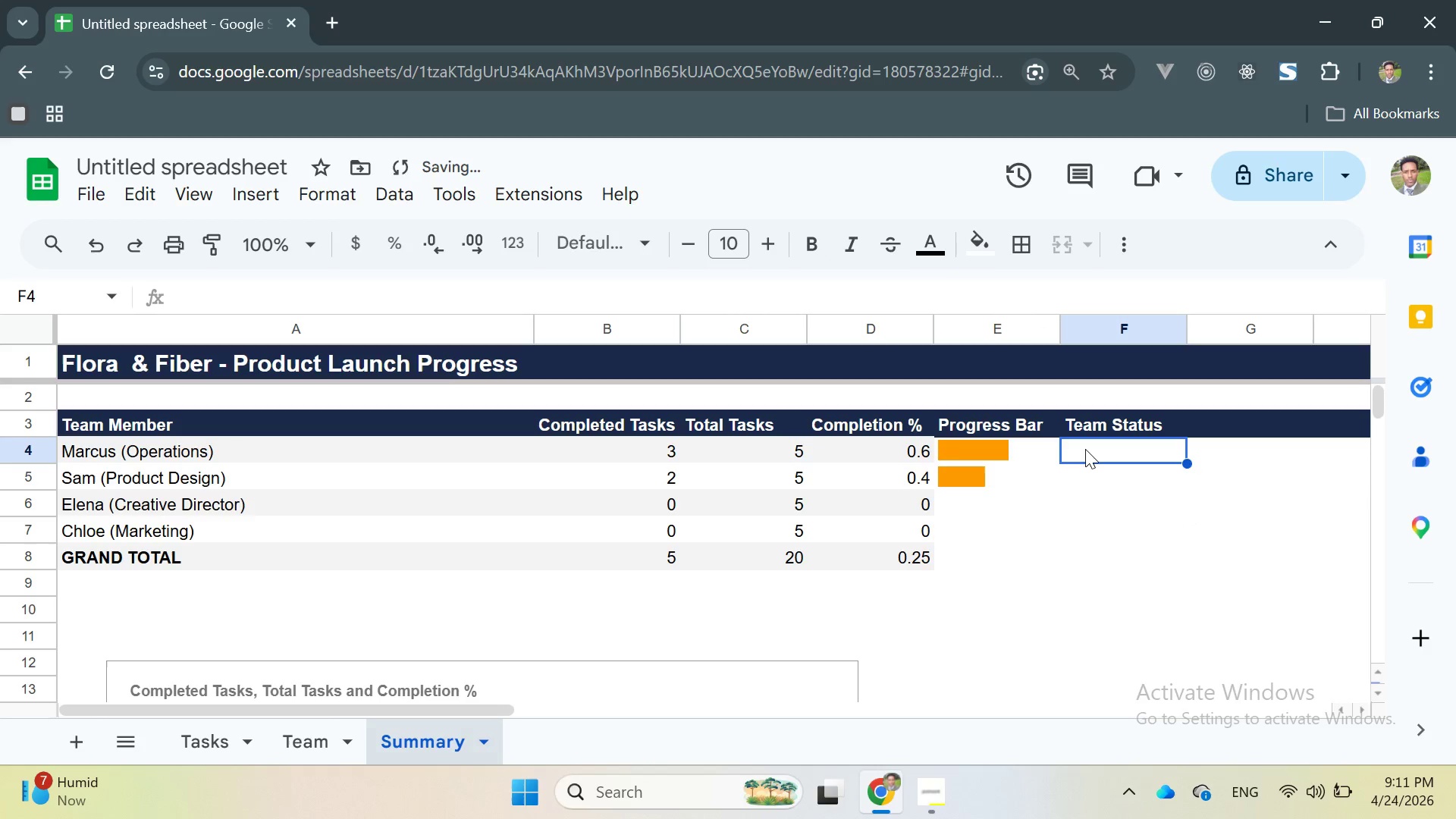 
type(=if)
 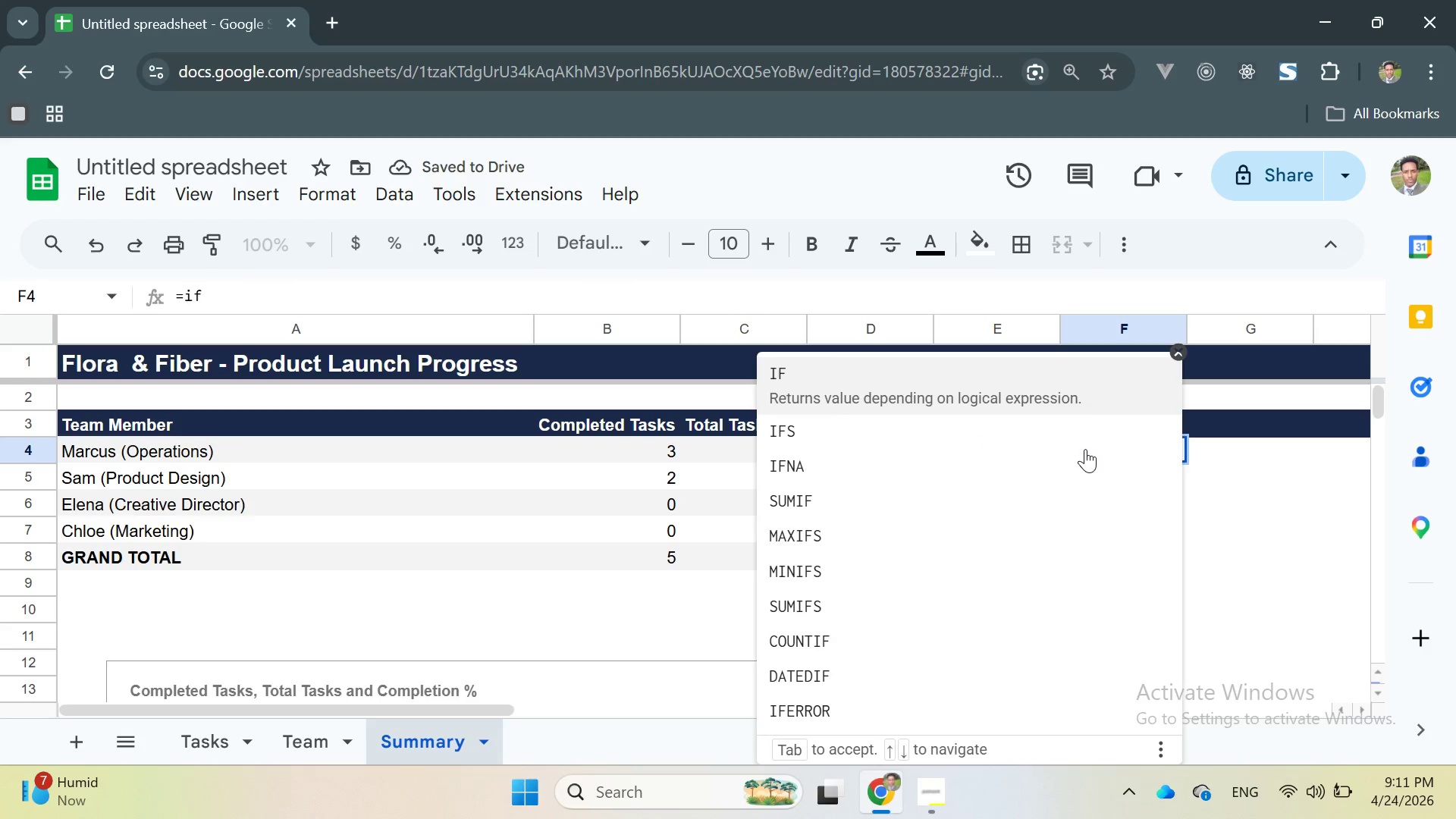 
key(Enter)
 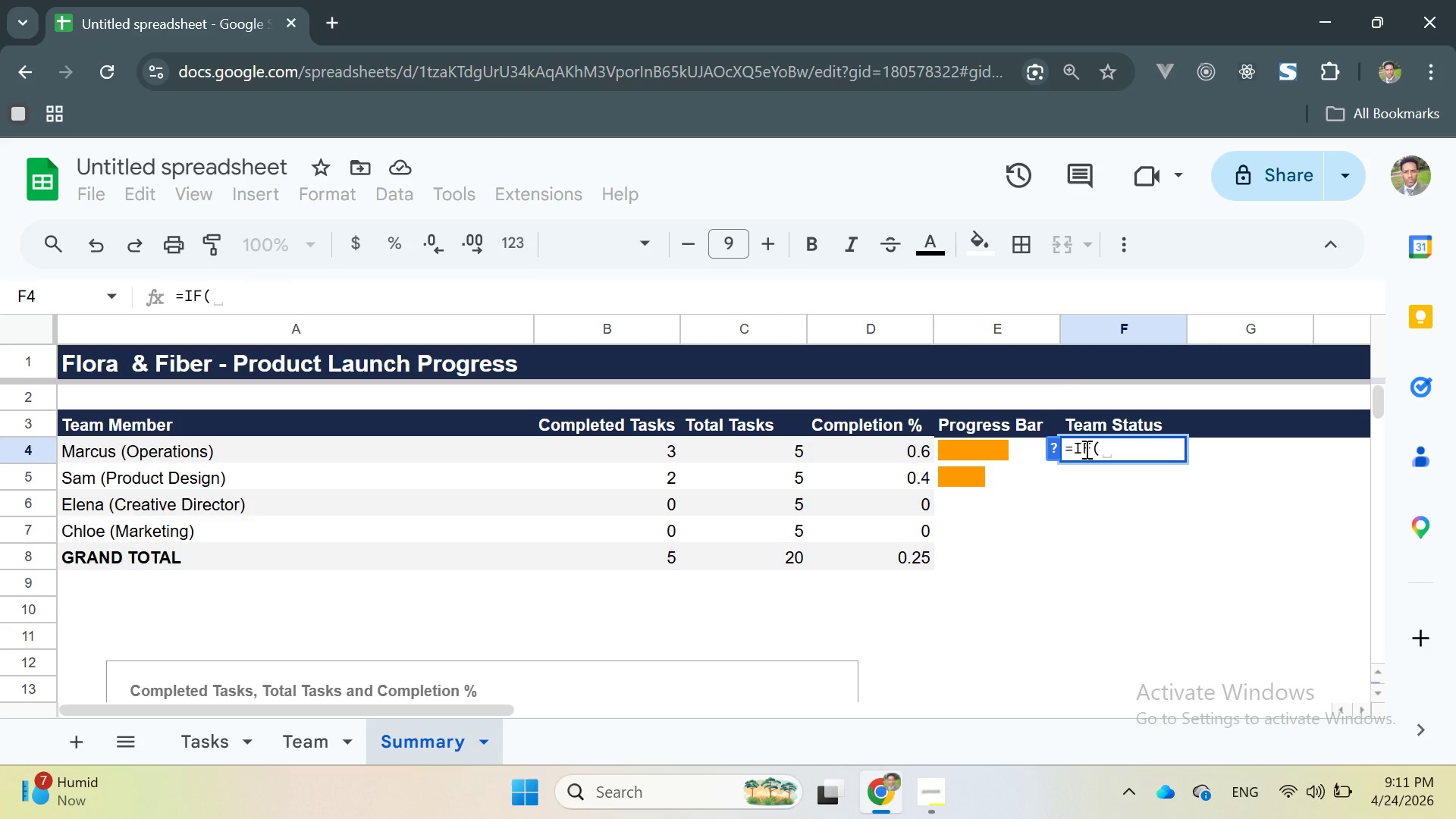 
type(b4)
key(Backspace)
key(Backspace)
type(B4=C4)
 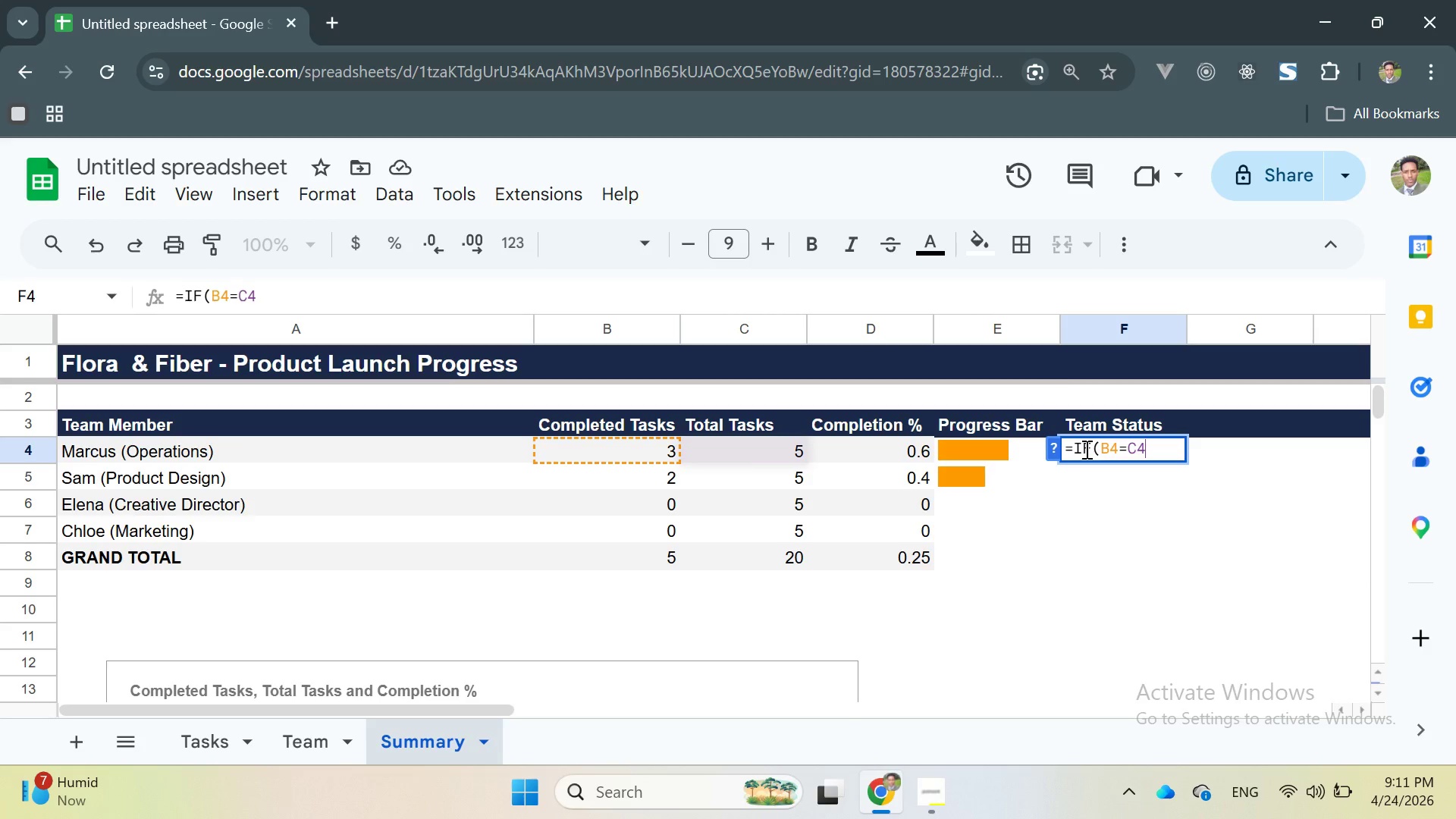 
key(Comma)
 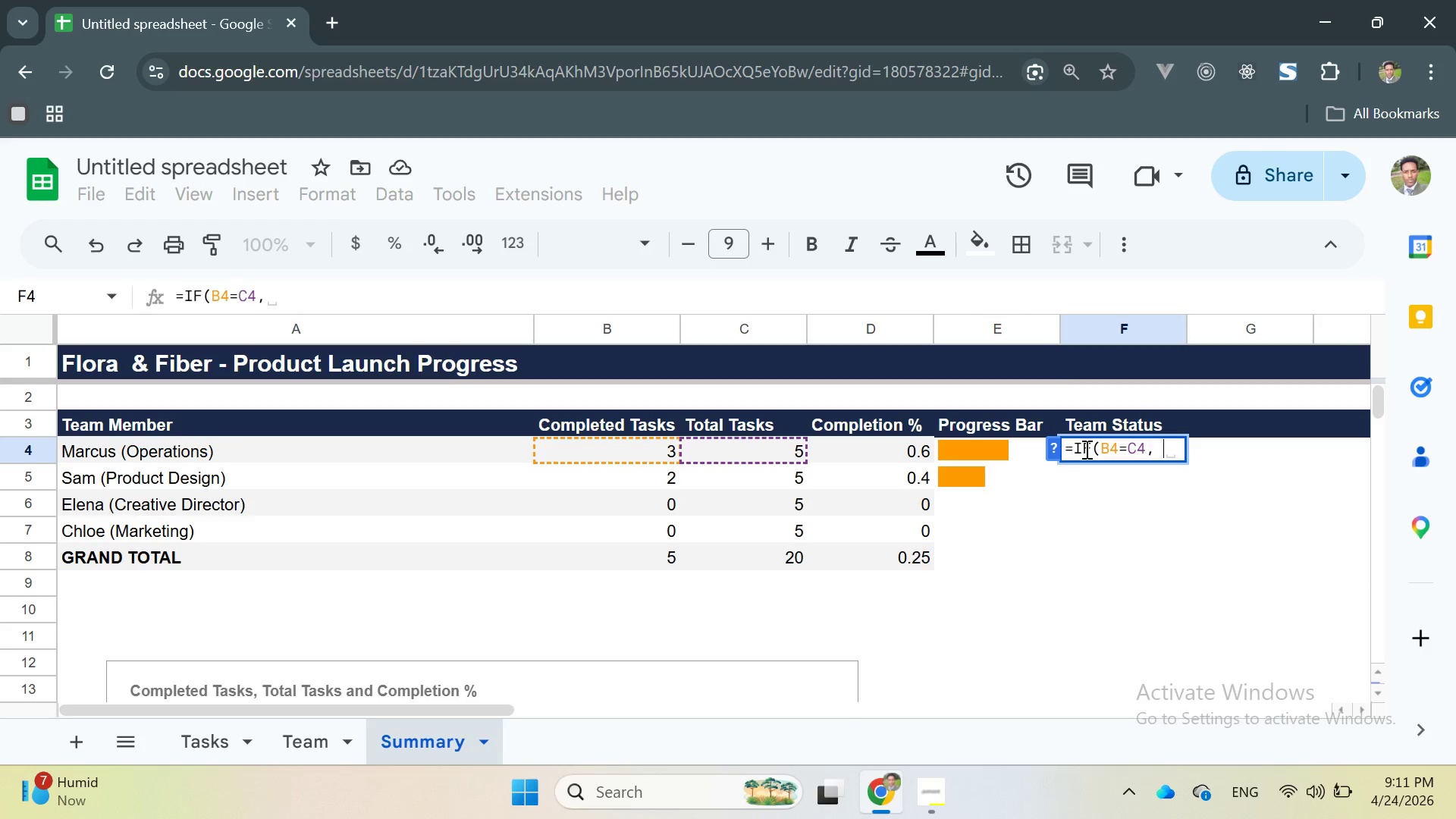 
key(Space)
 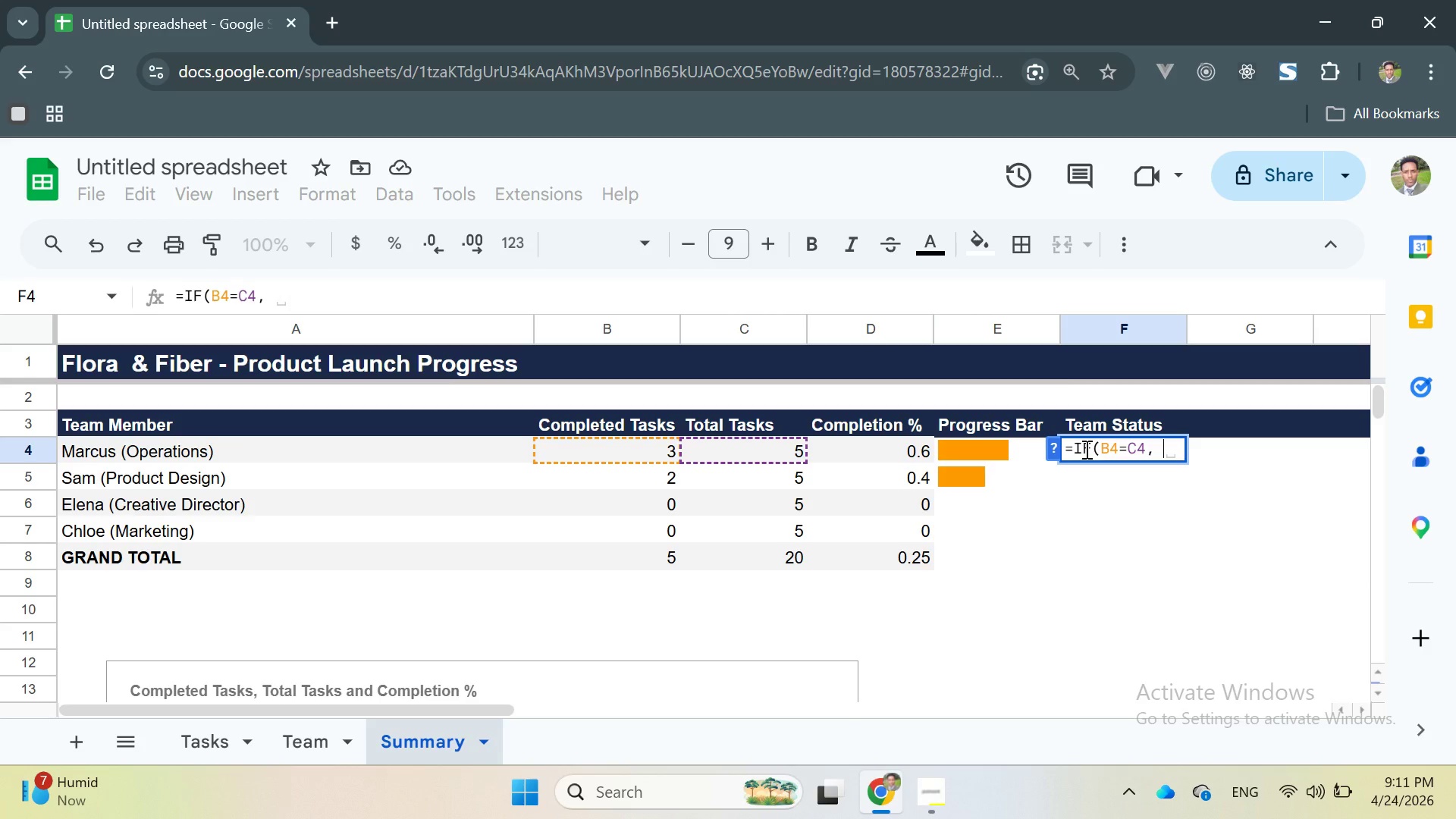 
key(Shift+Quote)
 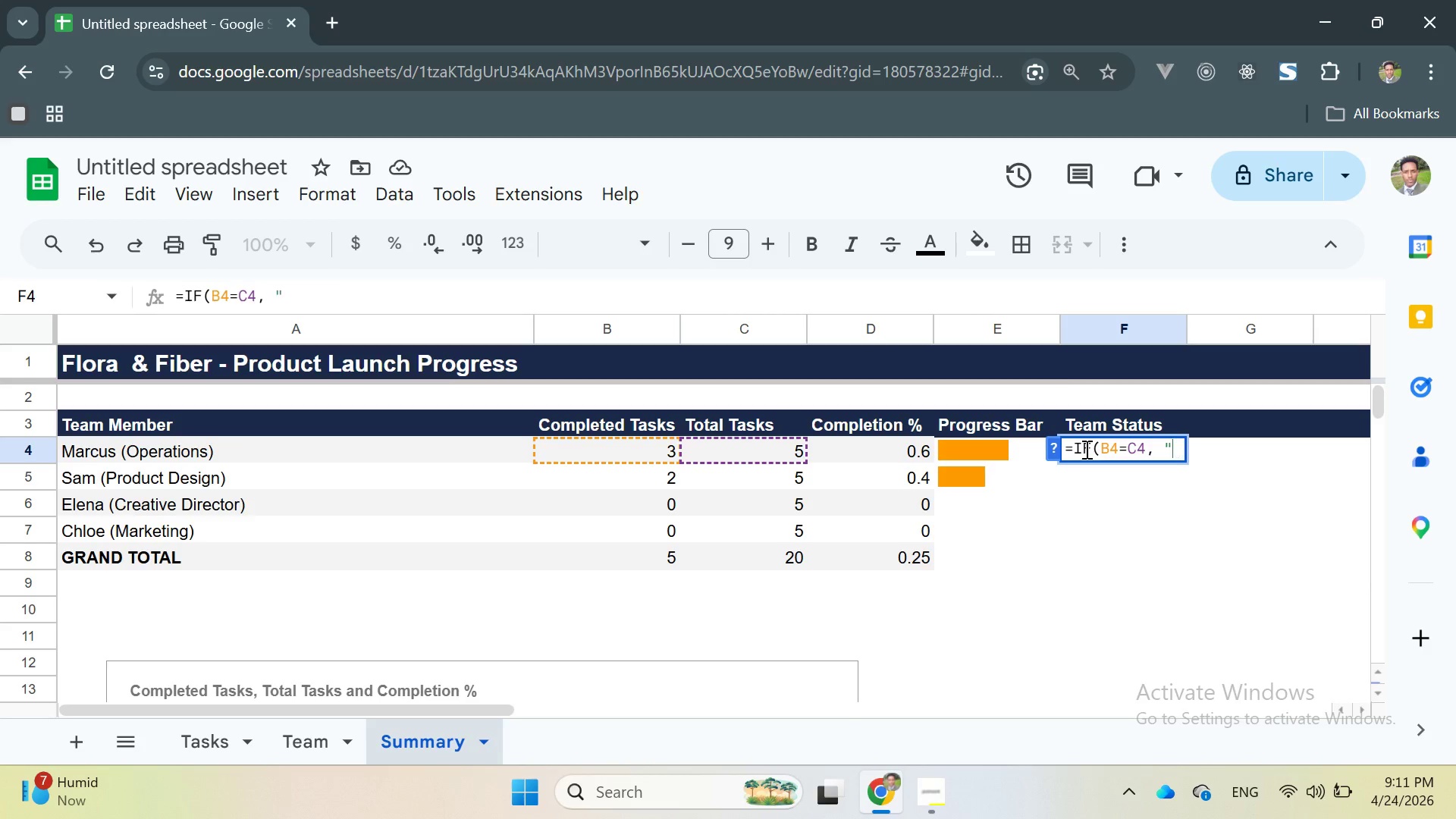 
key(Shift+Quote)
 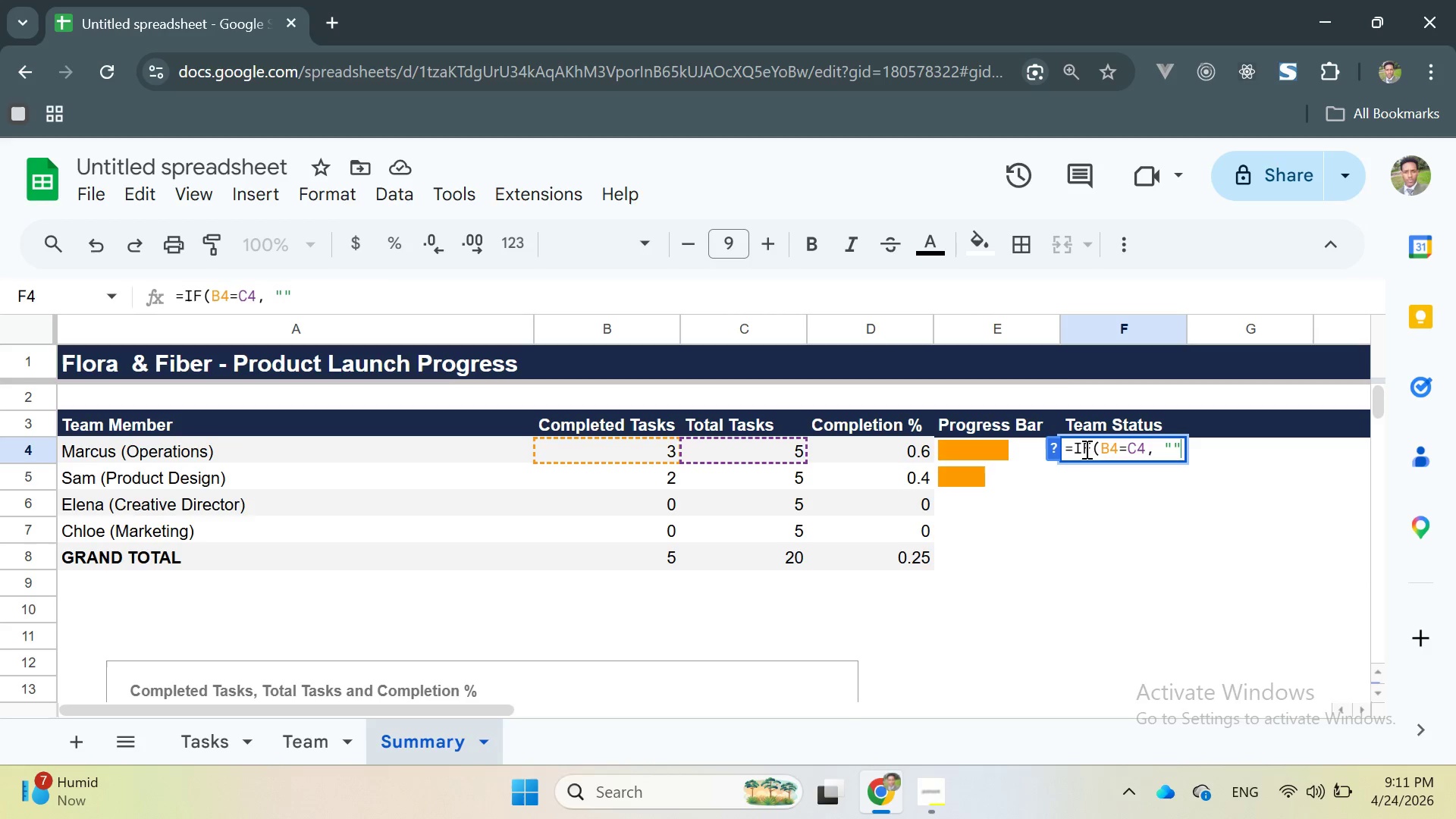 
key(ArrowLeft)
 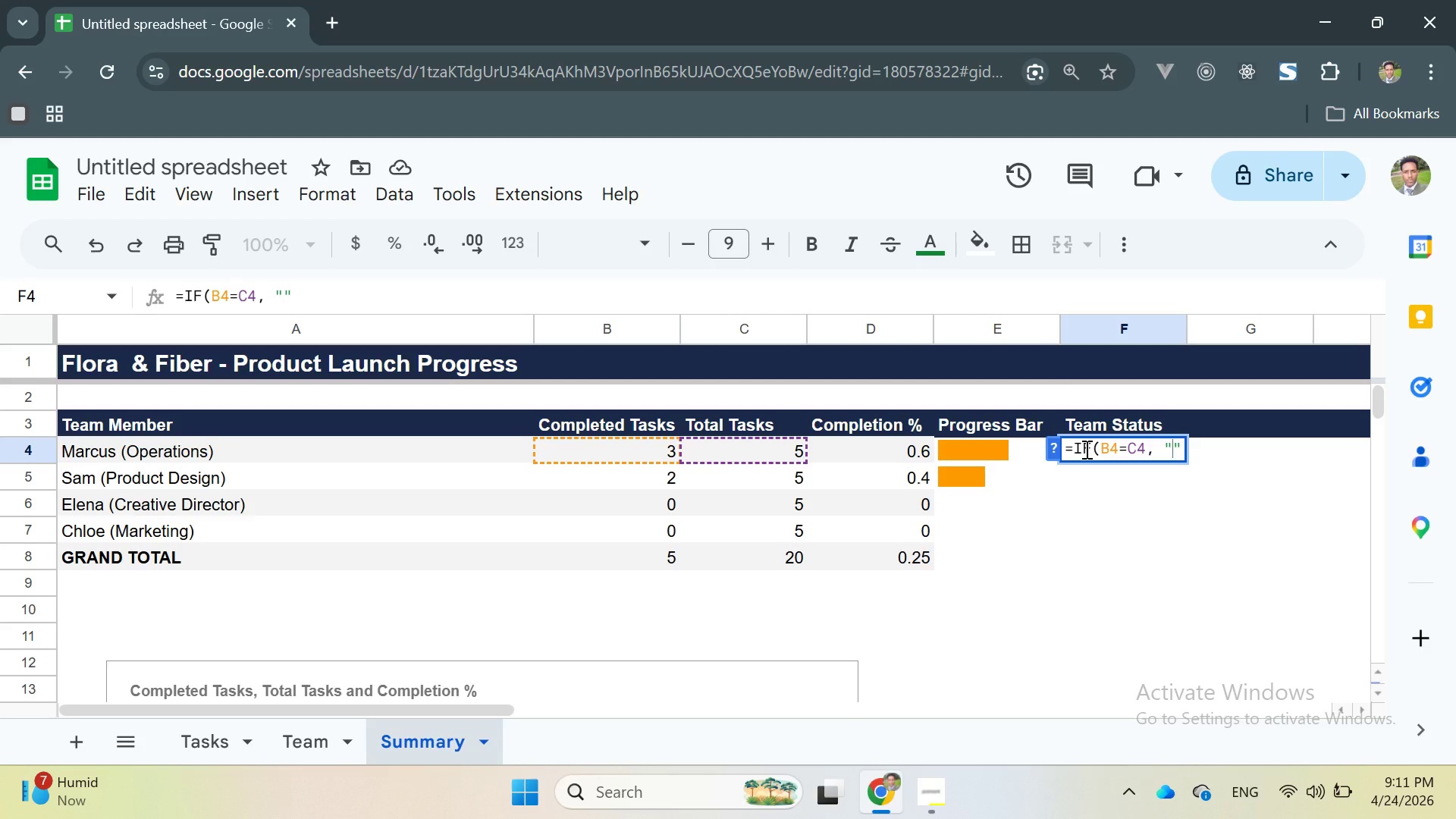 
type(Complet)
key(Backspace)
key(Backspace)
key(Backspace)
key(Backspace)
key(Backspace)
key(Backspace)
key(Backspace)
type(COMPLET)
 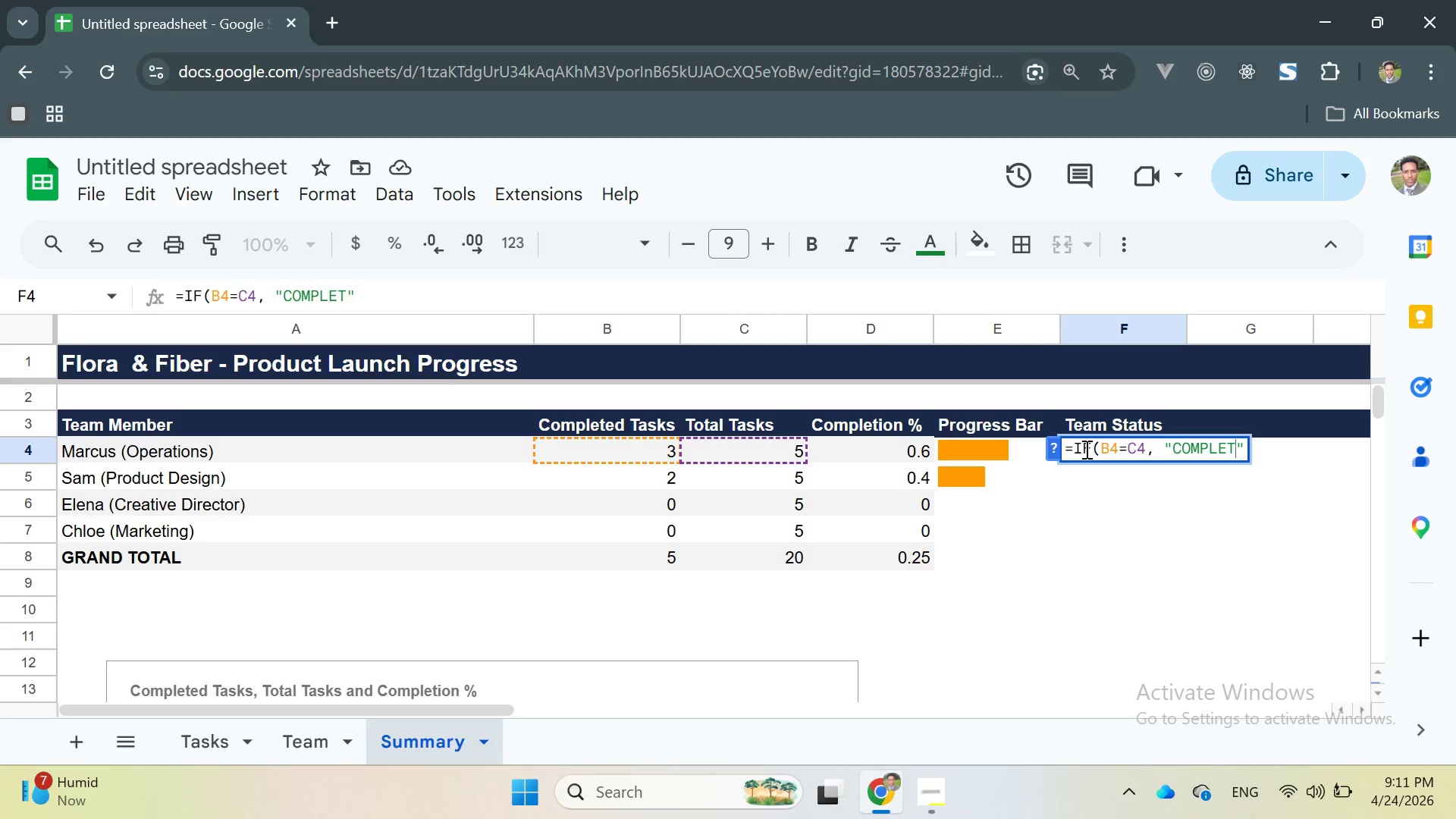 
wait(7.22)
 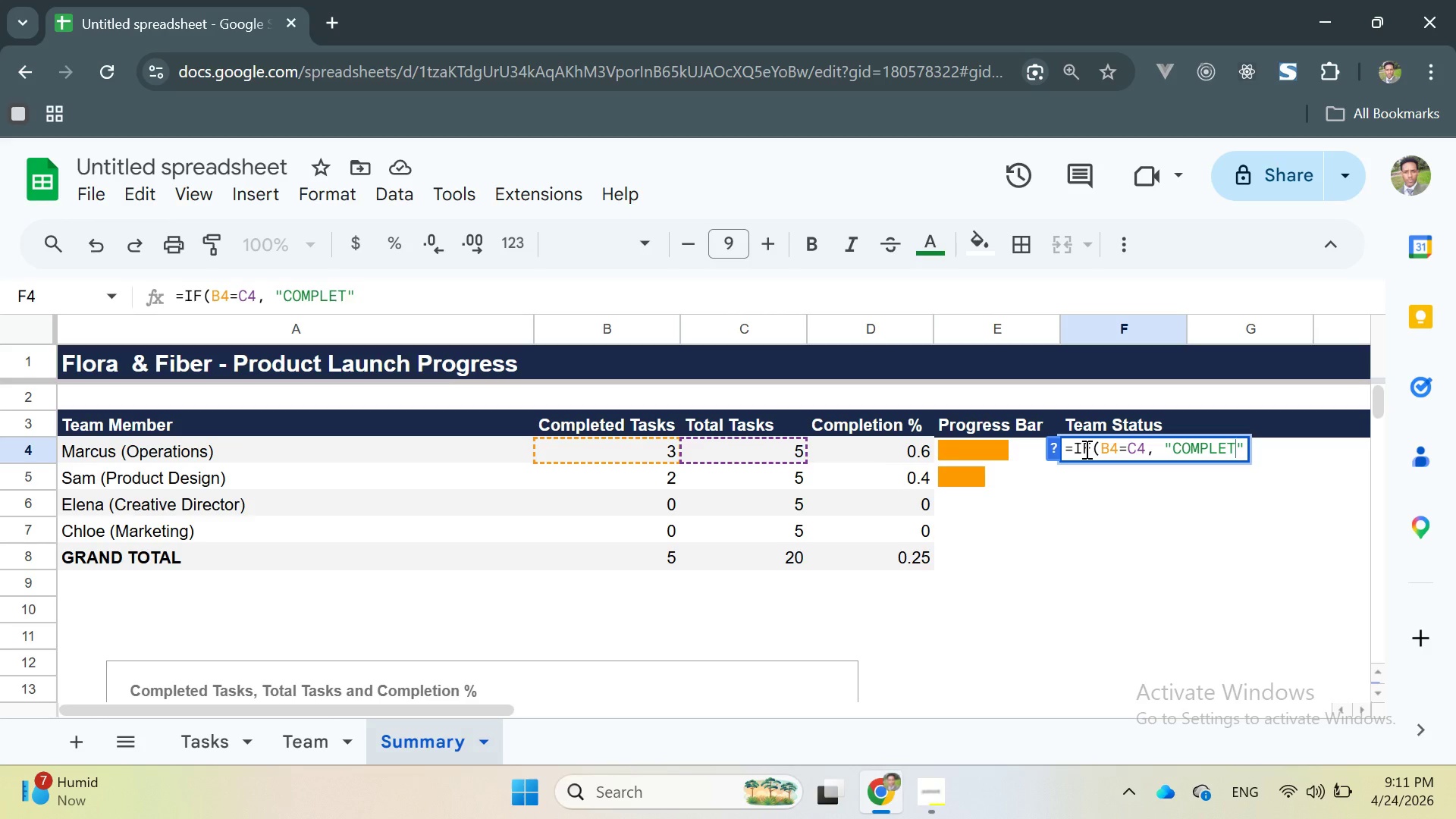 
key(E)
 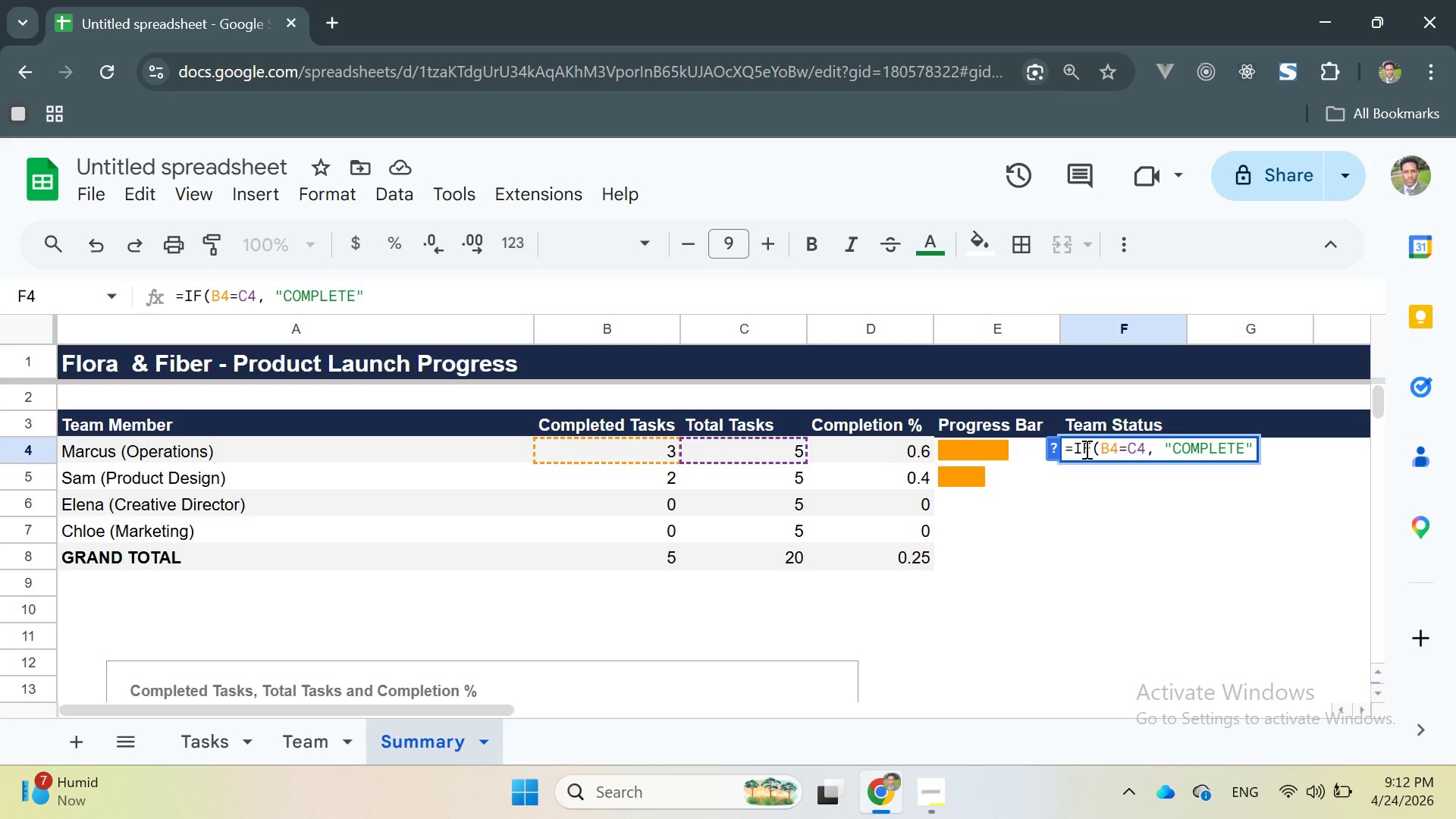 
wait(5.38)
 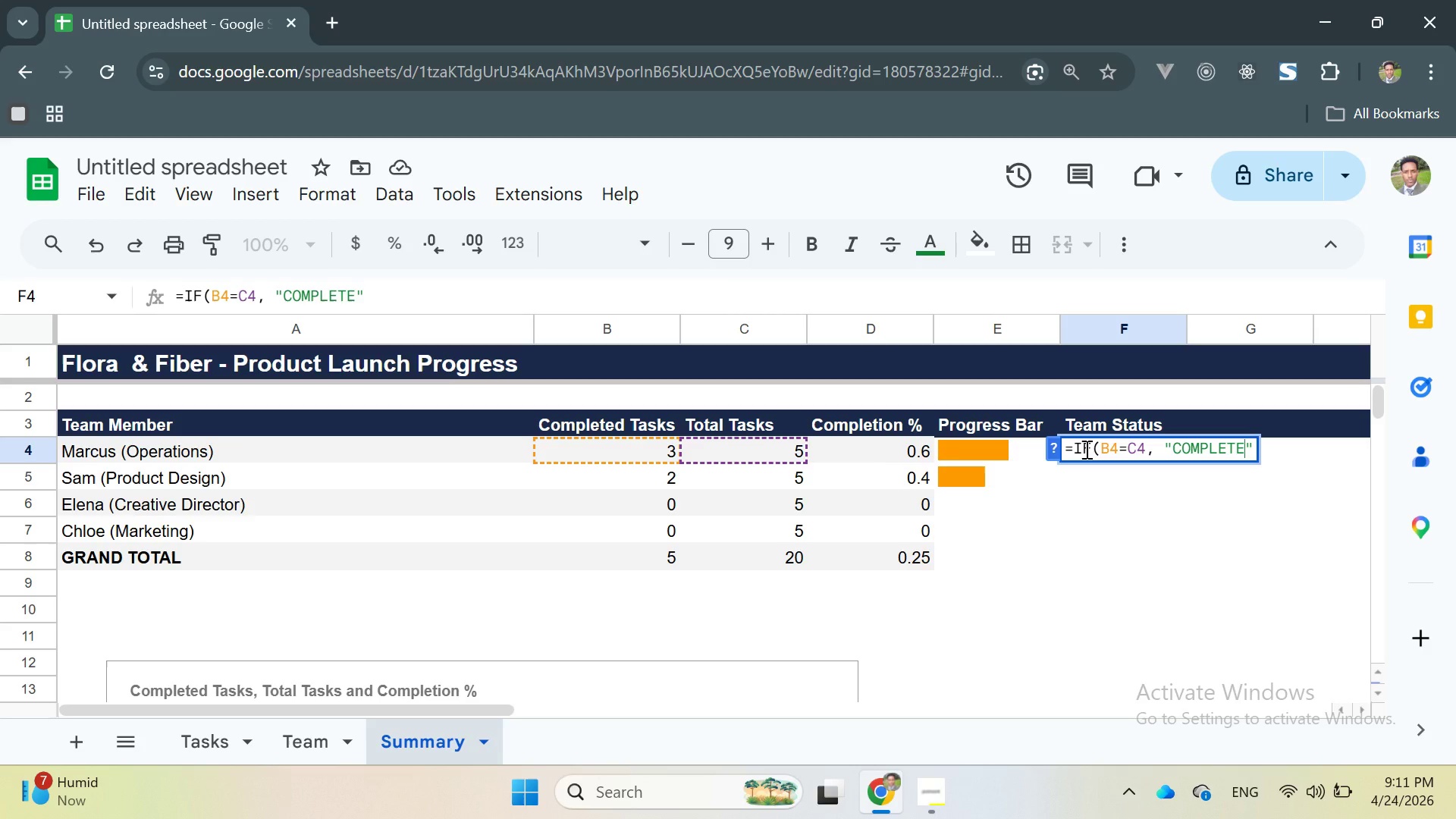 
key(ArrowRight)
 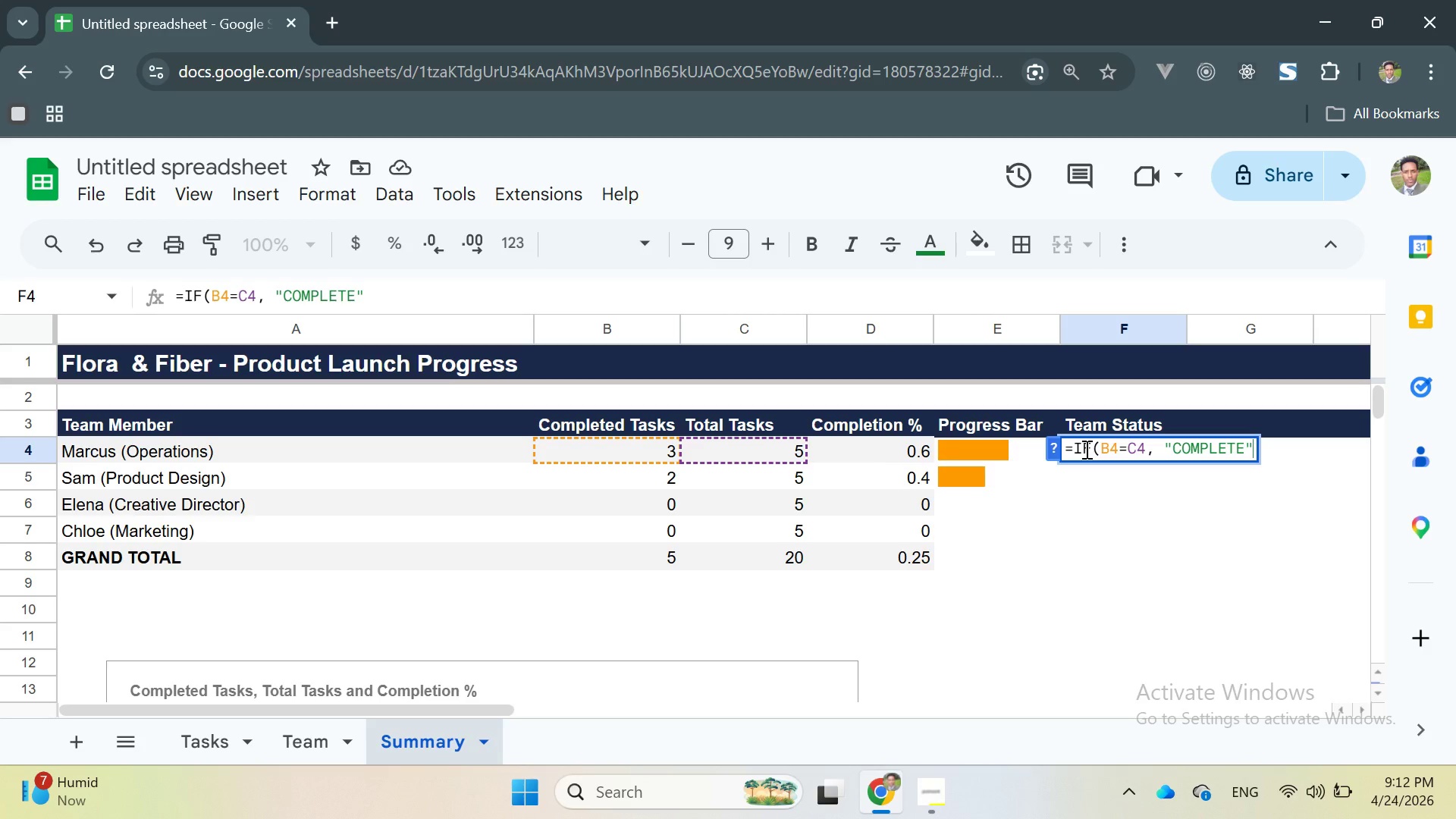 
key(Comma)
 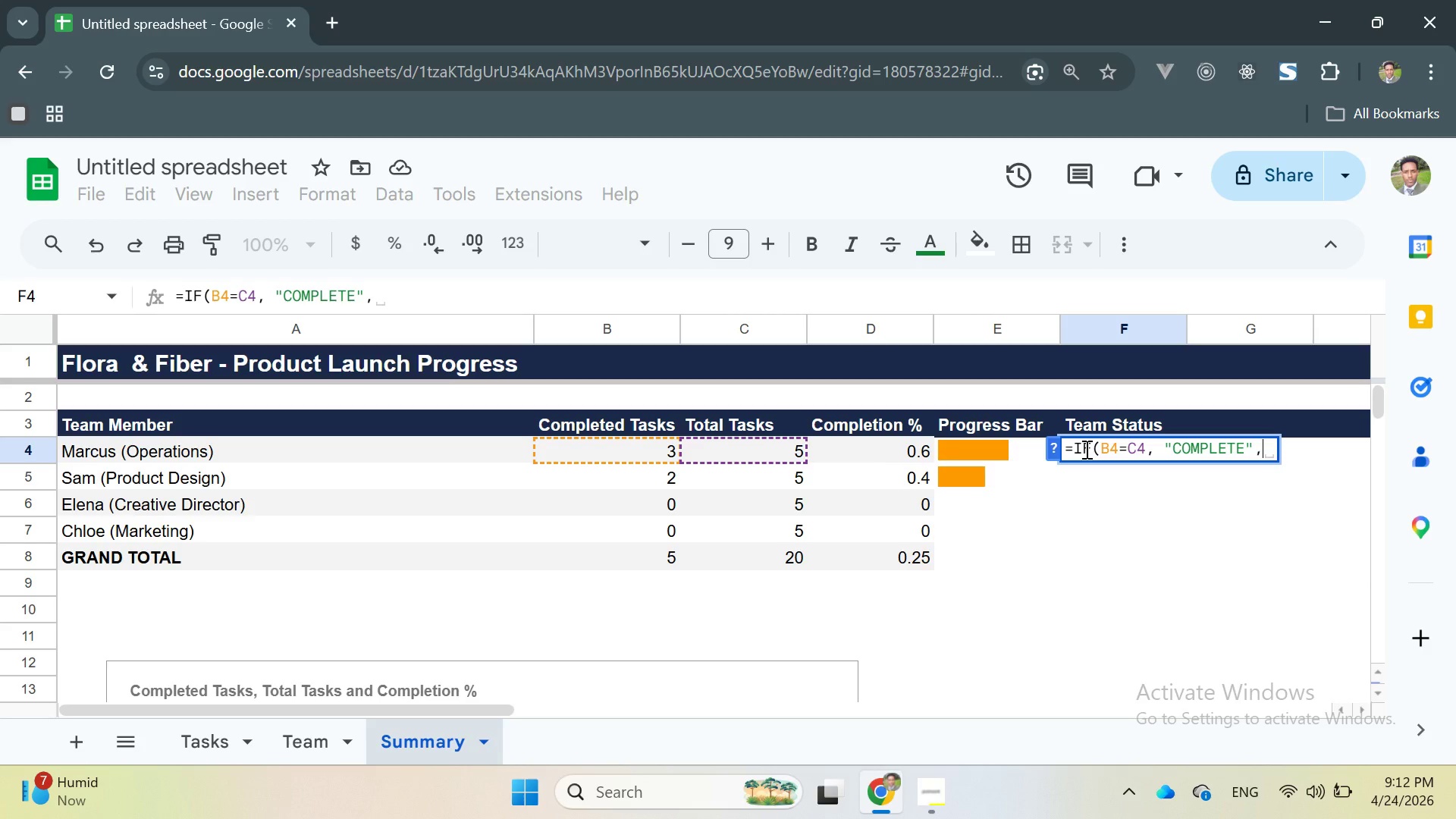 
key(Space)
 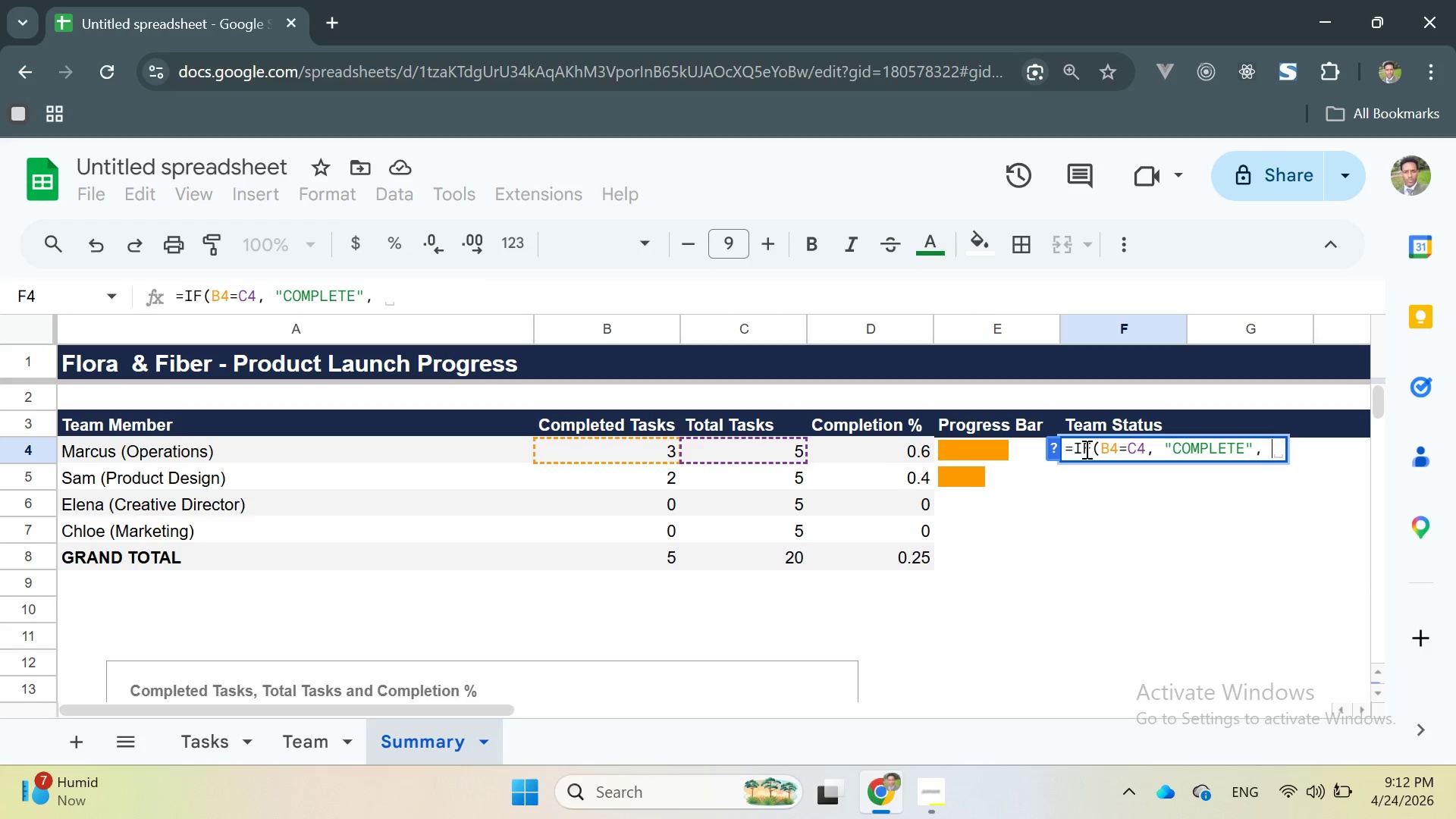 
key(Shift+Quote)
 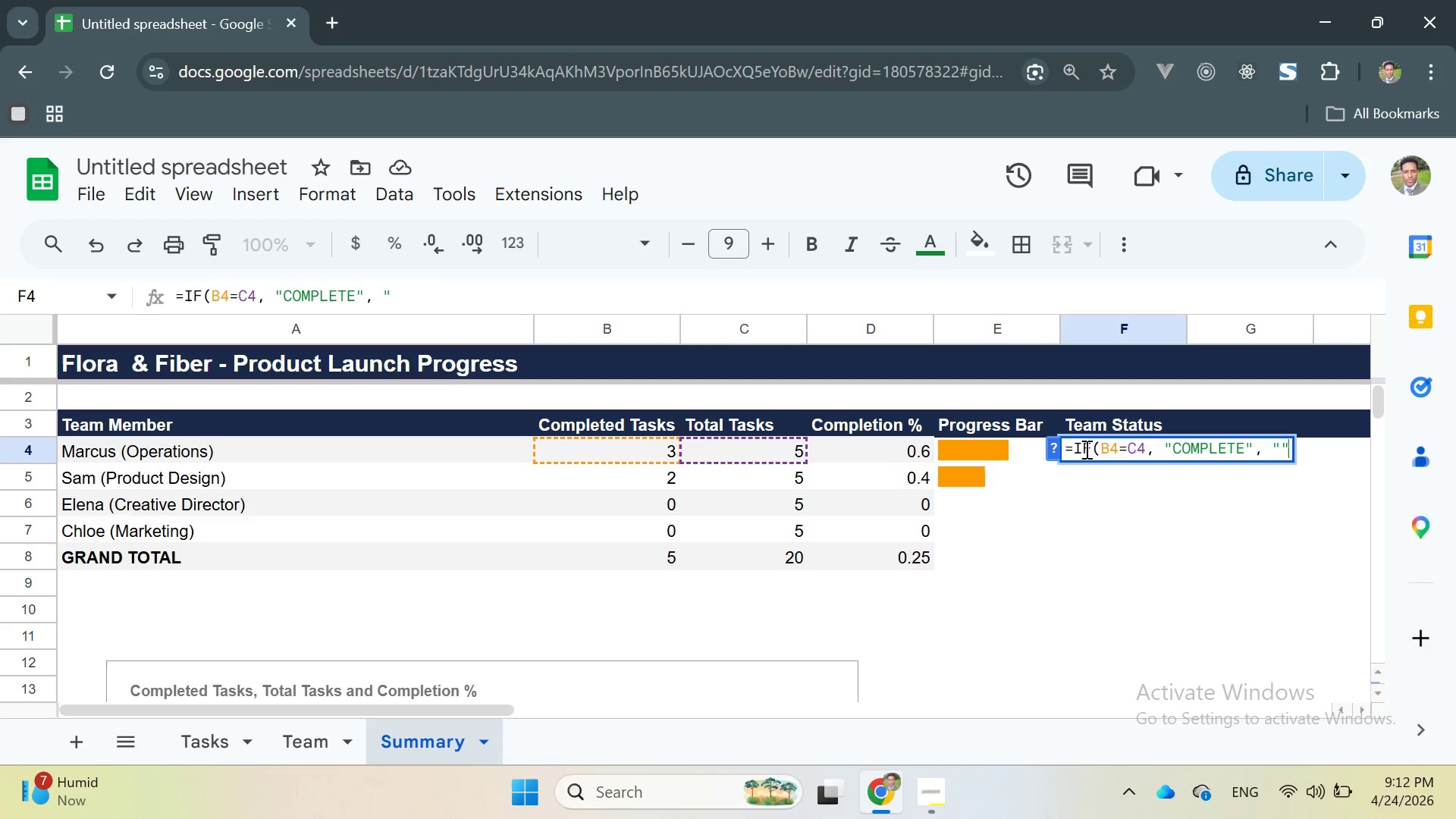 
key(Shift+Quote)
 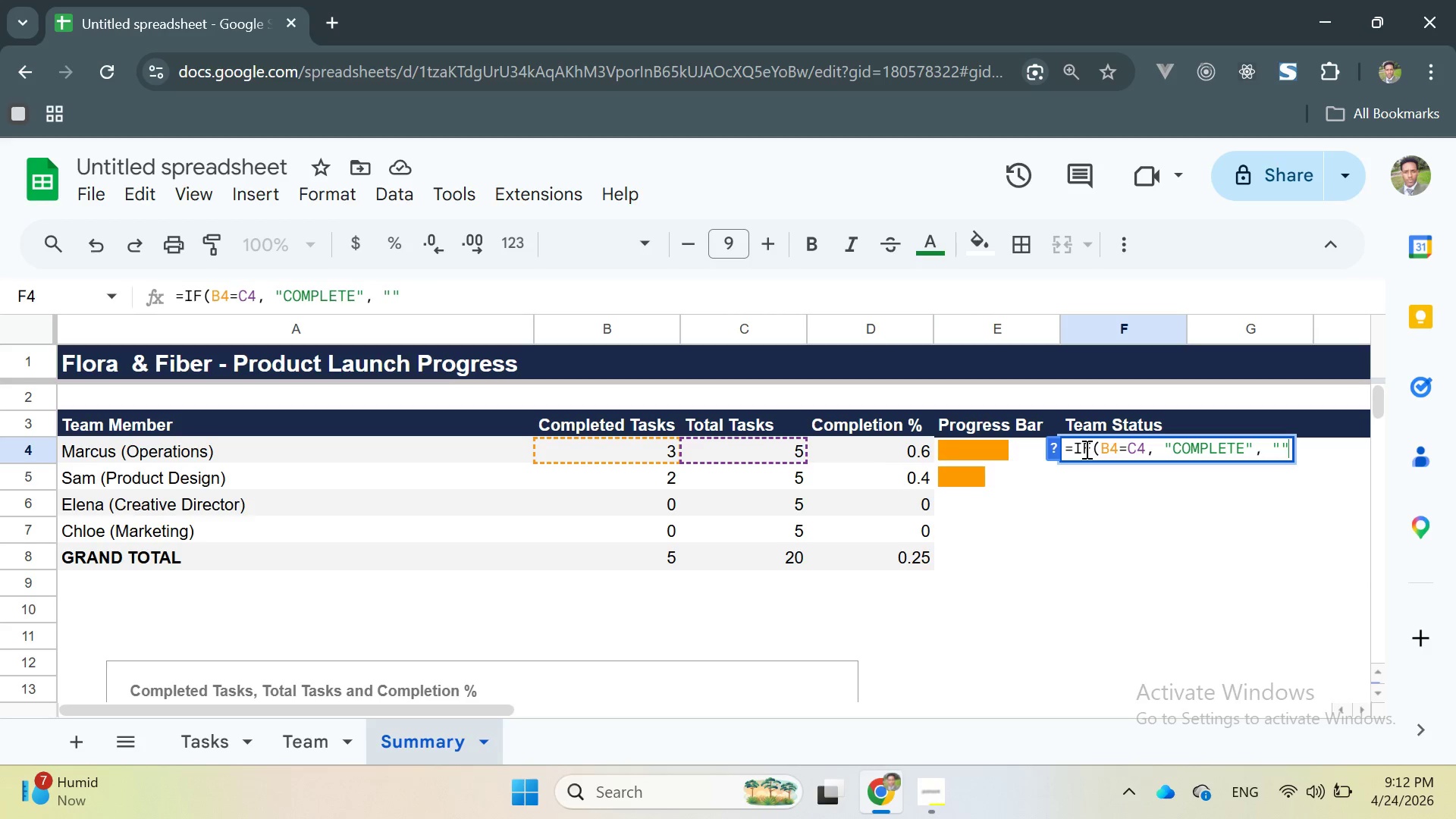 
key(ArrowLeft)
 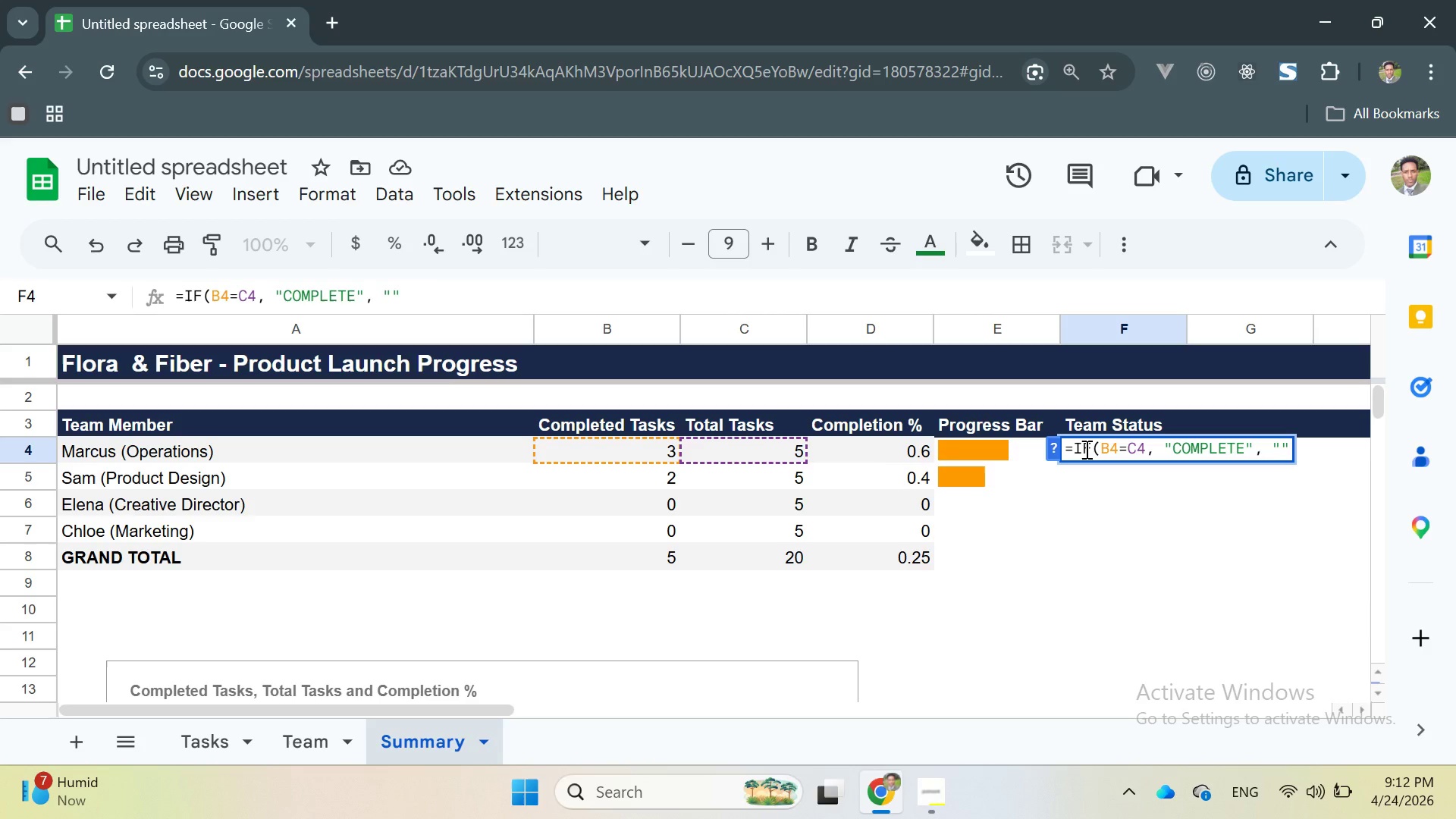 
type(IN PROGRESS)
 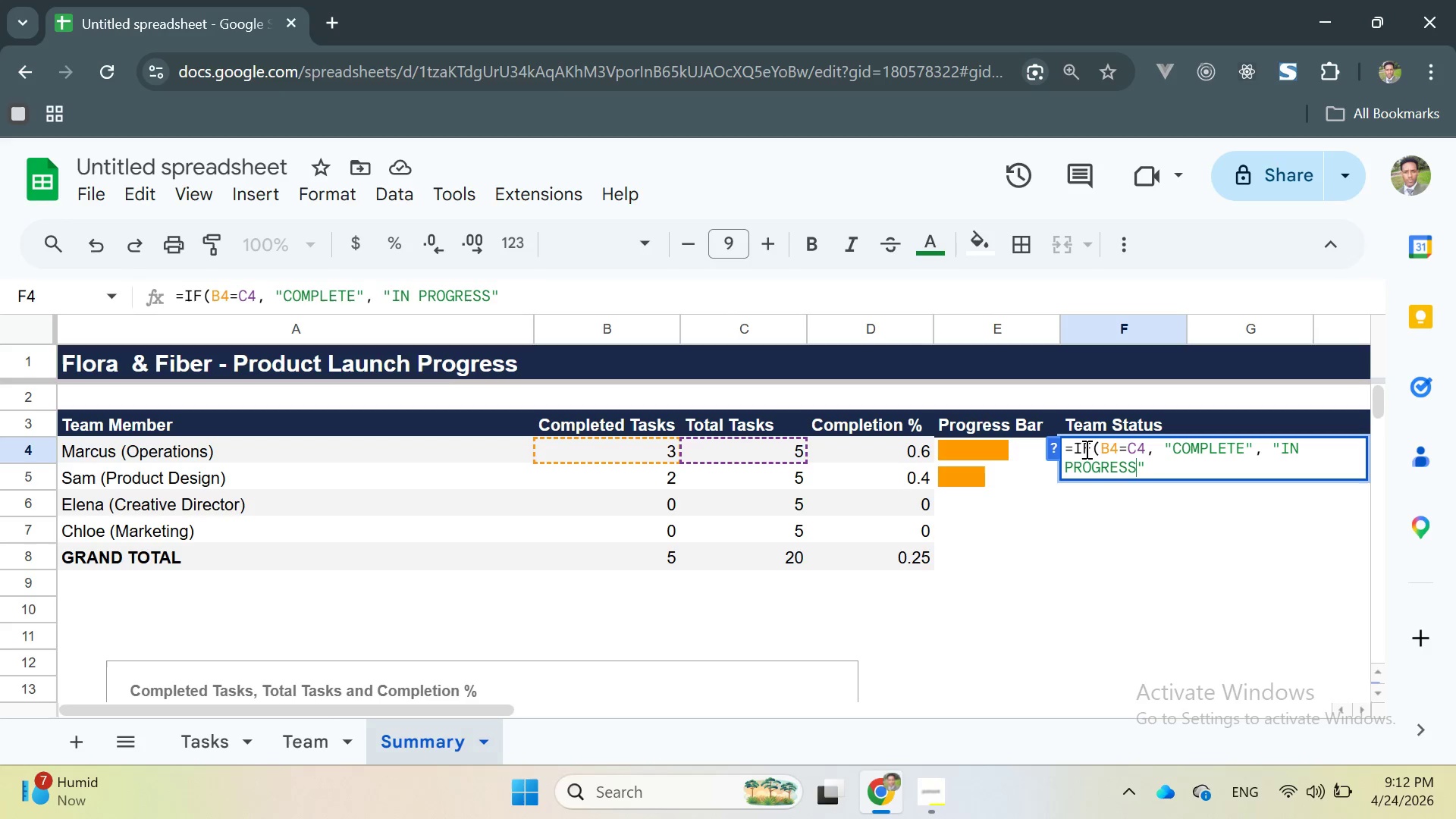 
key(ArrowRight)
 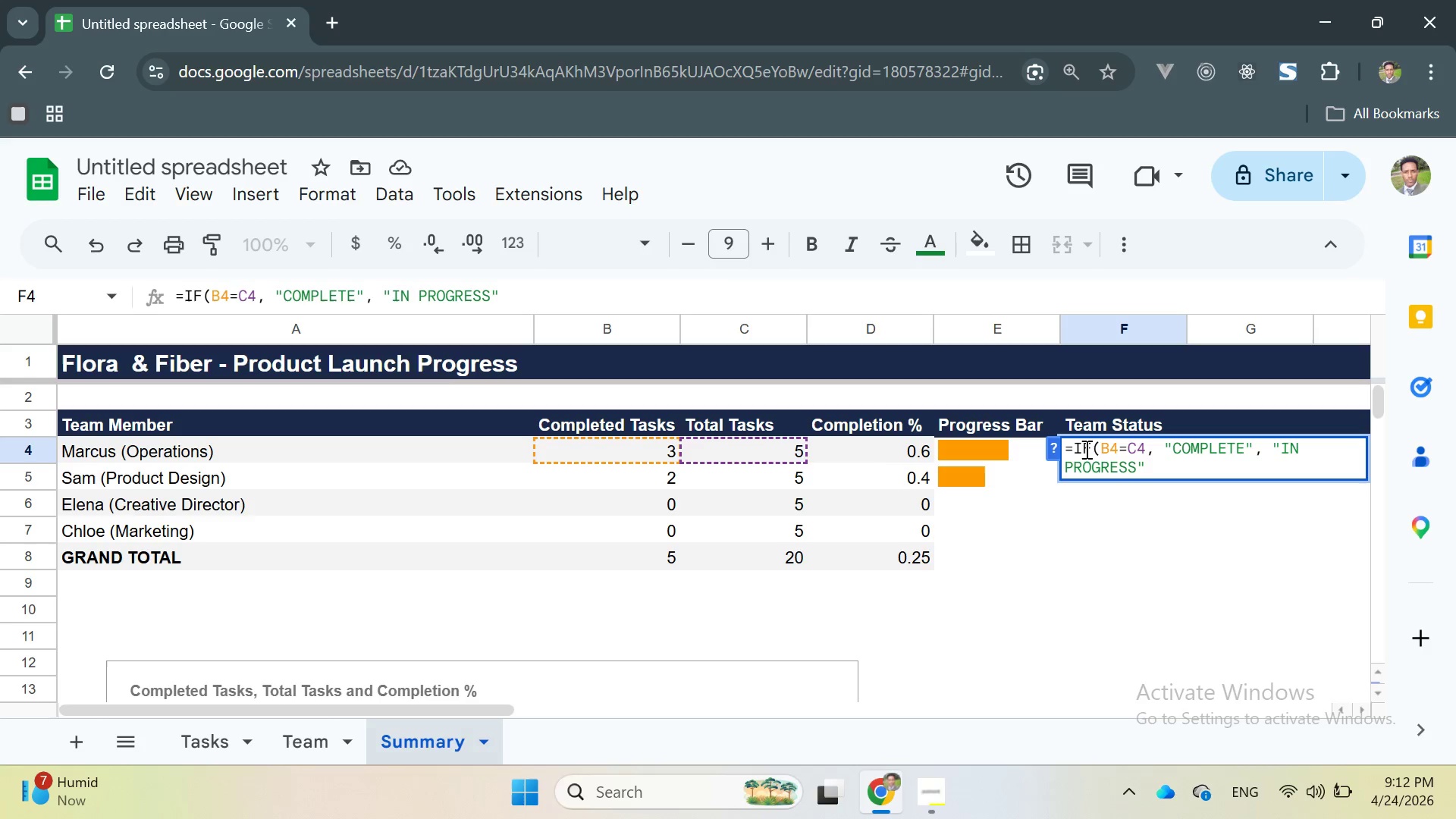 
key(Shift+0)
 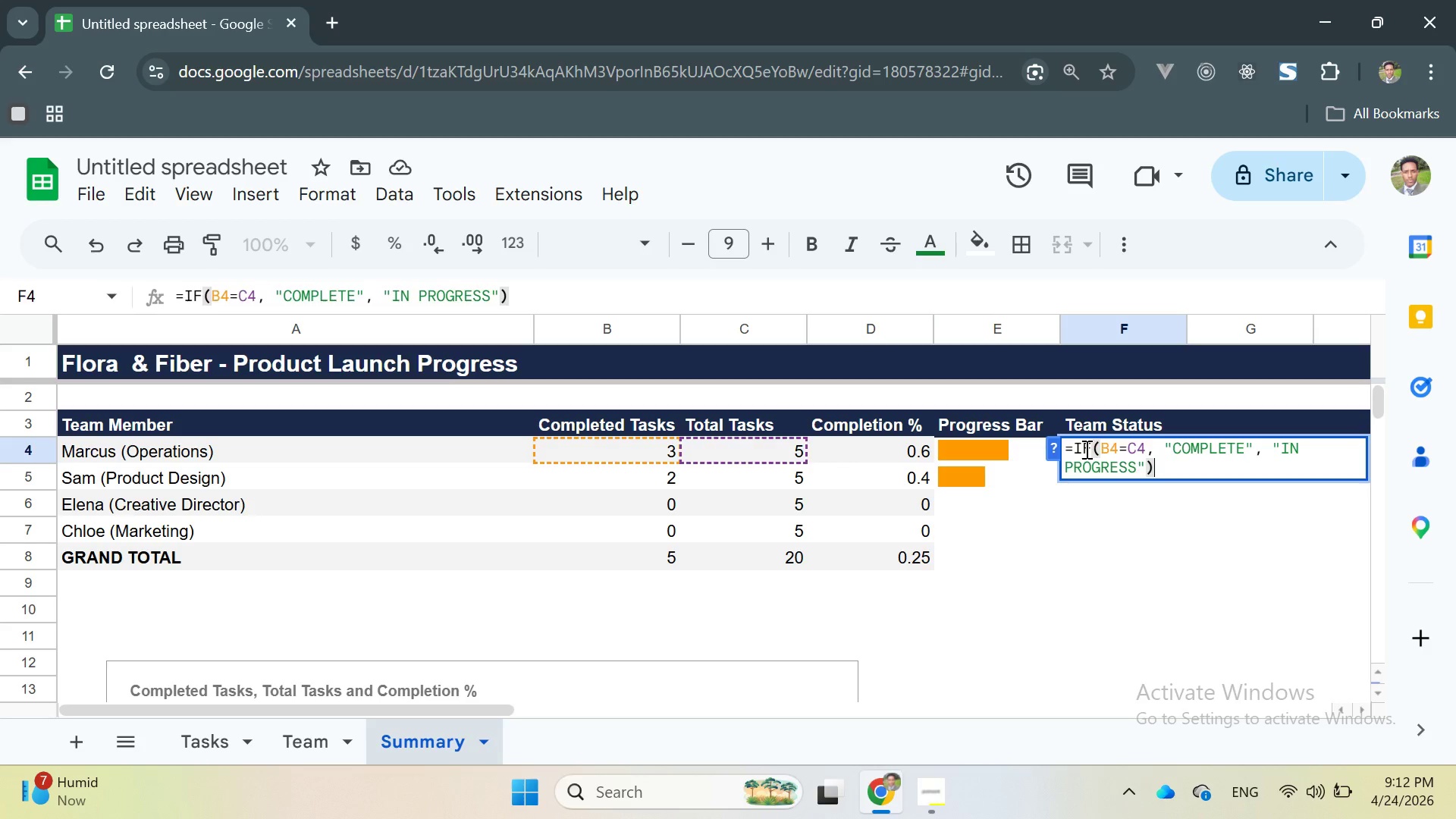 
key(Enter)
 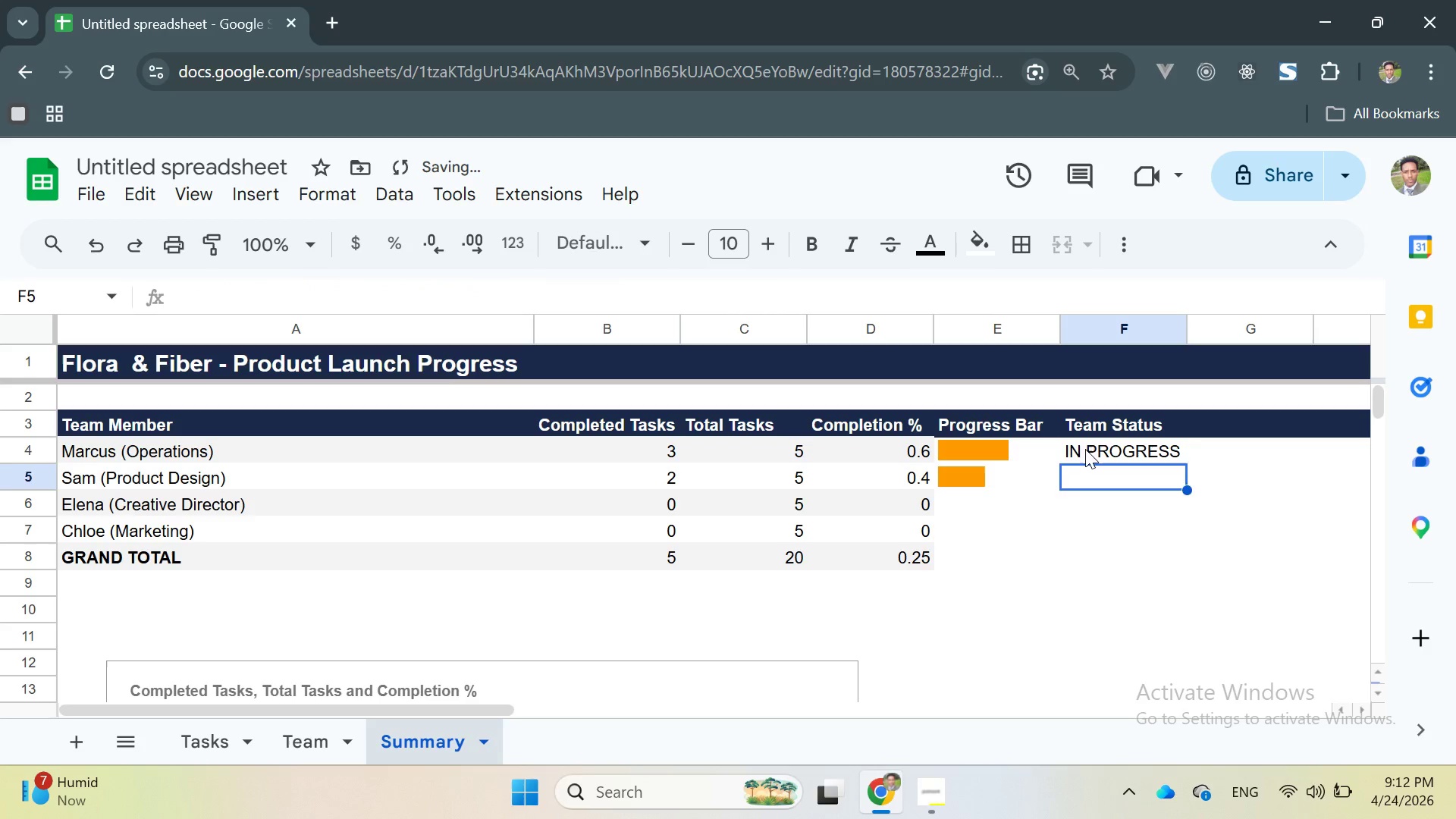 
left_click([1085, 449])
 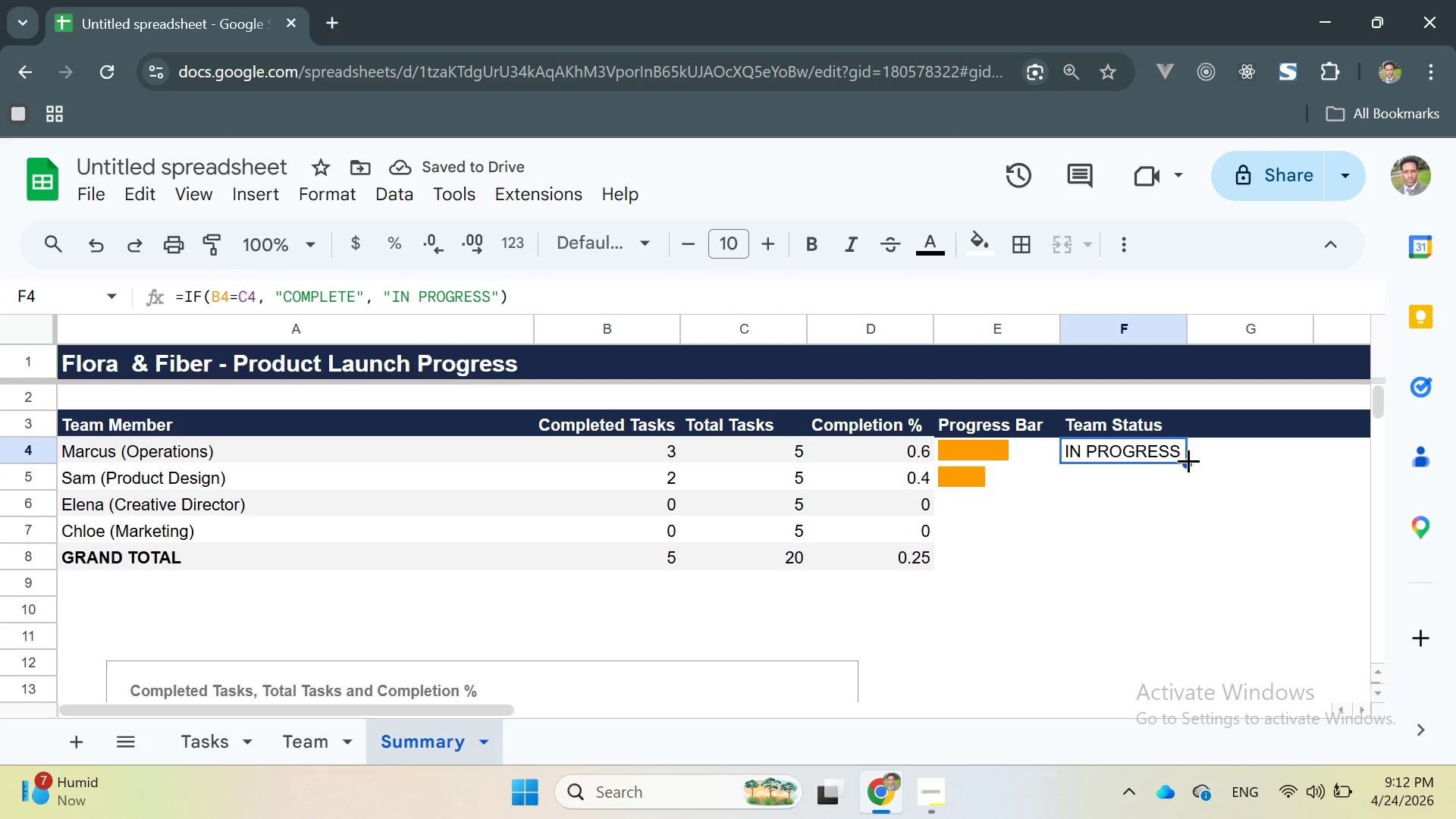 
left_click_drag(start_coordinate=[1188, 462], to_coordinate=[1172, 567])
 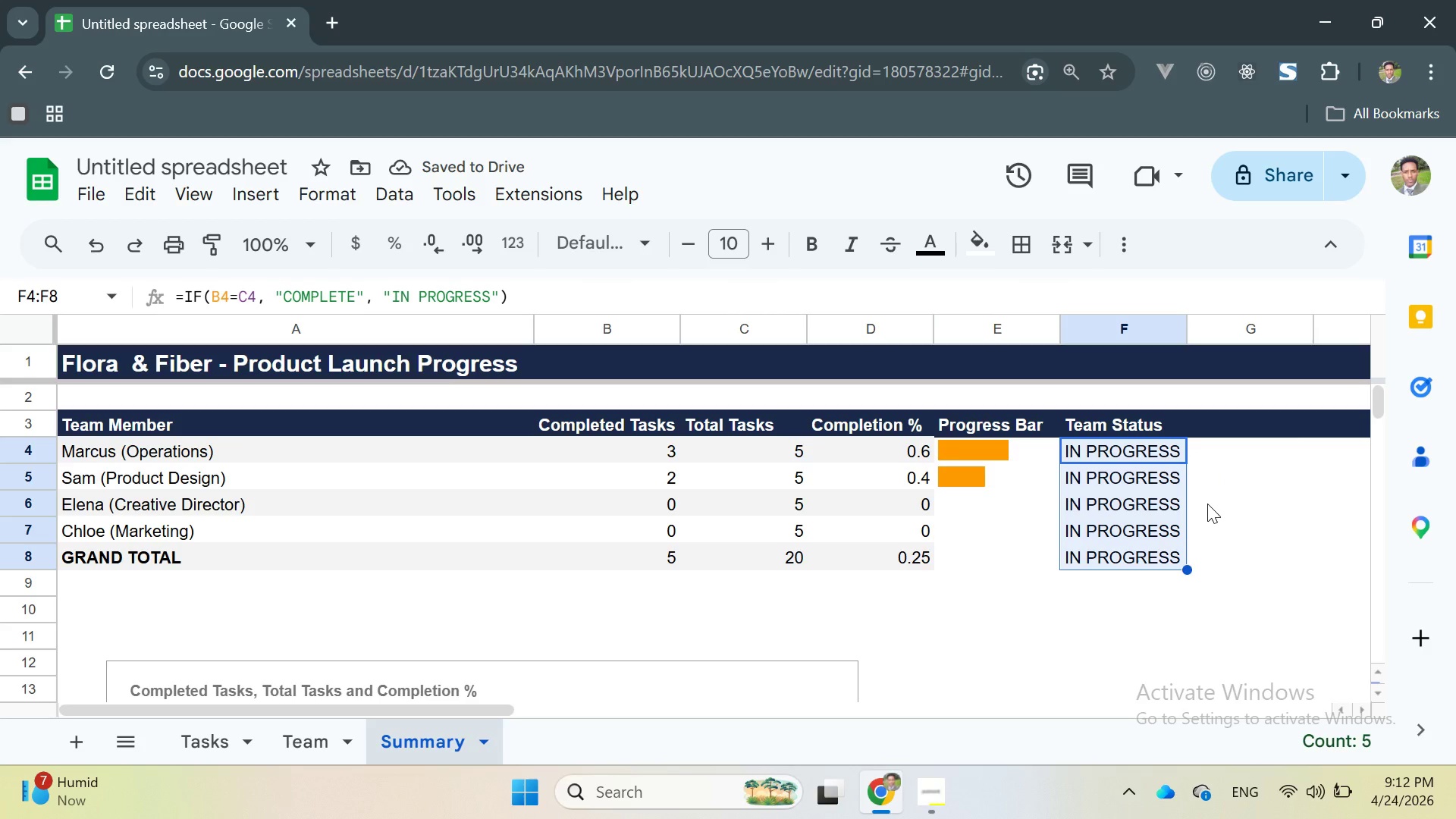 
wait(6.81)
 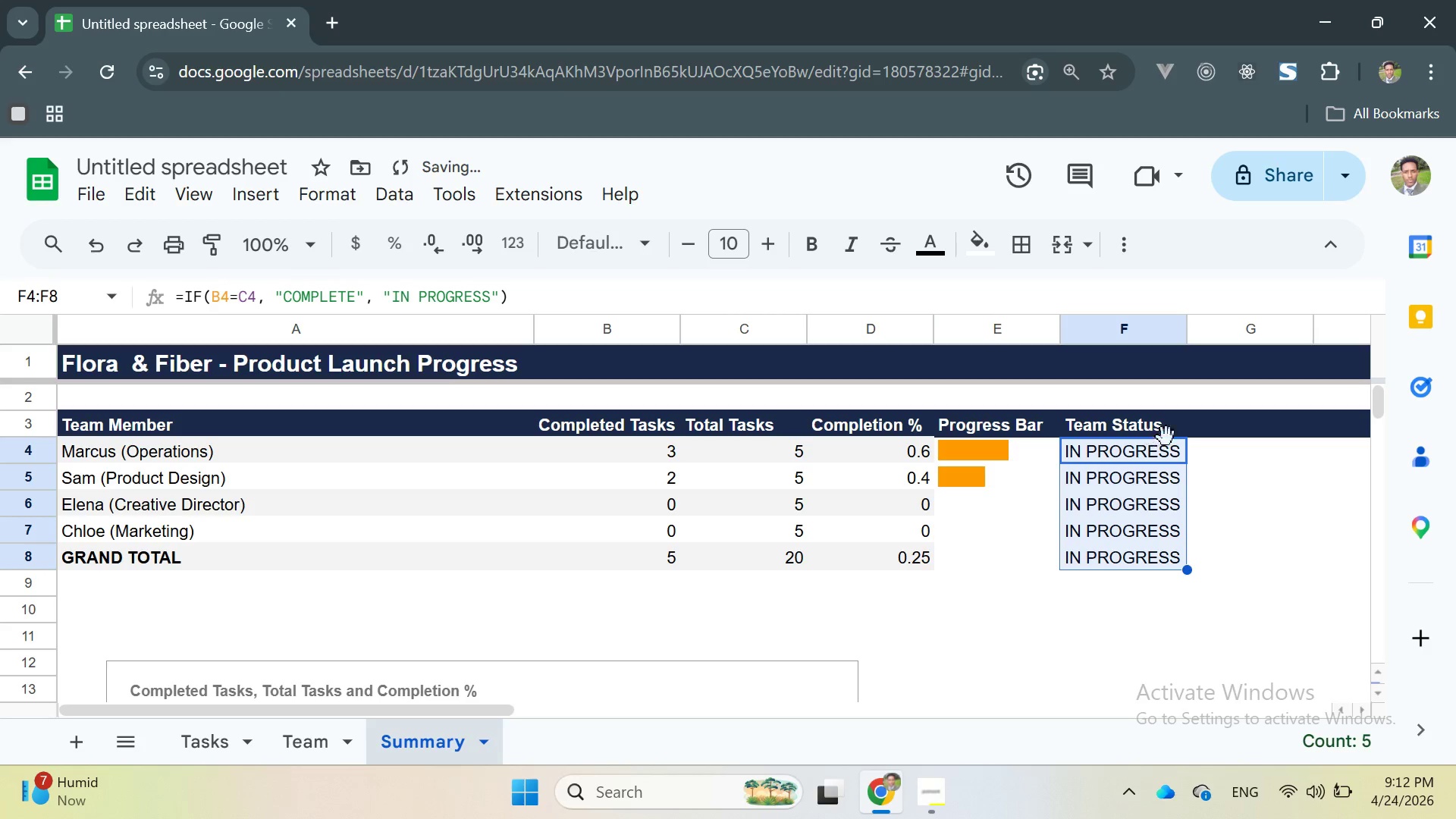 
key(Control+Z)
 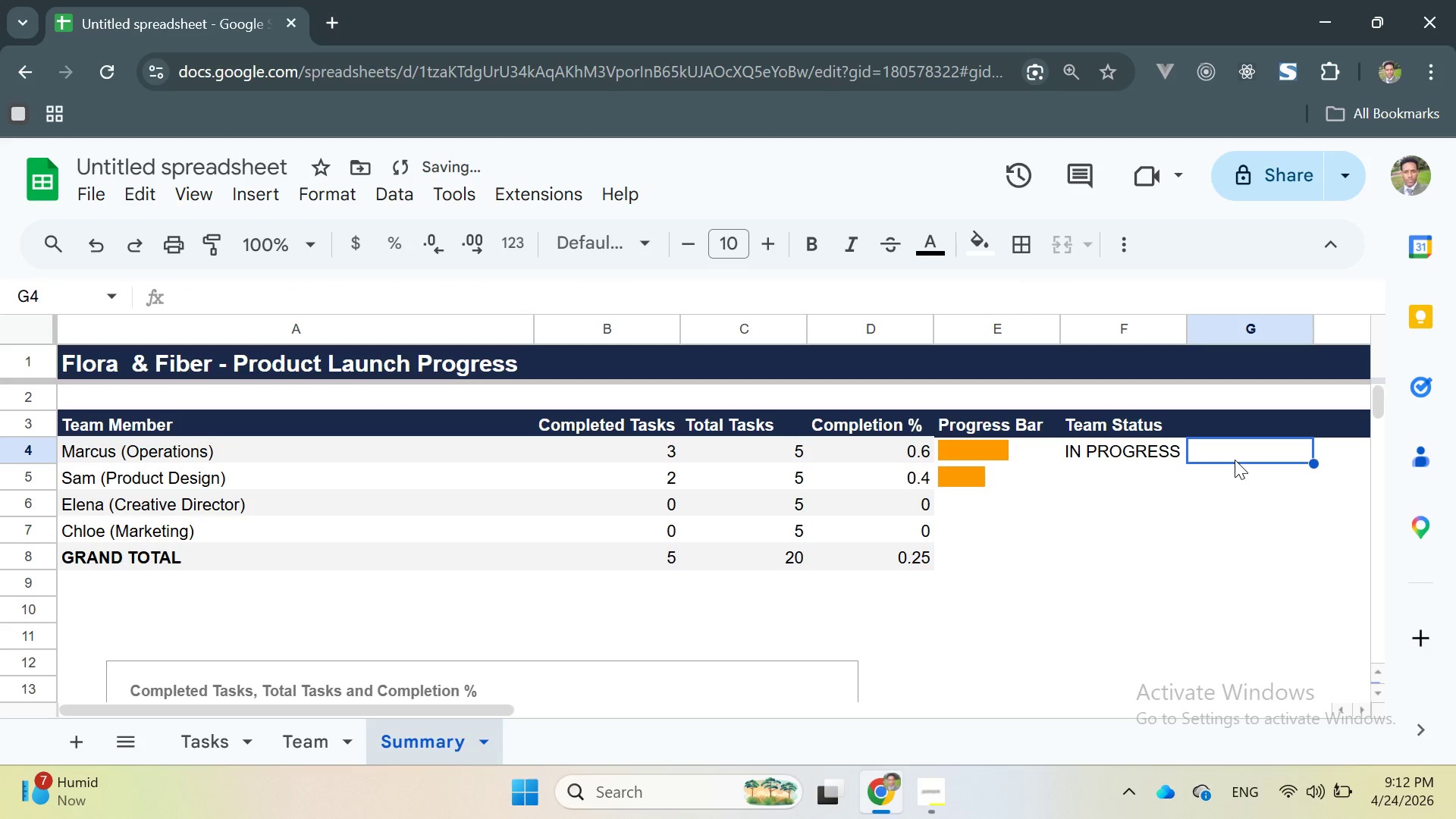 
double_click([1124, 450])
 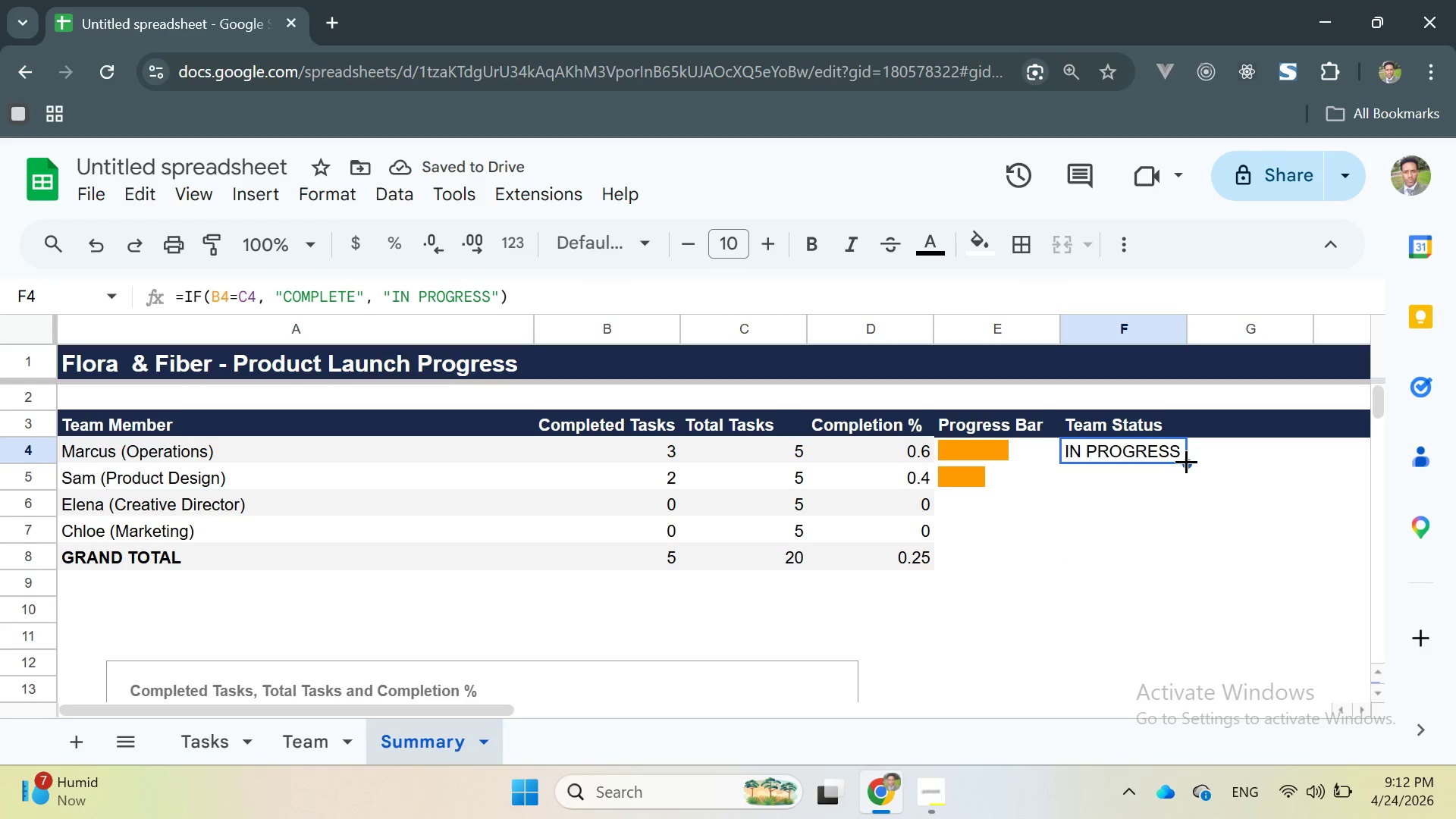 
left_click_drag(start_coordinate=[1186, 462], to_coordinate=[1171, 523])
 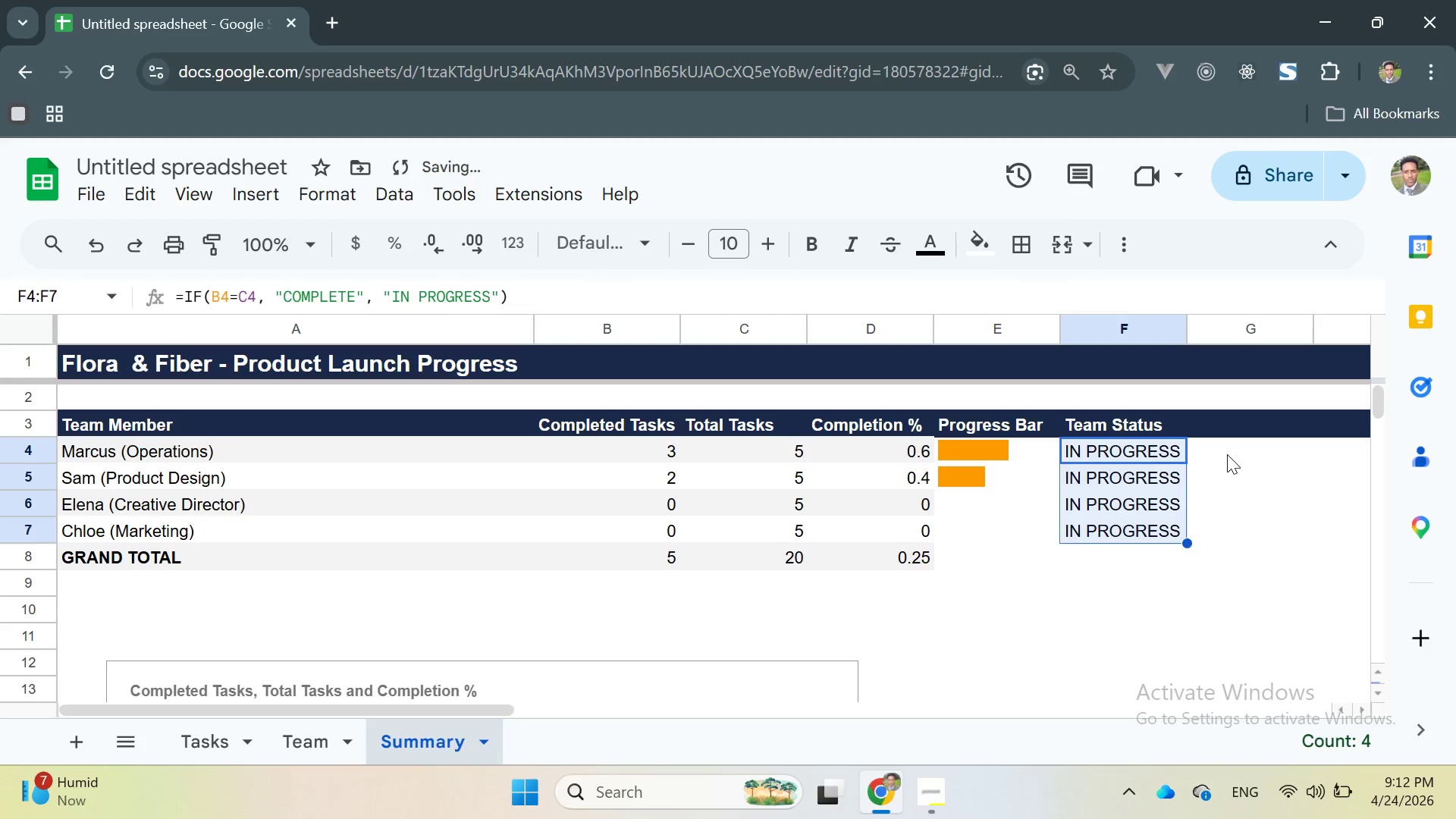 
left_click([1227, 454])
 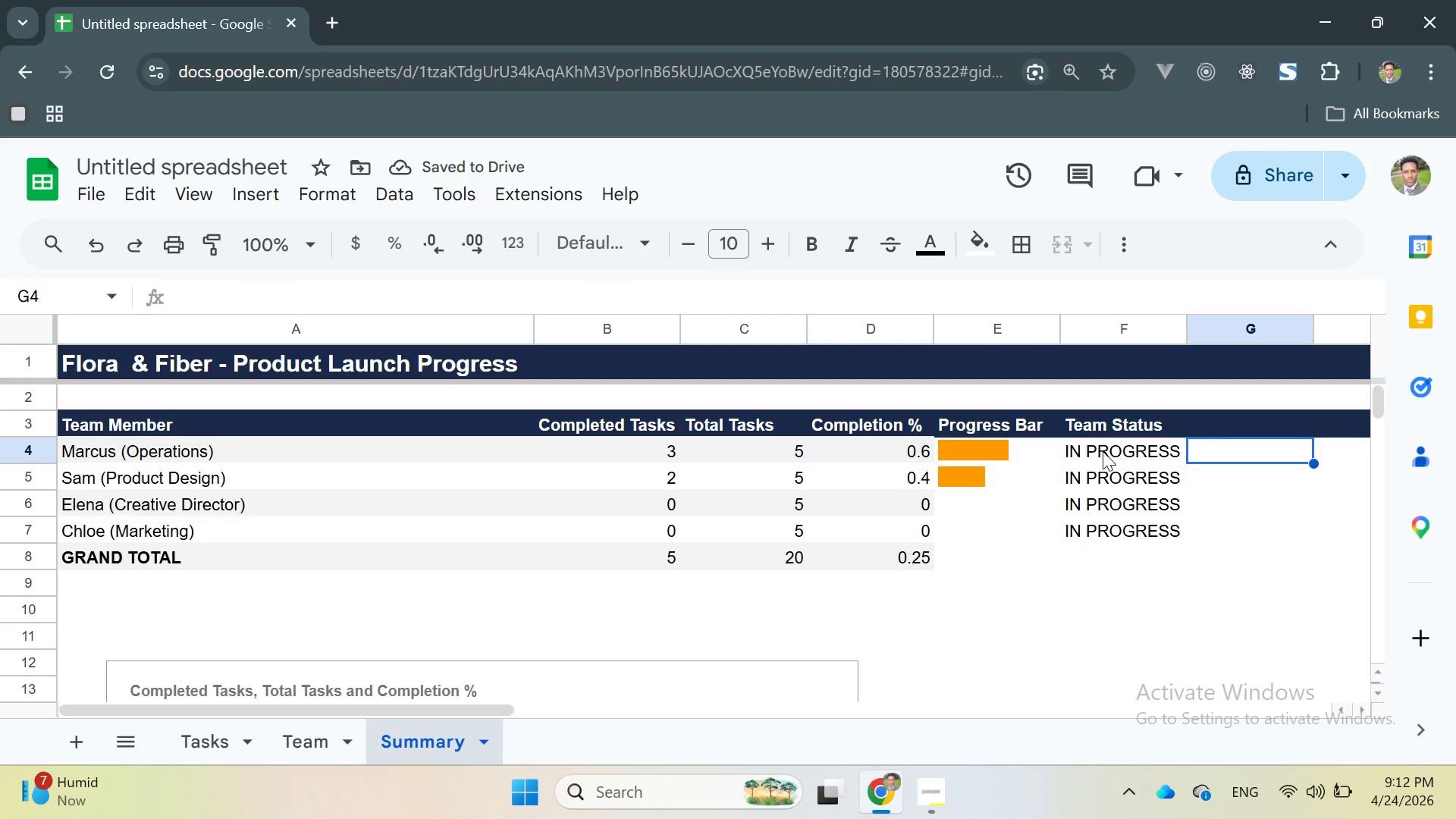 
double_click([1102, 446])
 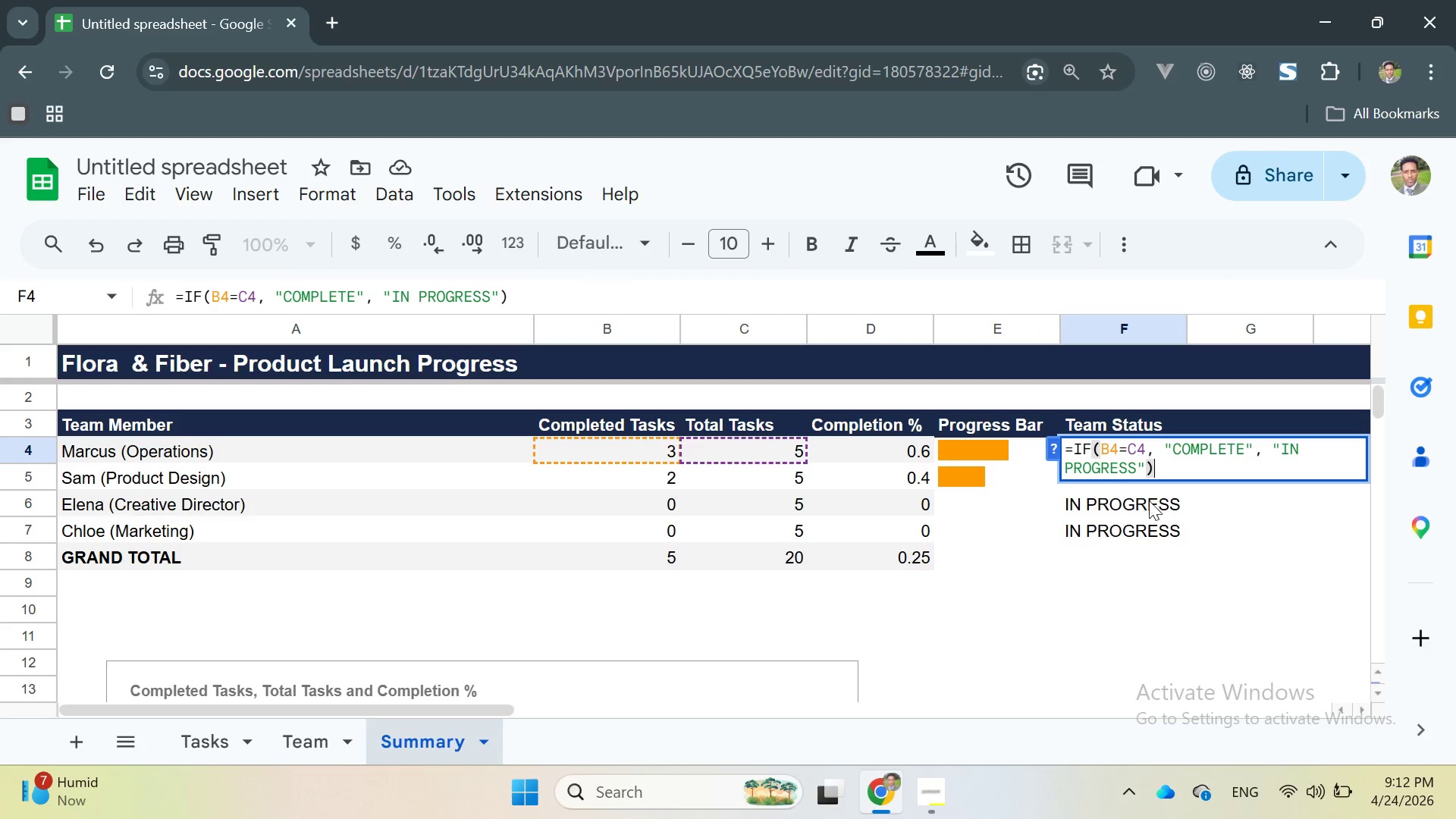 
double_click([1149, 501])
 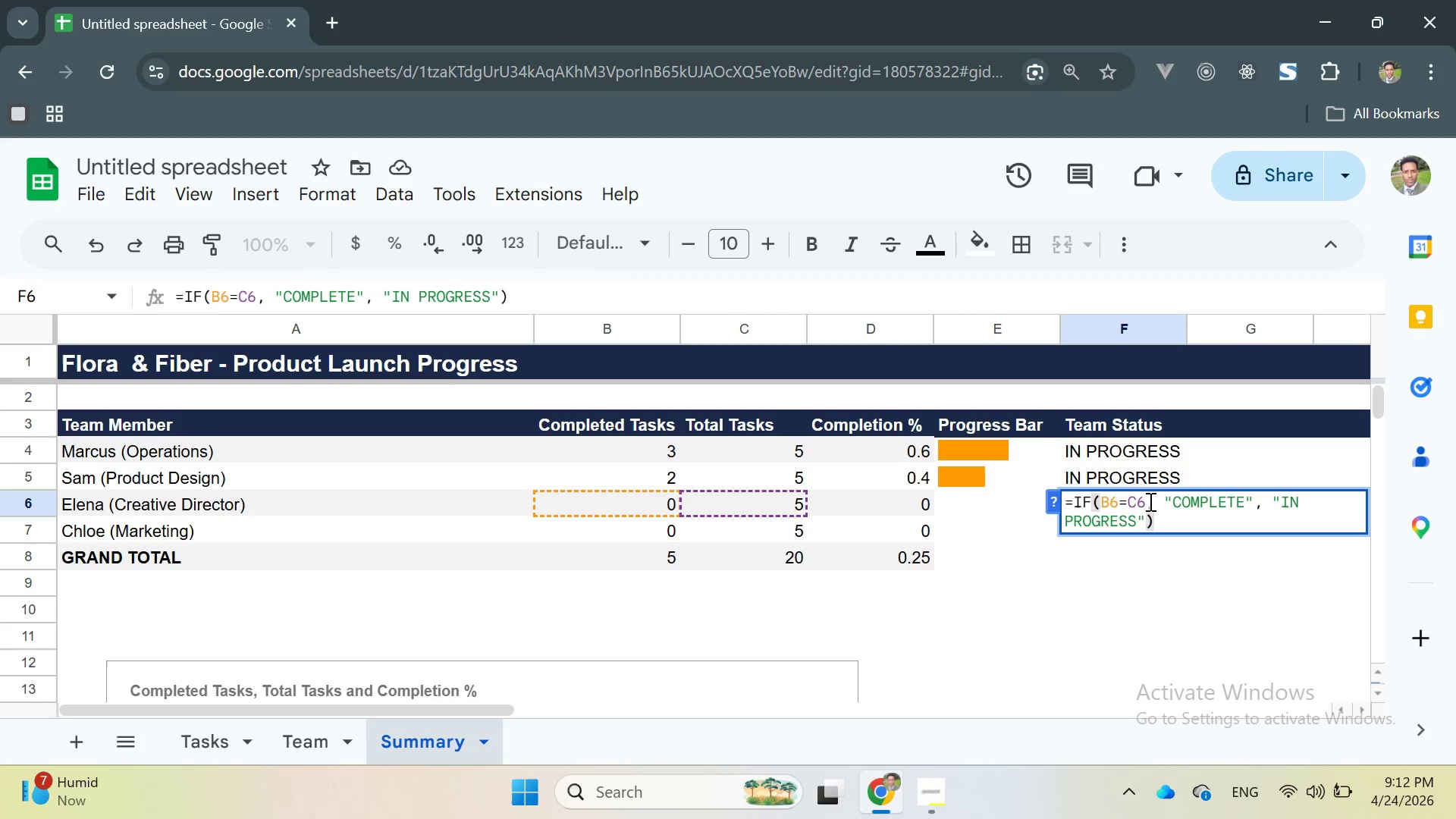 
left_click([1133, 548])
 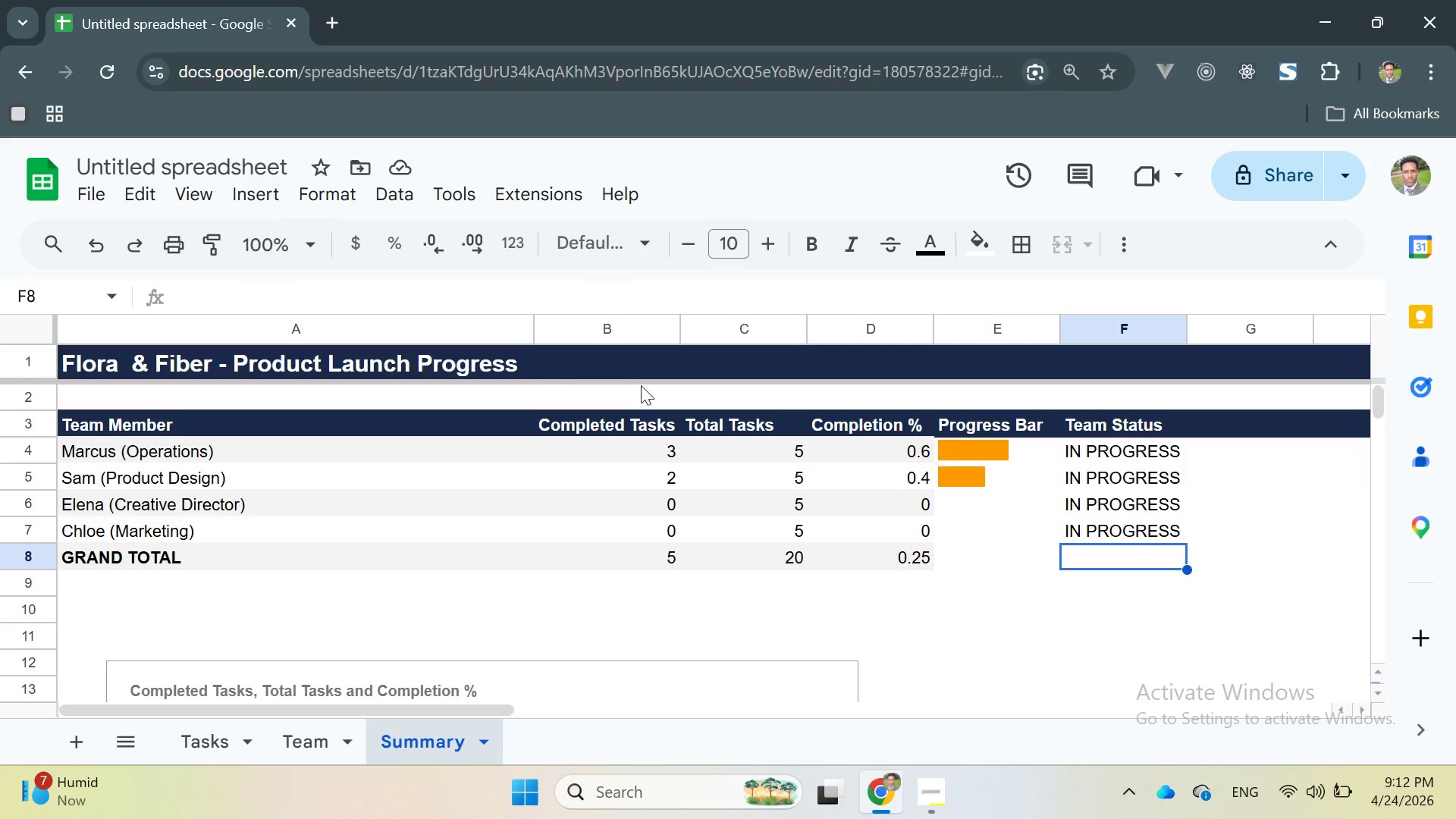 
left_click([318, 748])
 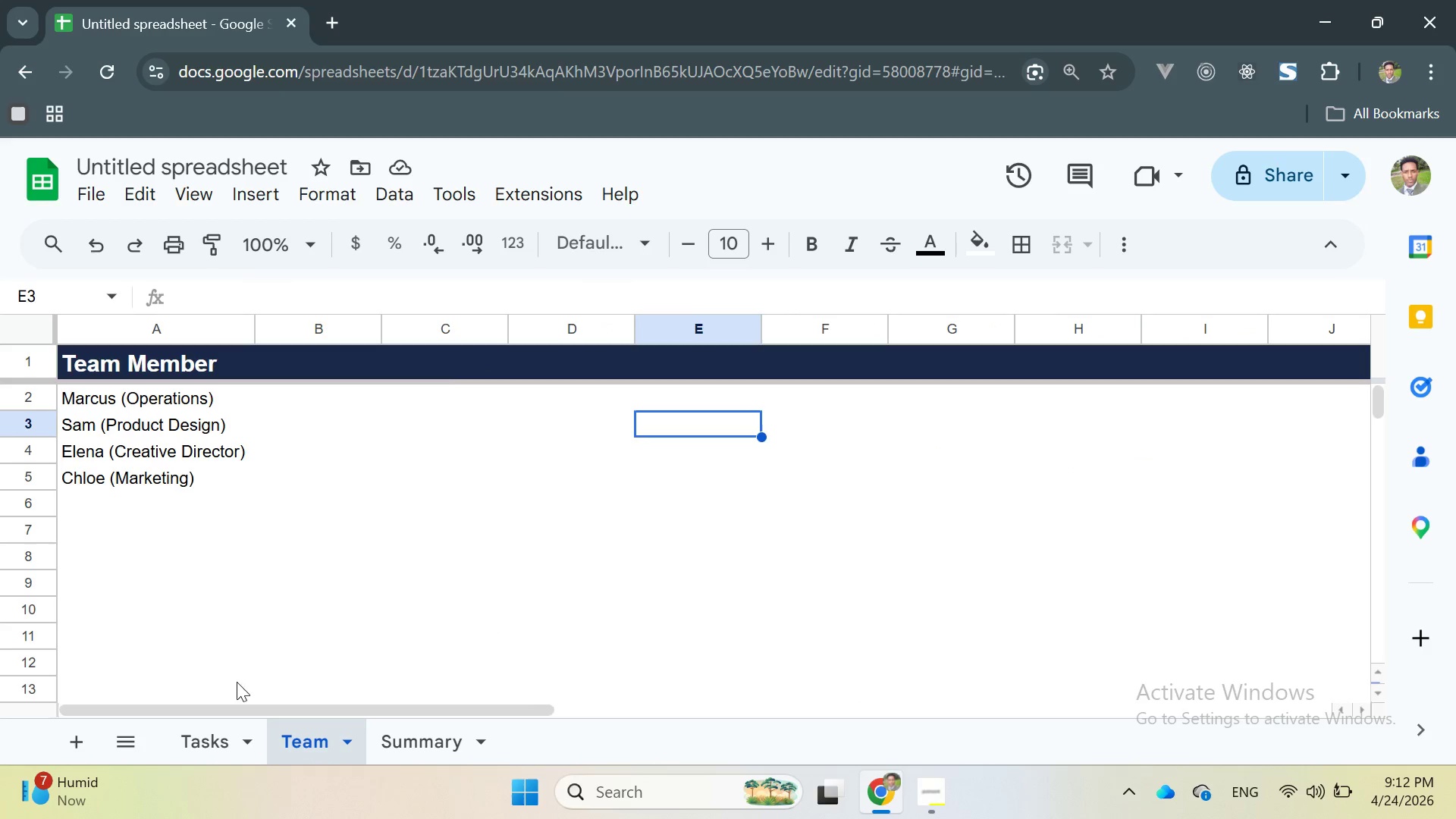 
left_click([229, 730])
 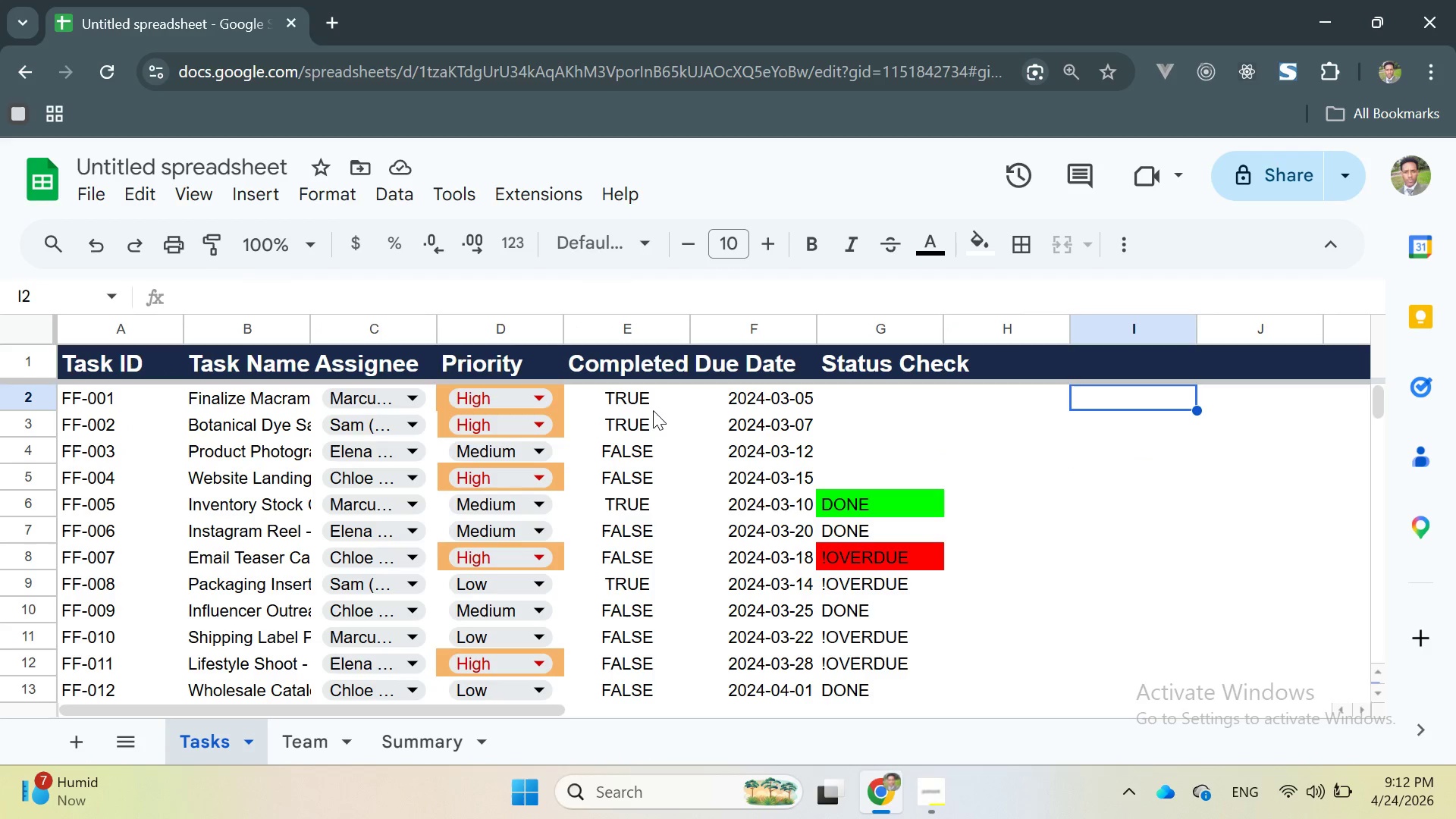 
wait(6.12)
 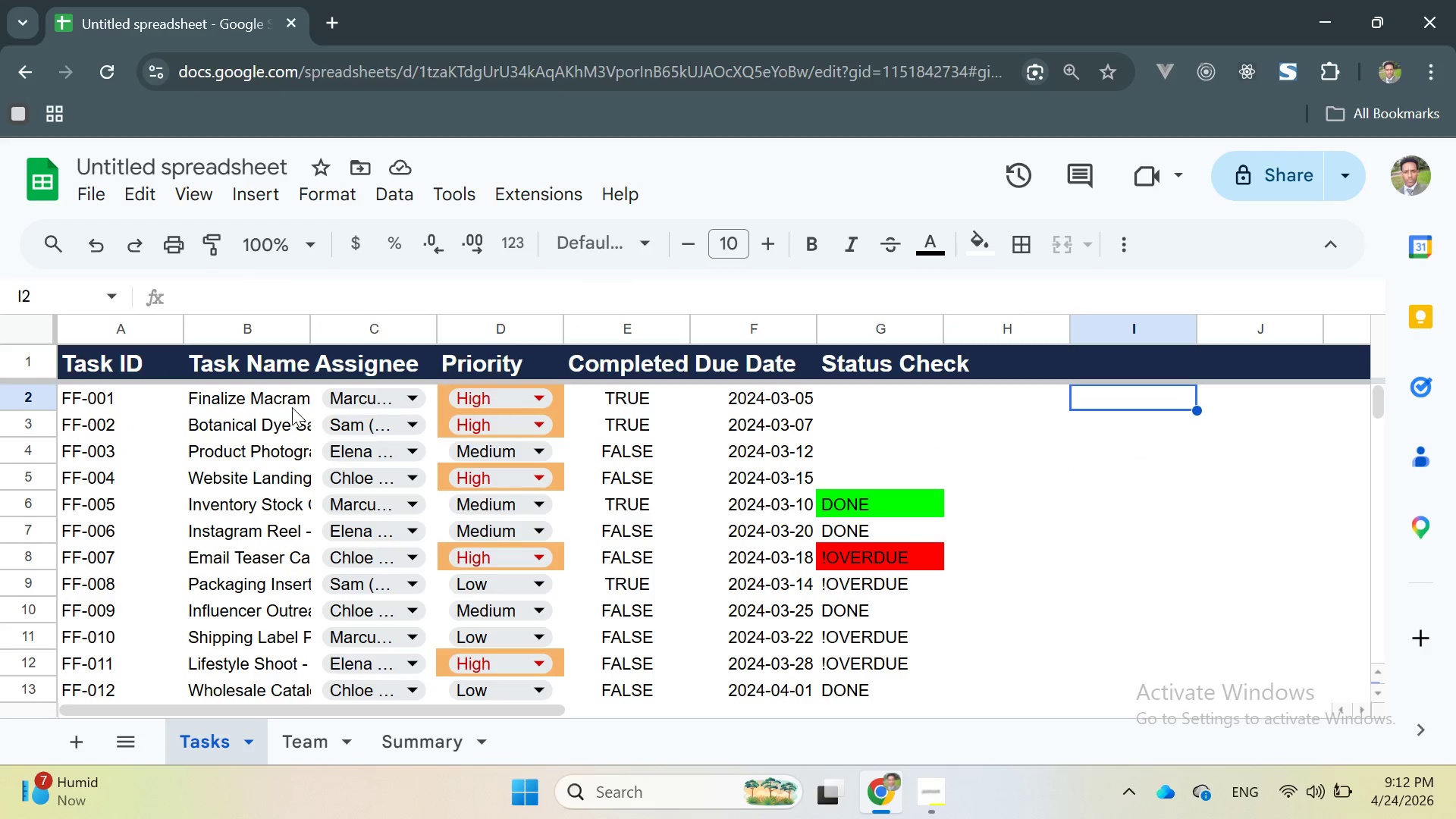 
left_click([426, 736])
 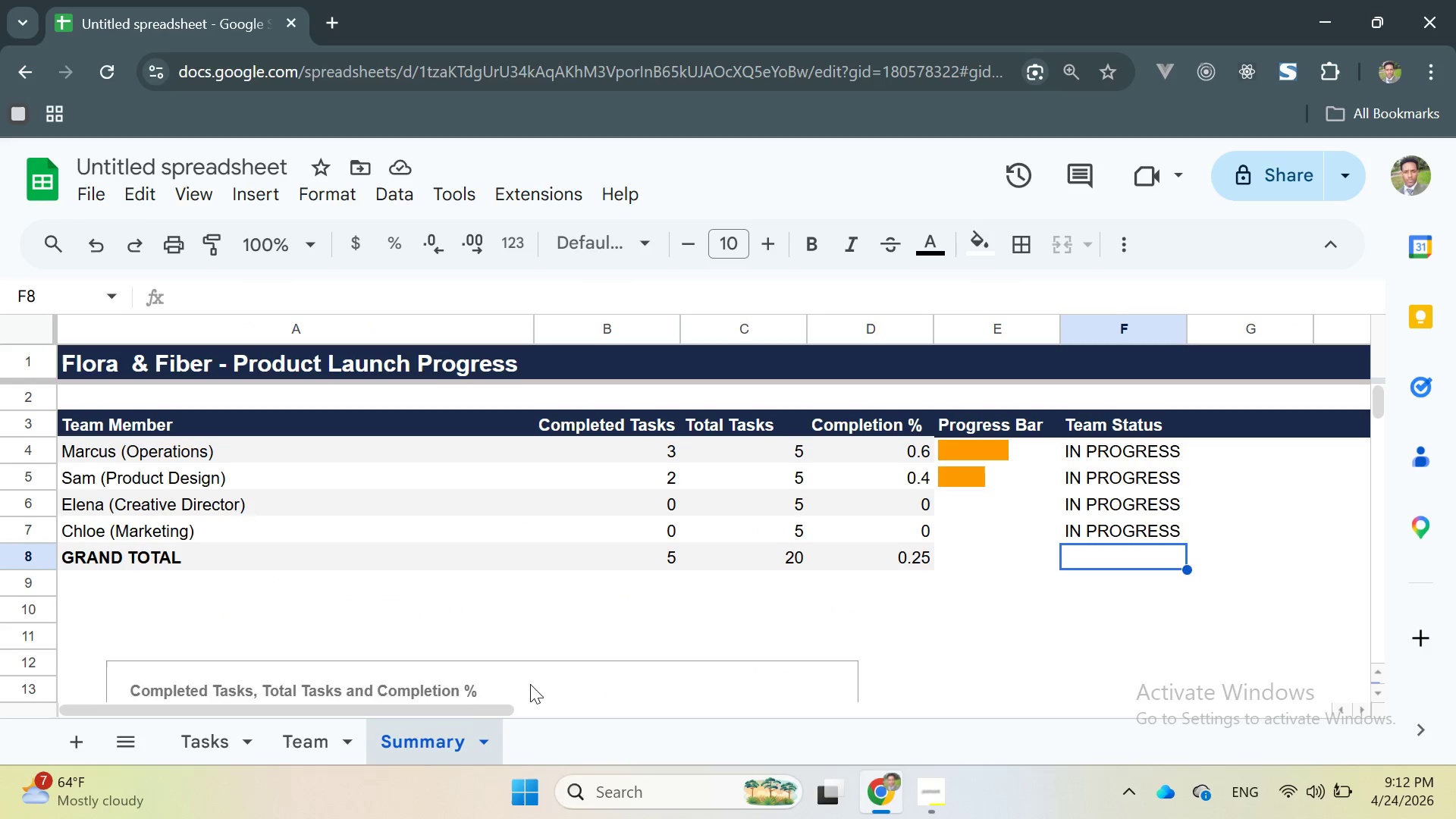 
left_click([209, 747])
 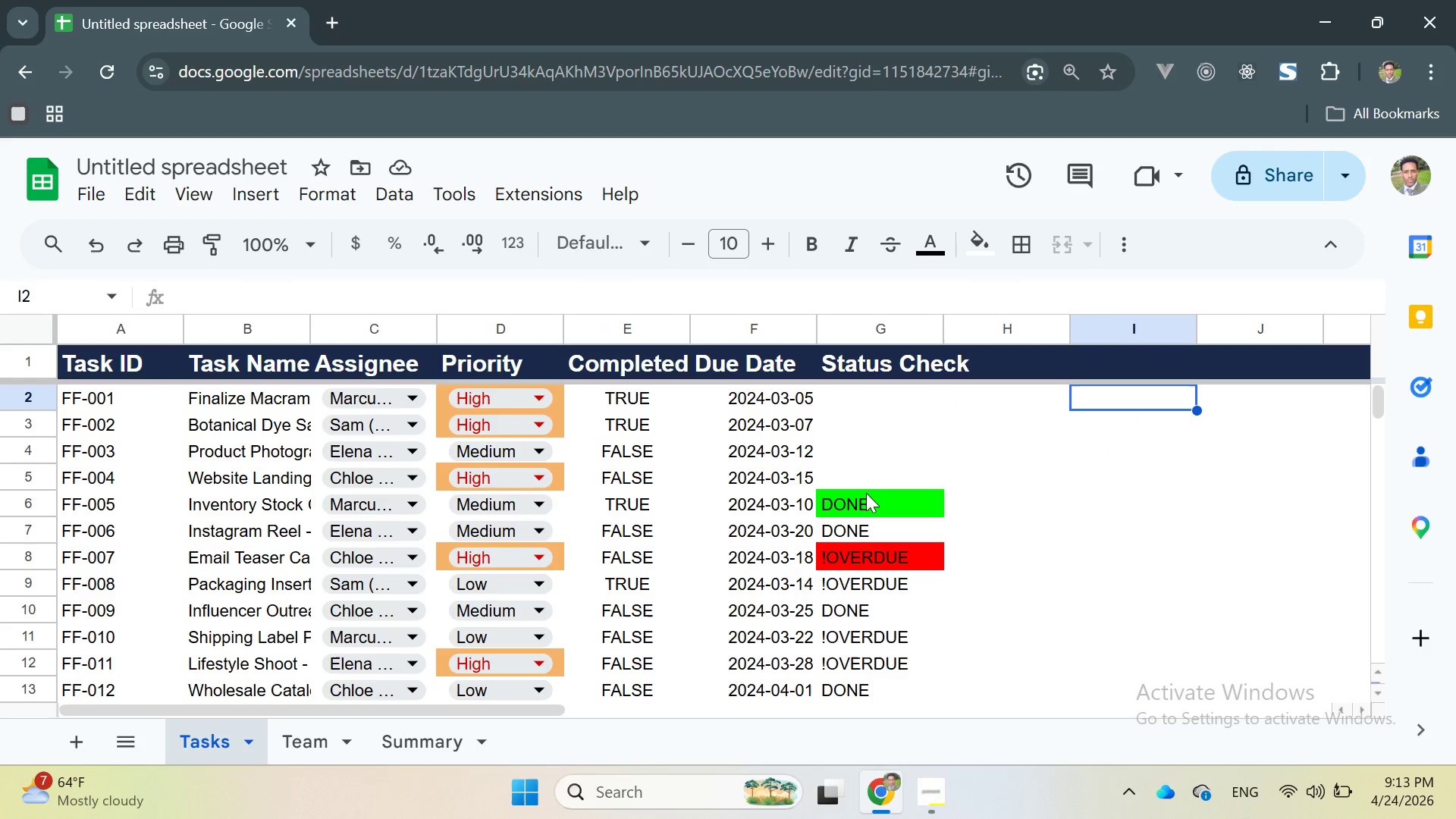 
scroll: coordinate [868, 450], scroll_direction: up, amount: 7.0
 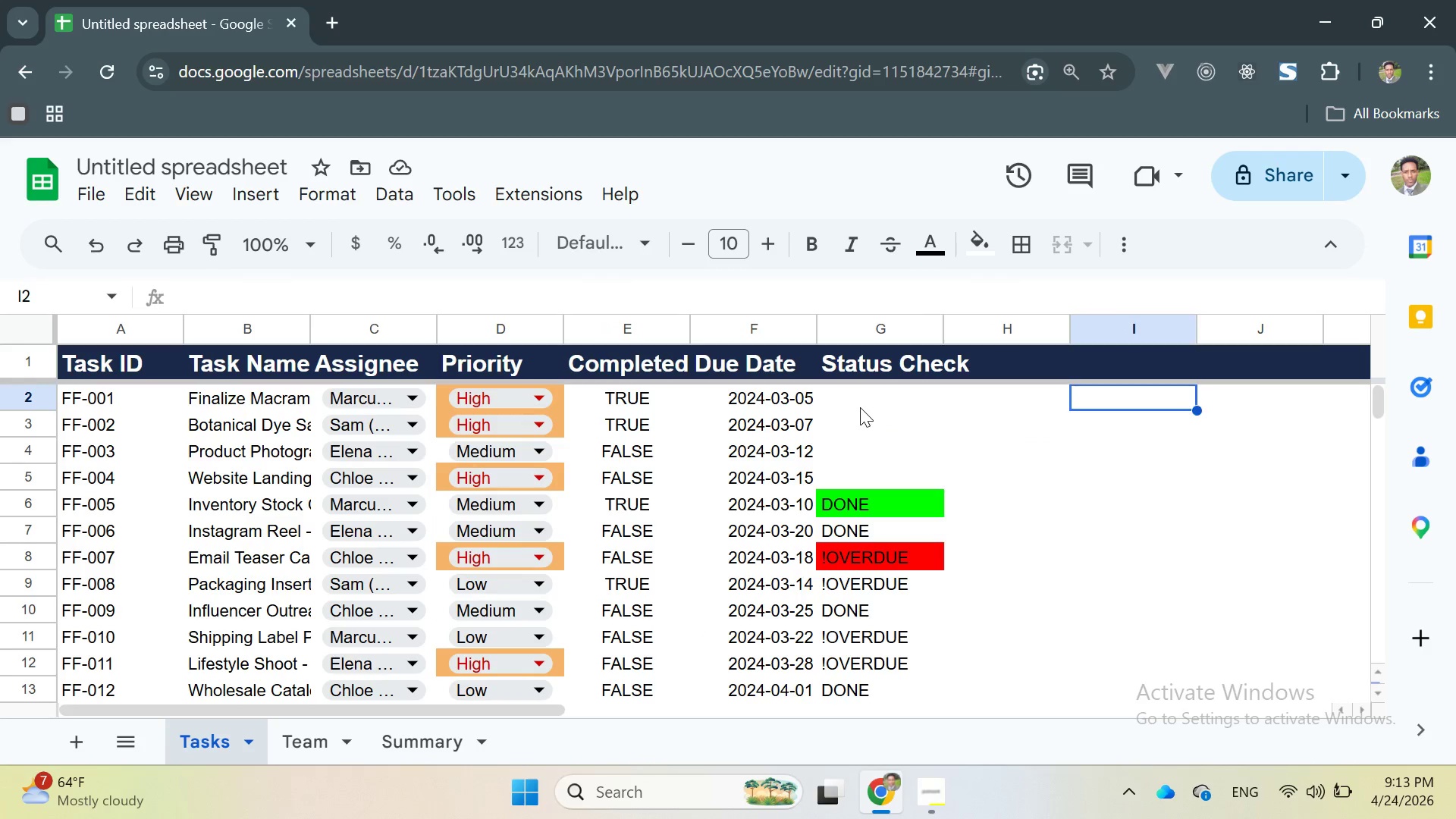 
left_click([860, 407])
 